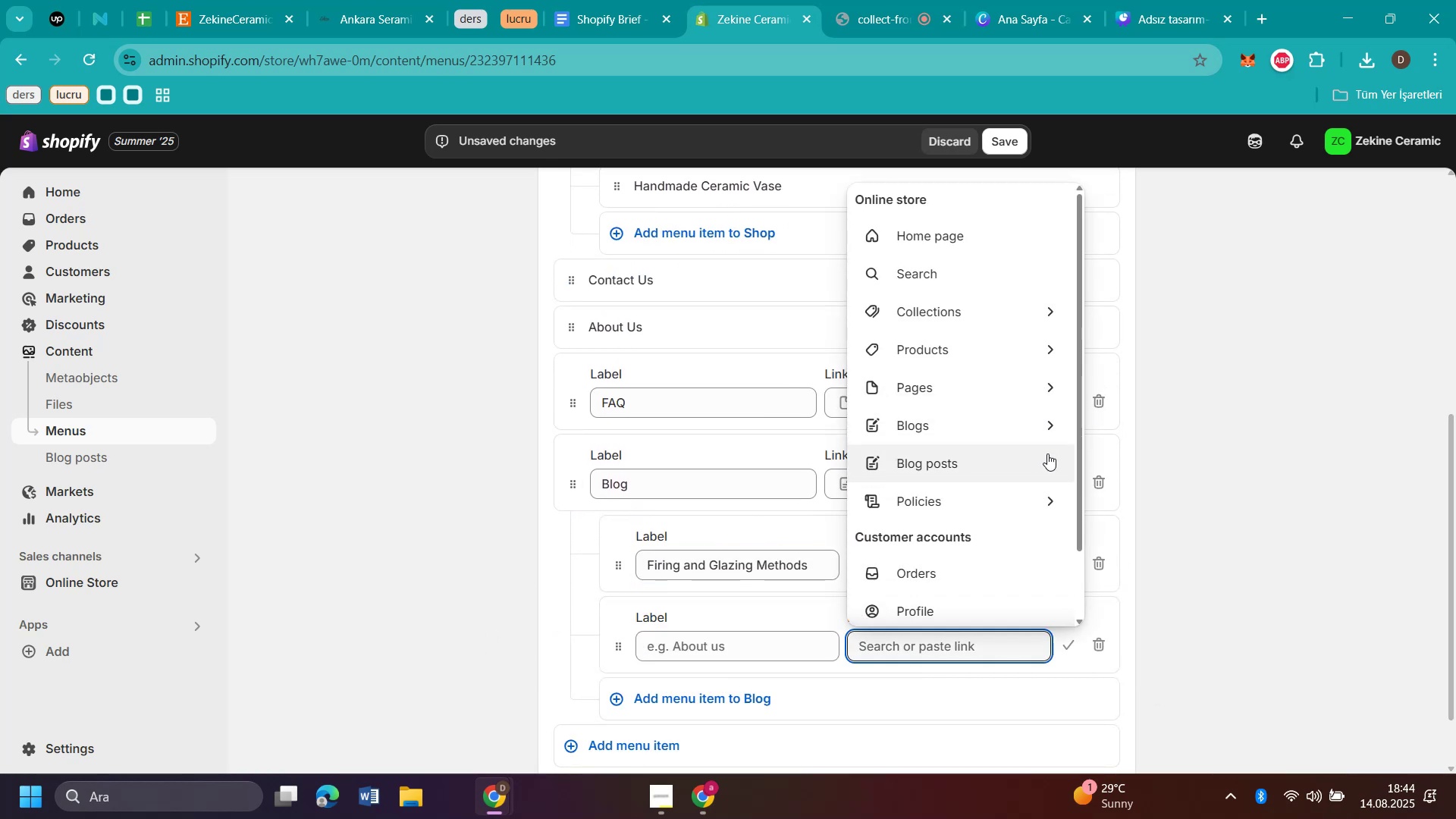 
left_click([1048, 461])
 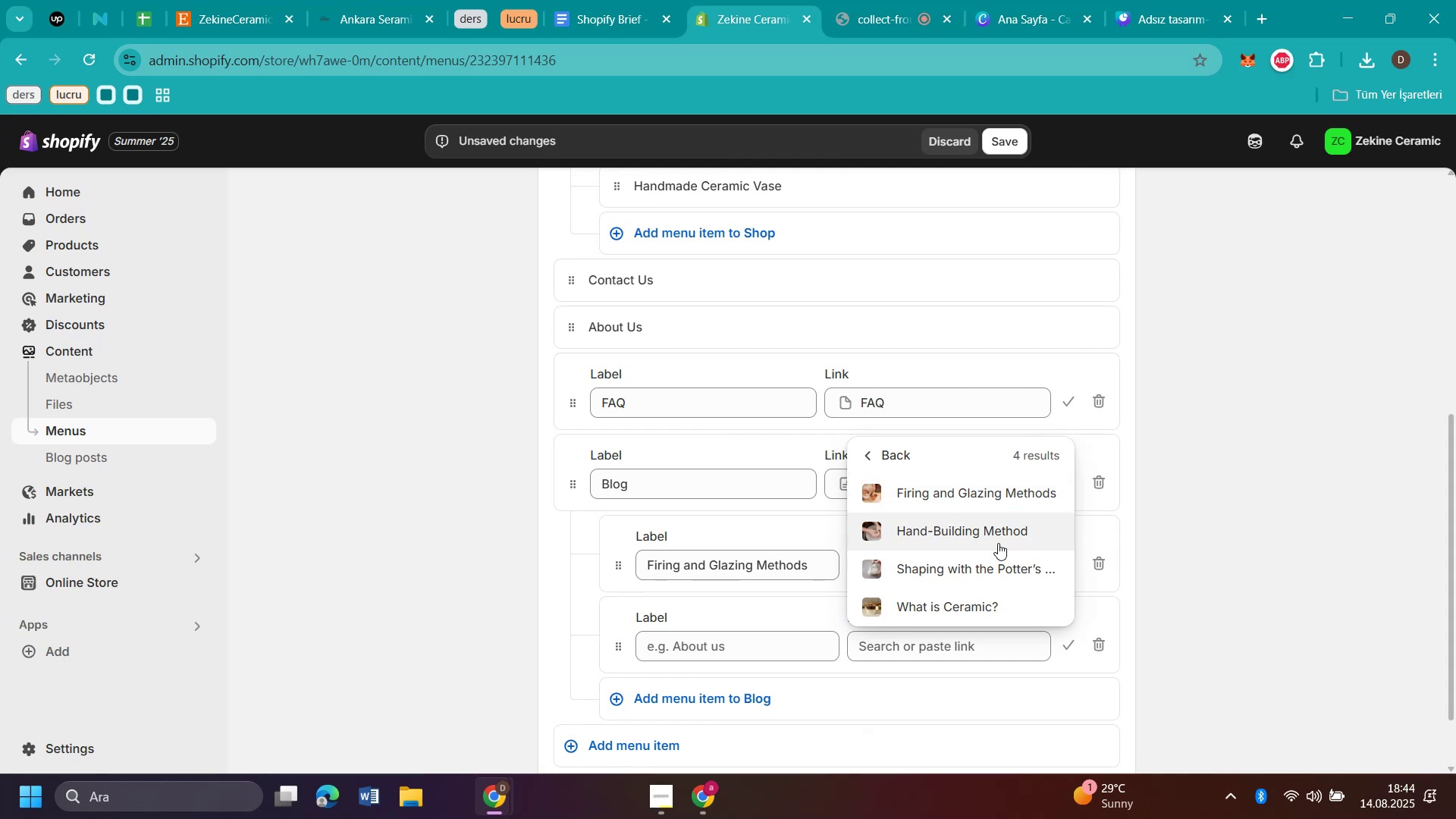 
left_click([998, 543])
 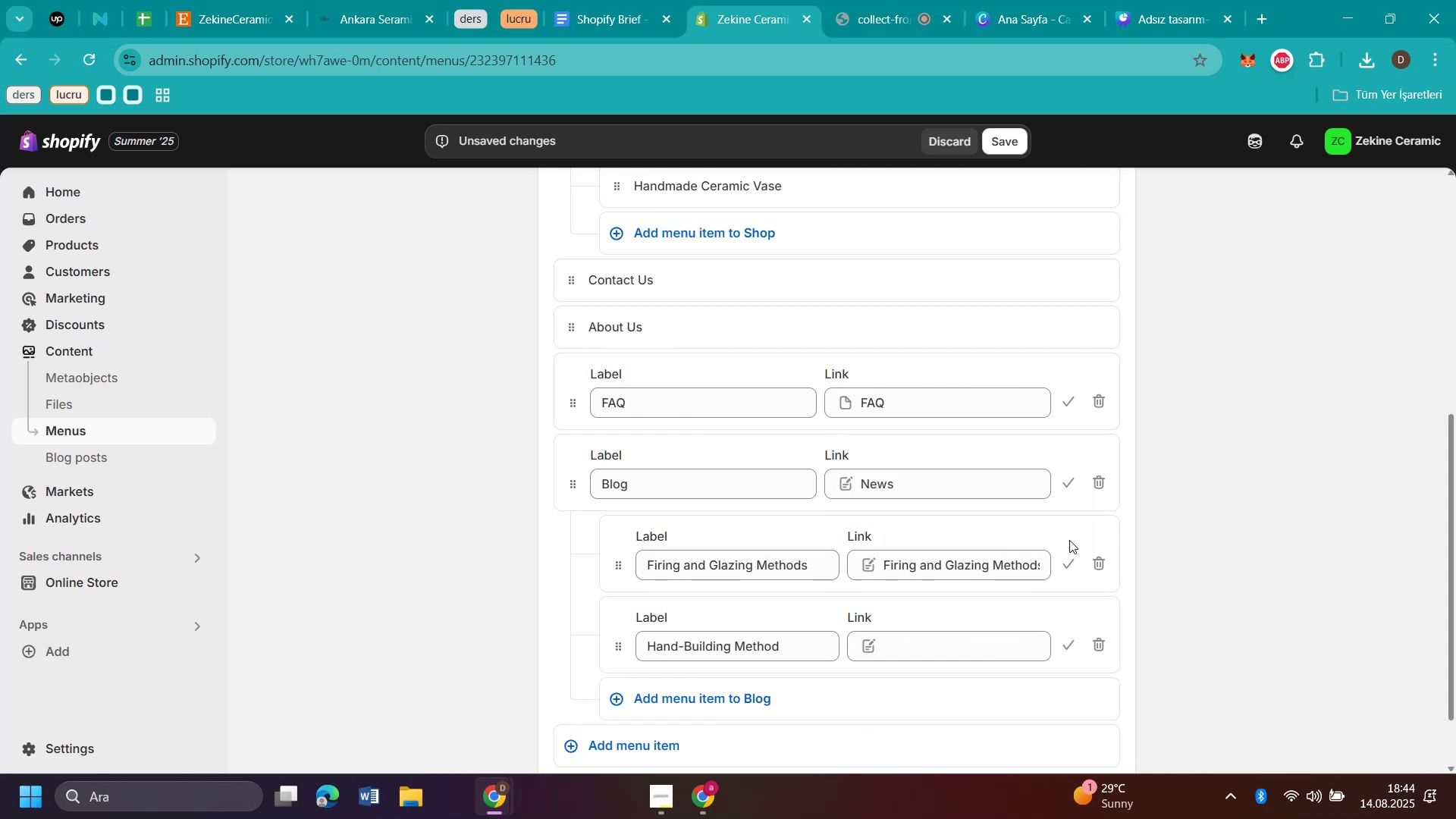 
scroll: coordinate [1296, 514], scroll_direction: down, amount: 4.0
 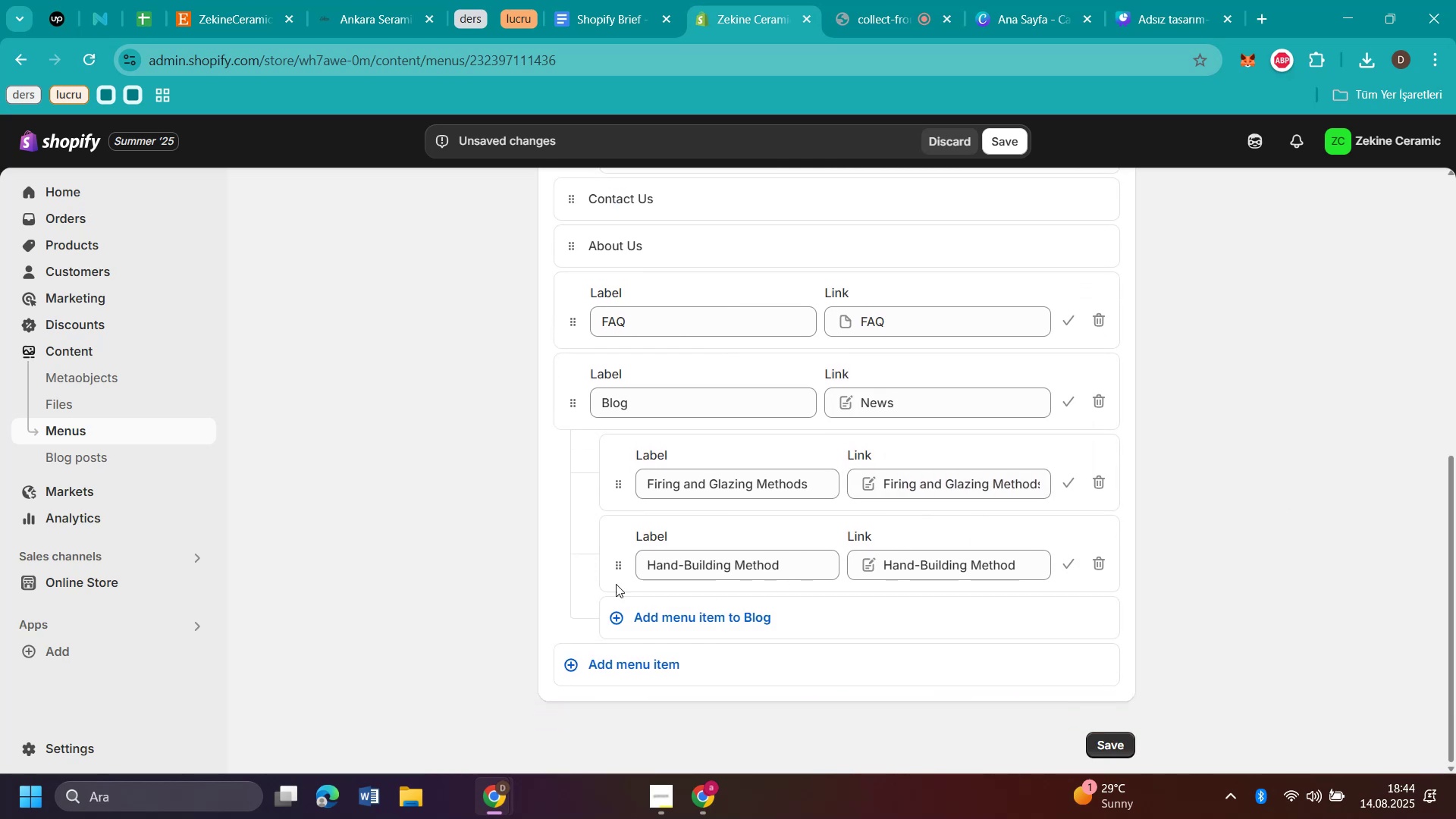 
left_click_drag(start_coordinate=[618, 564], to_coordinate=[632, 505])
 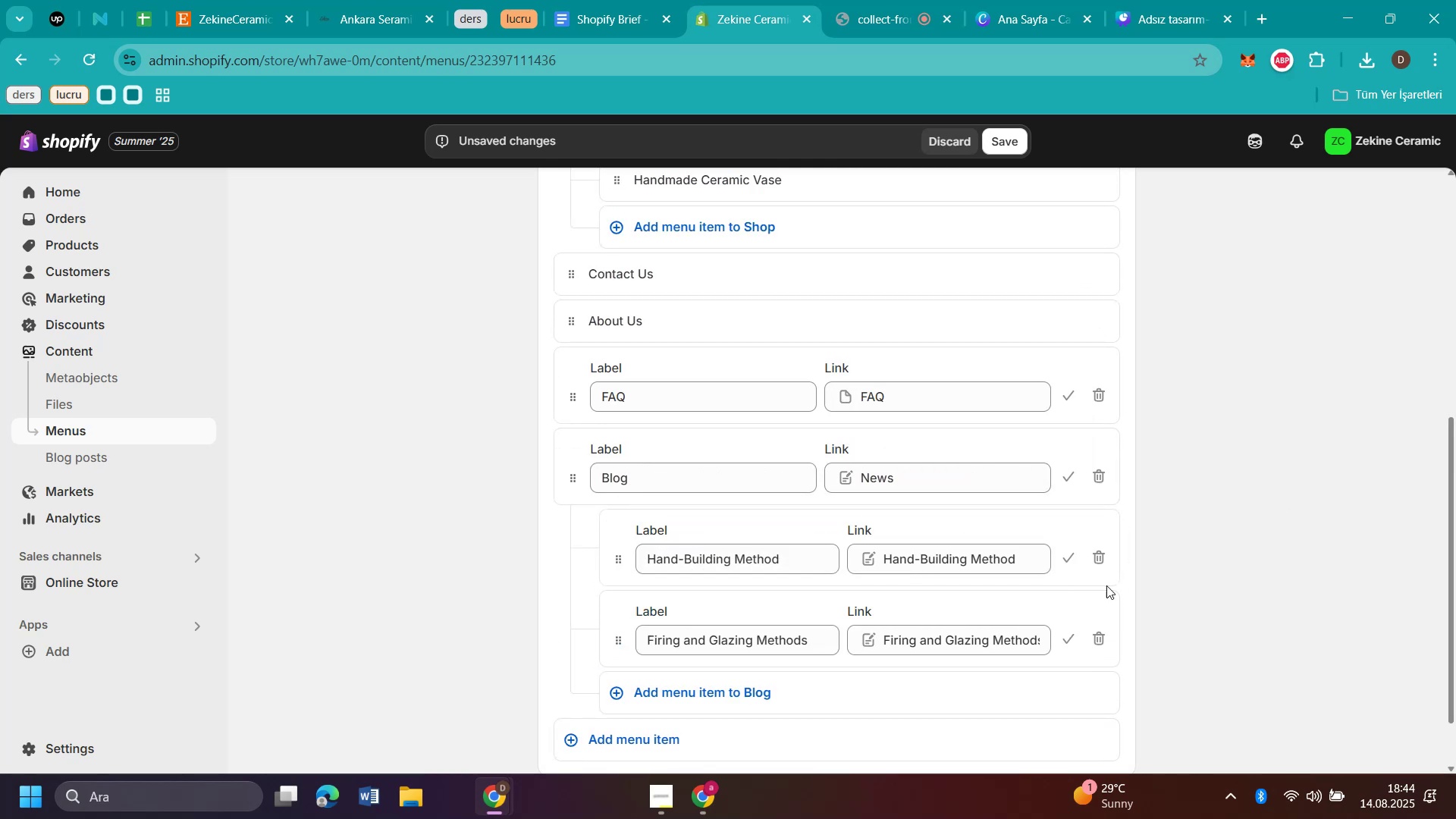 
scroll: coordinate [1091, 635], scroll_direction: down, amount: 2.0
 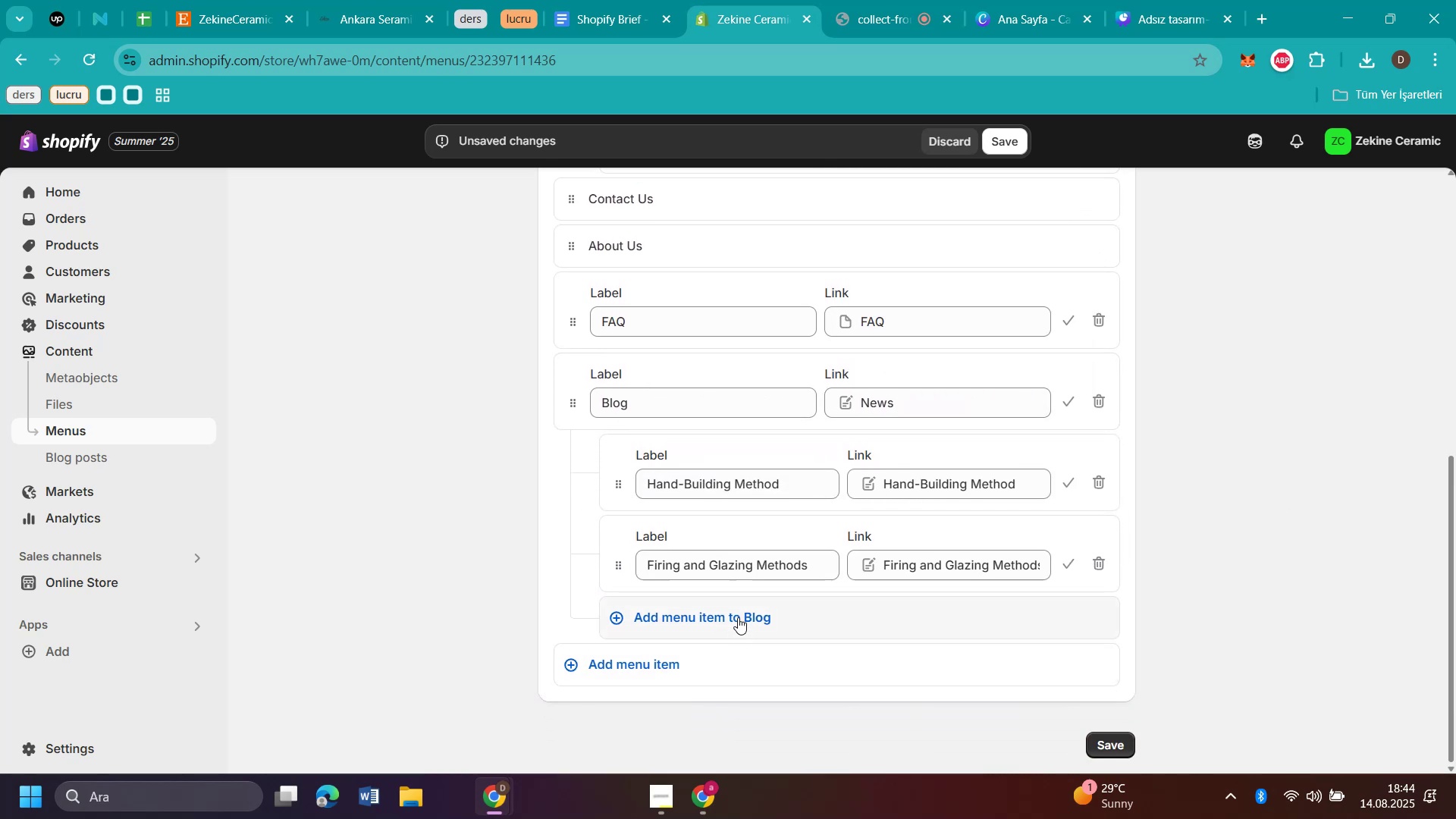 
left_click([738, 616])
 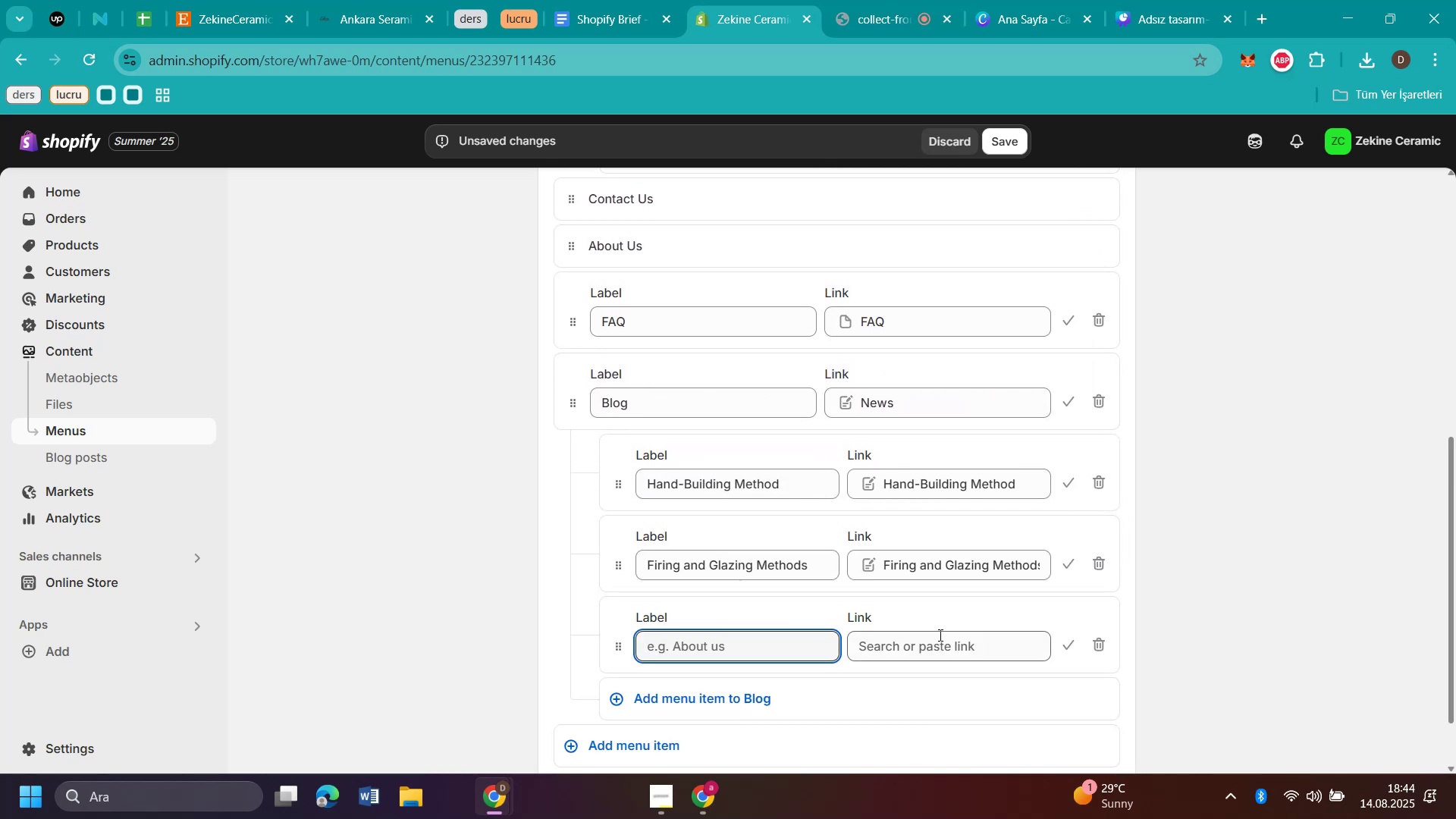 
left_click([940, 643])
 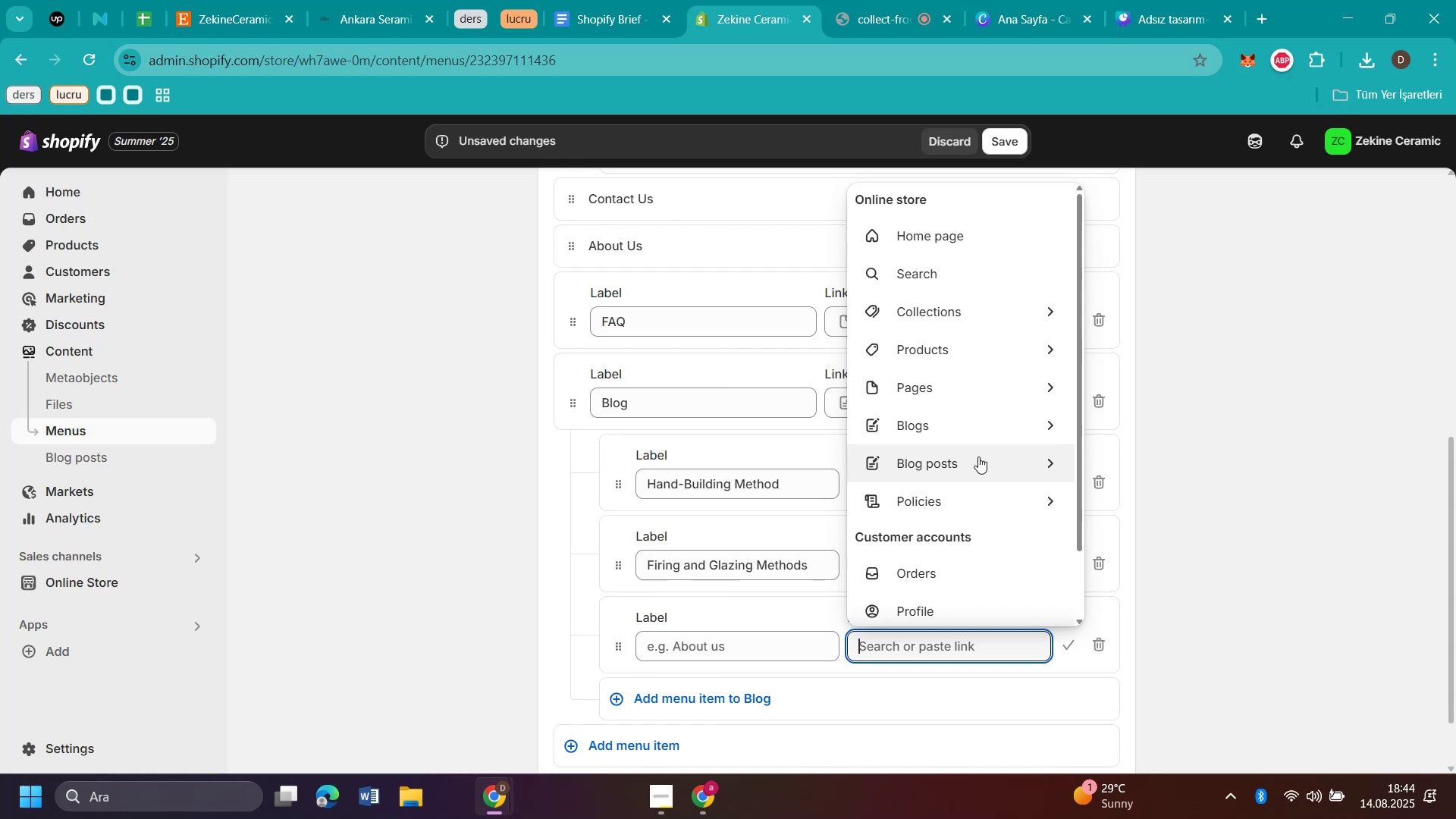 
left_click([978, 457])
 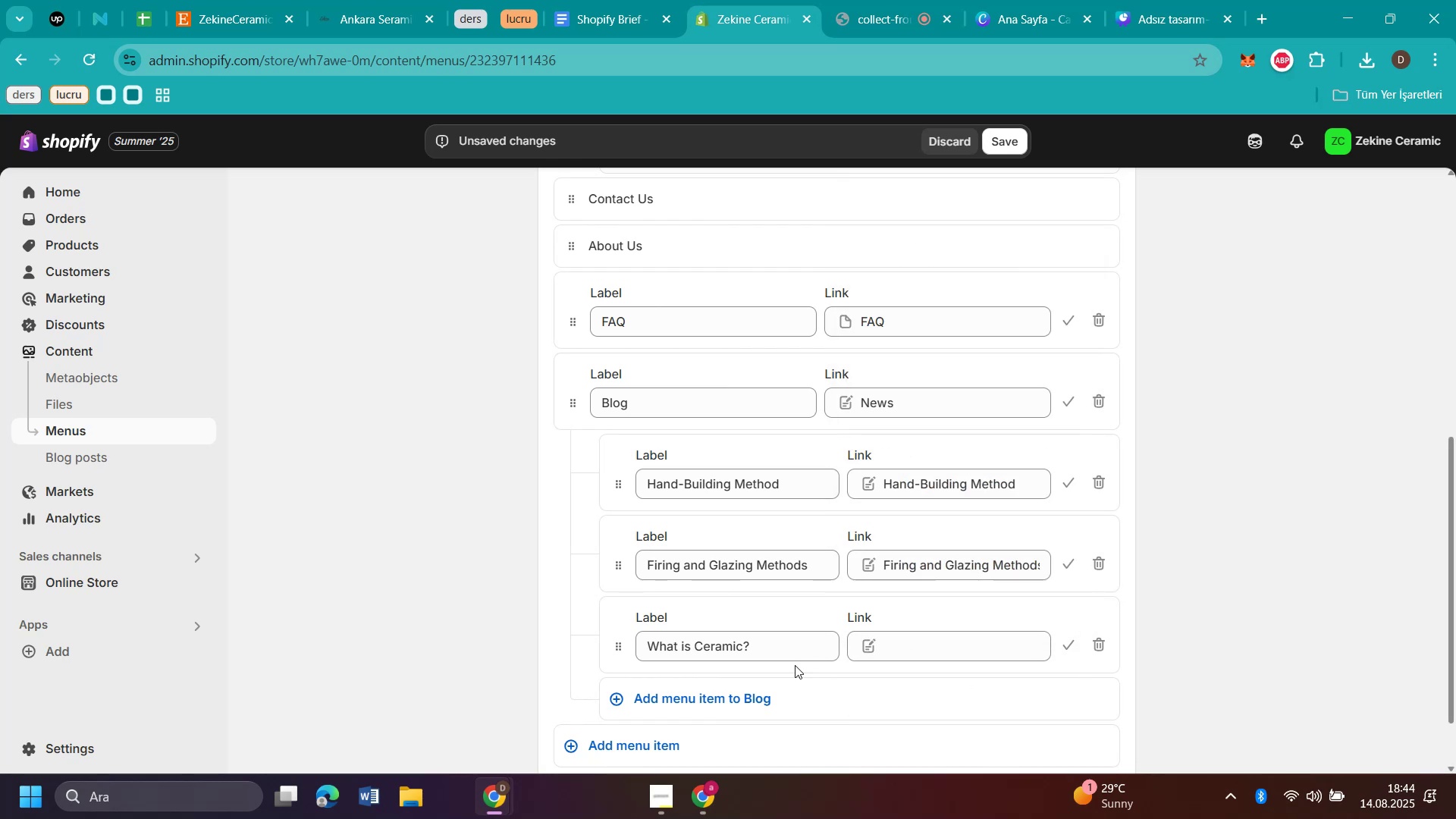 
left_click_drag(start_coordinate=[617, 644], to_coordinate=[630, 513])
 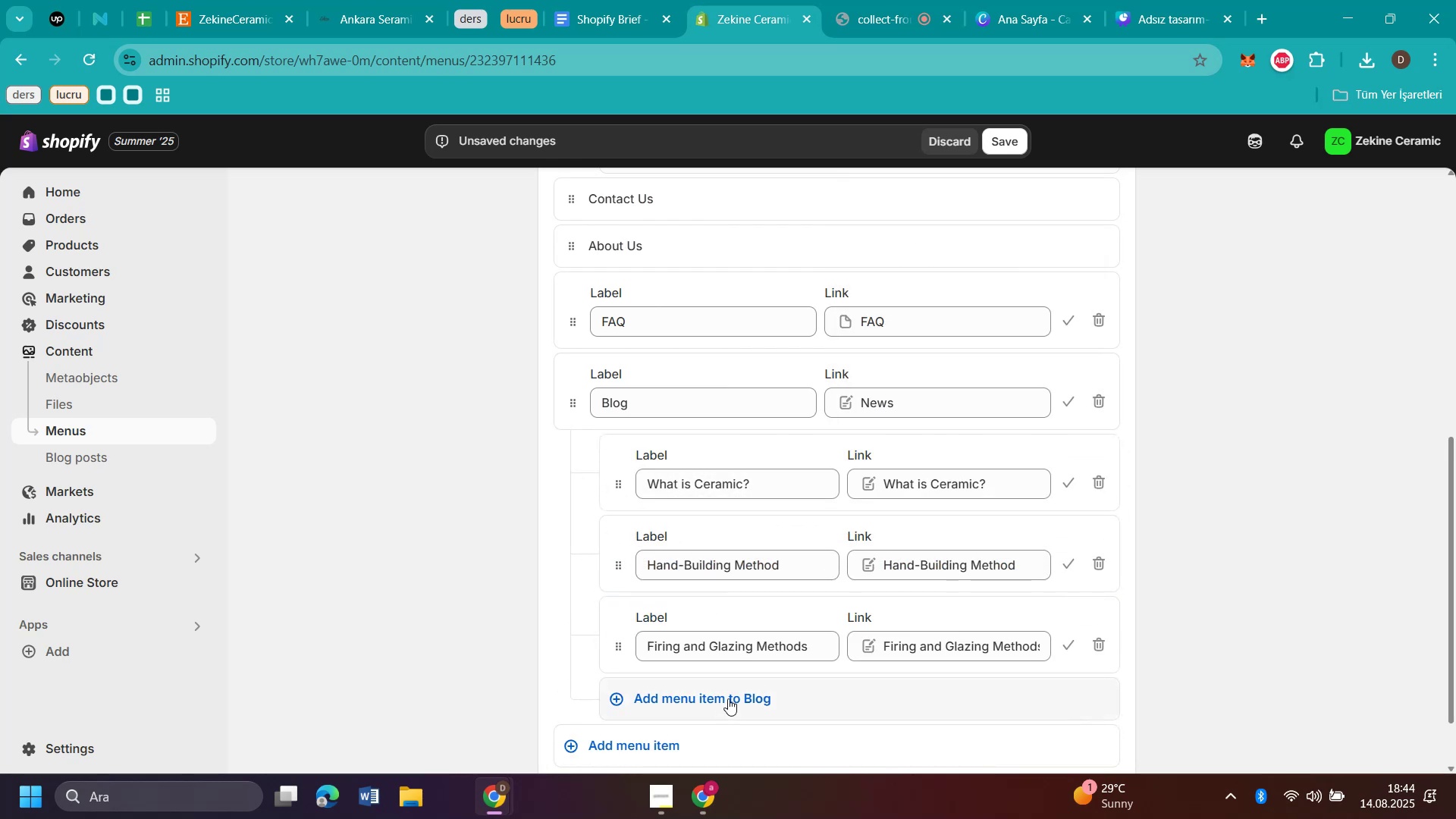 
left_click([733, 690])
 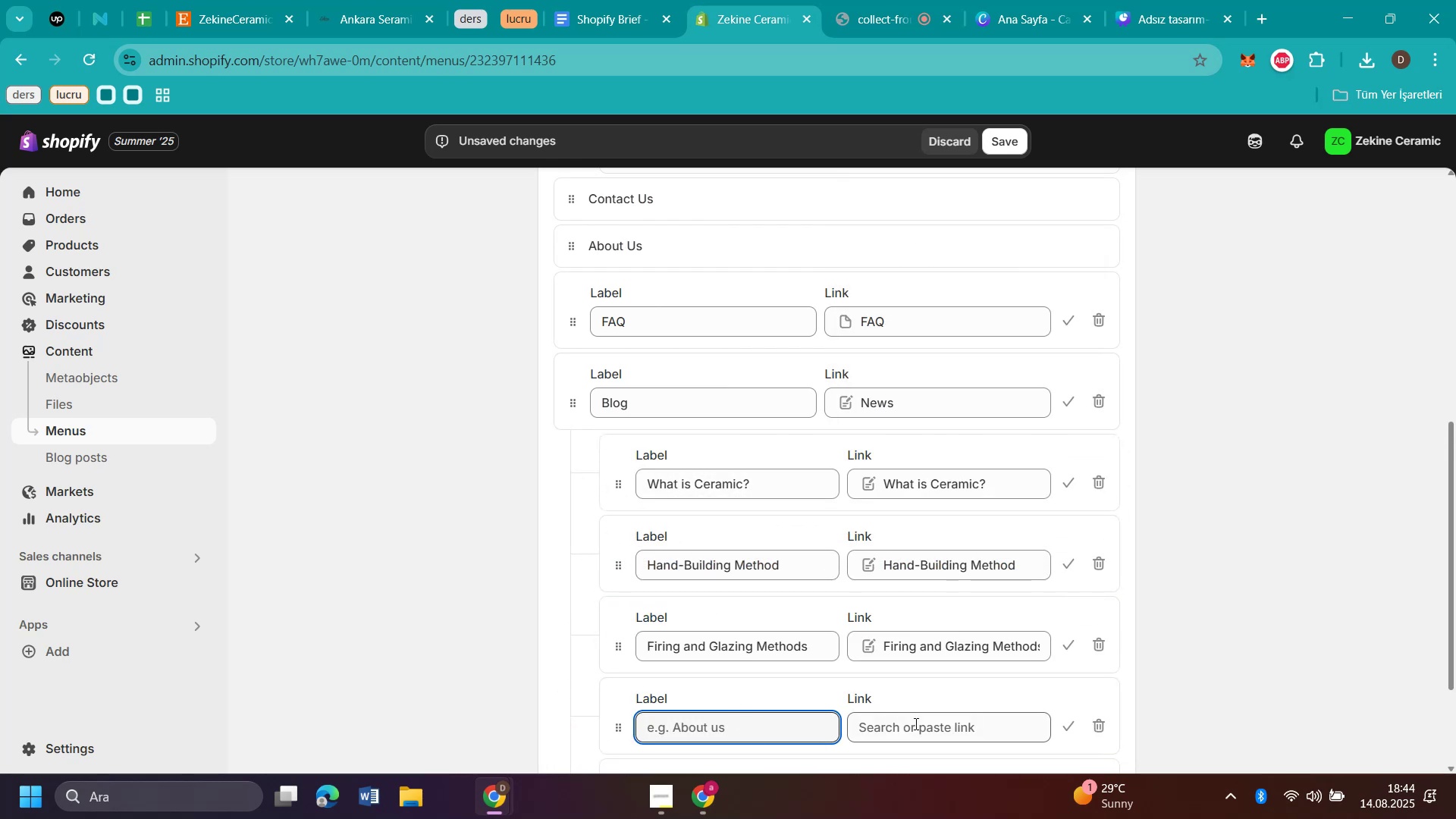 
left_click([933, 724])
 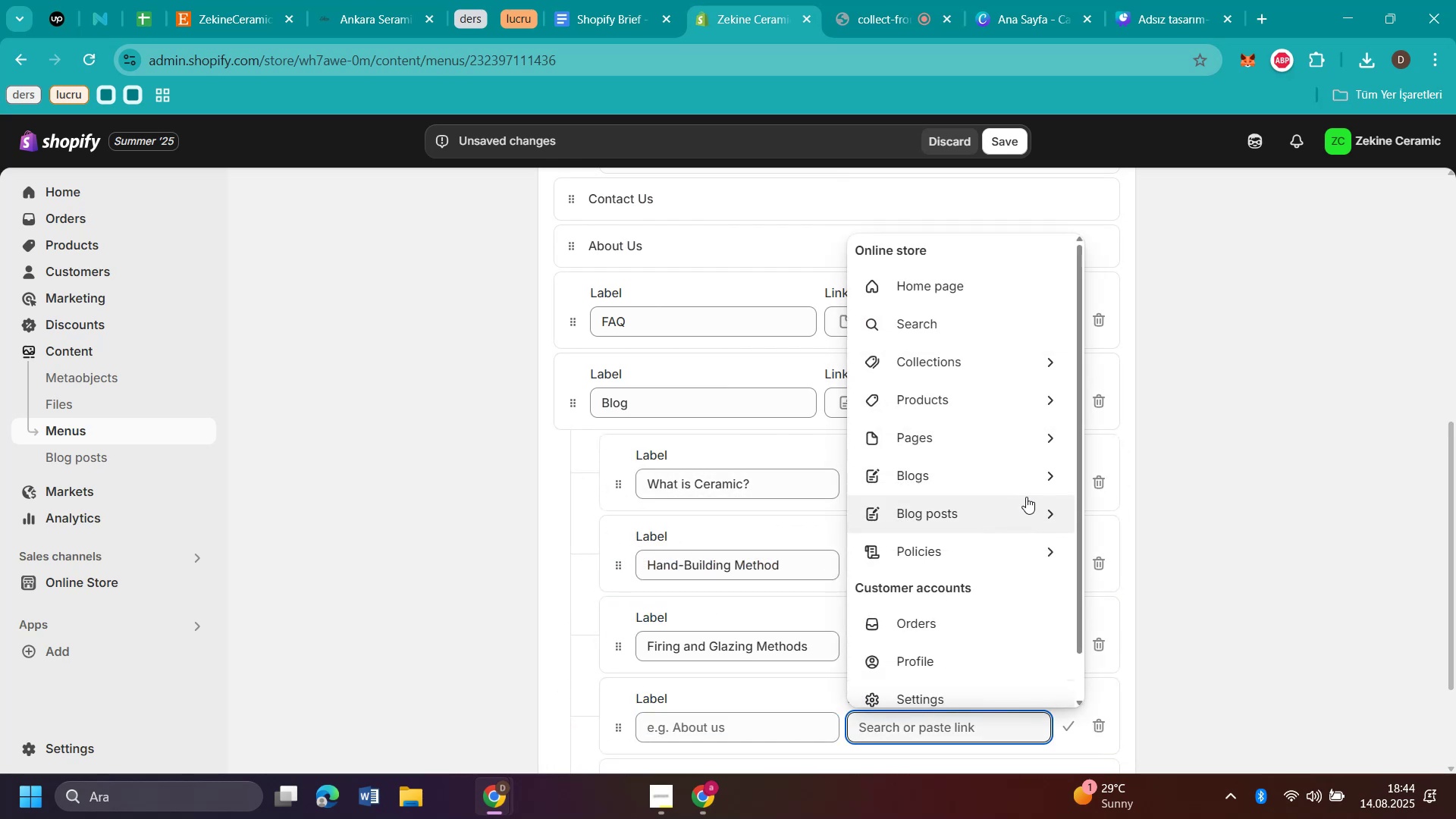 
left_click([1030, 504])
 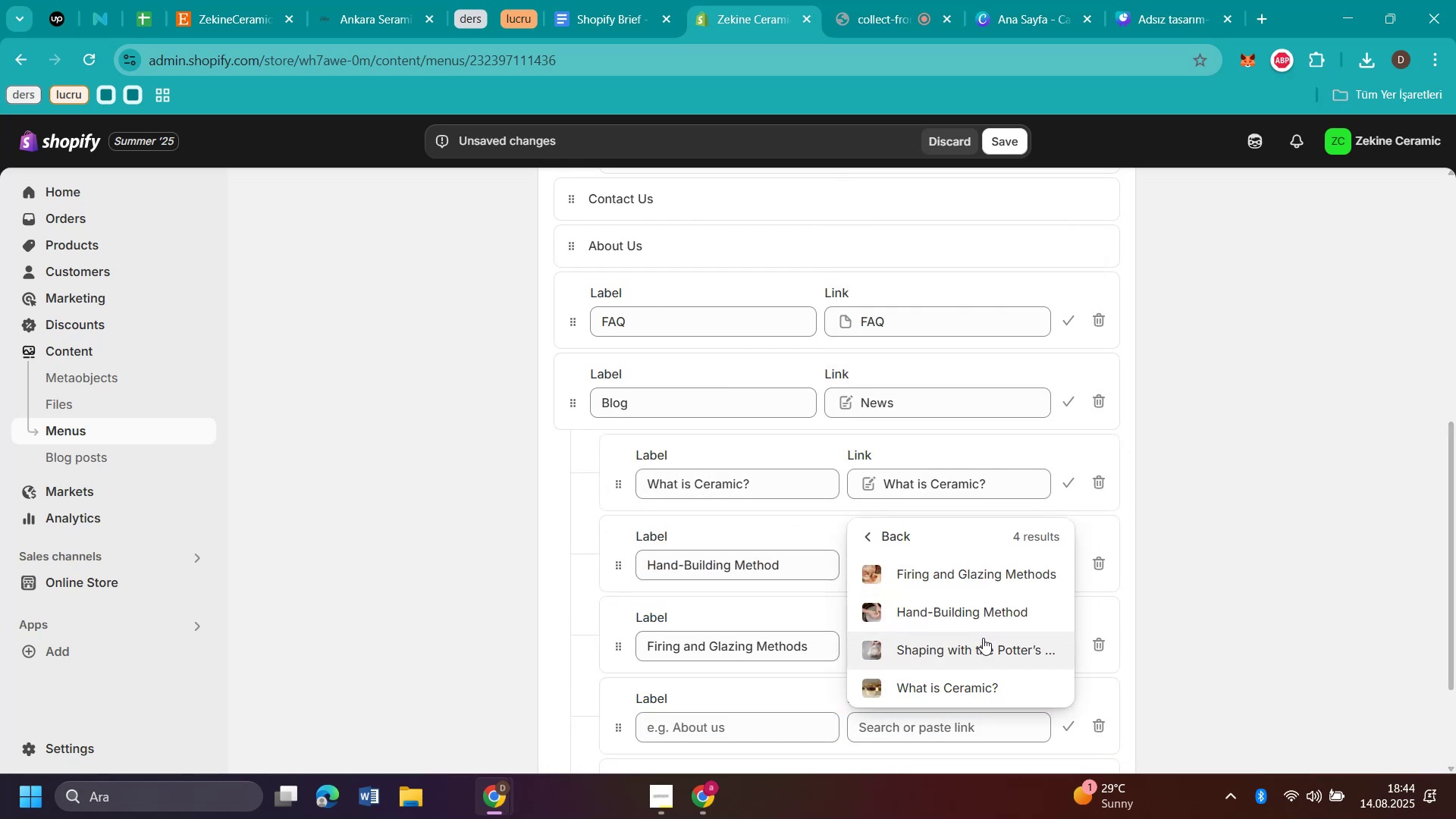 
left_click([971, 652])
 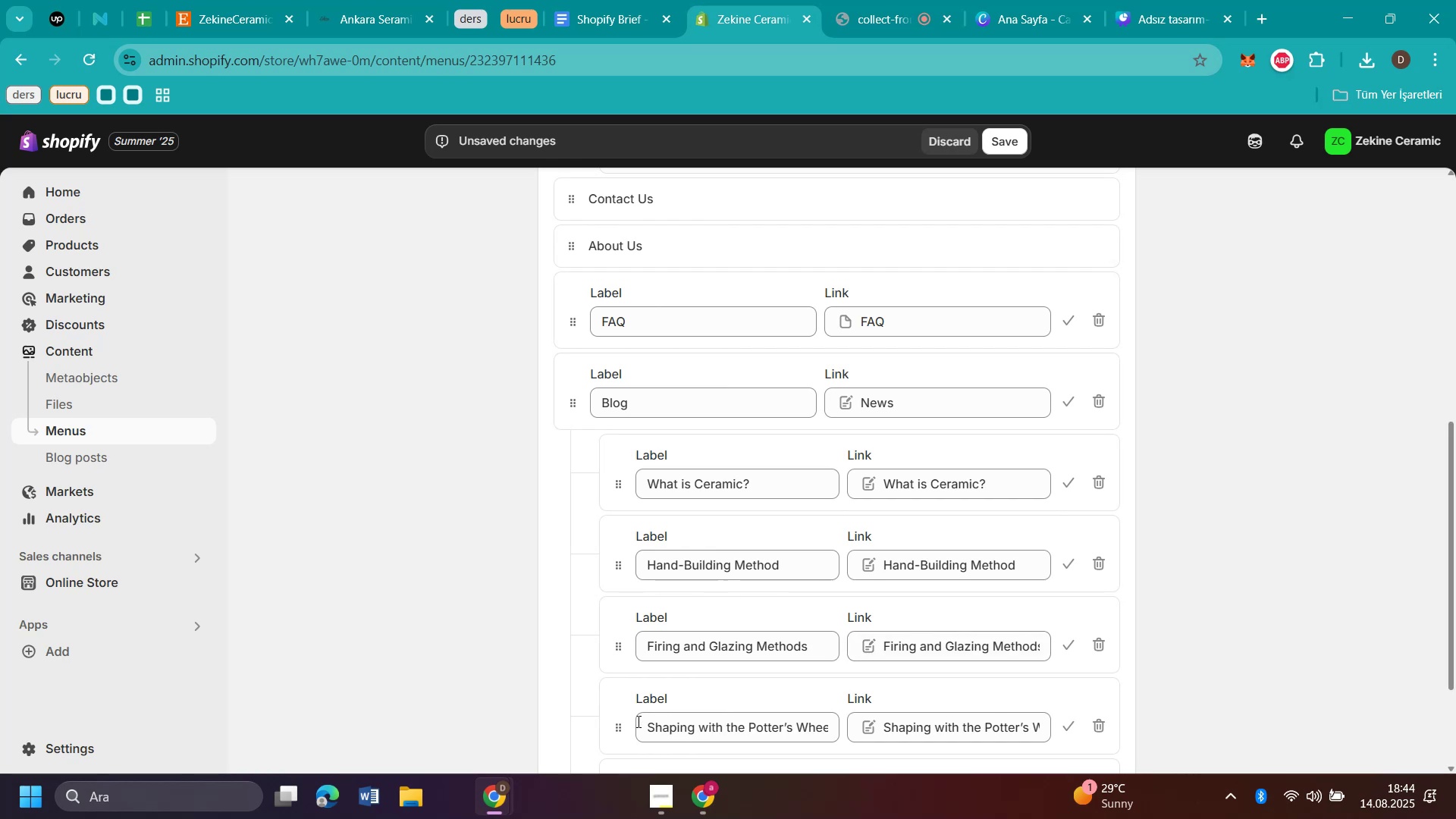 
left_click_drag(start_coordinate=[621, 720], to_coordinate=[648, 585])
 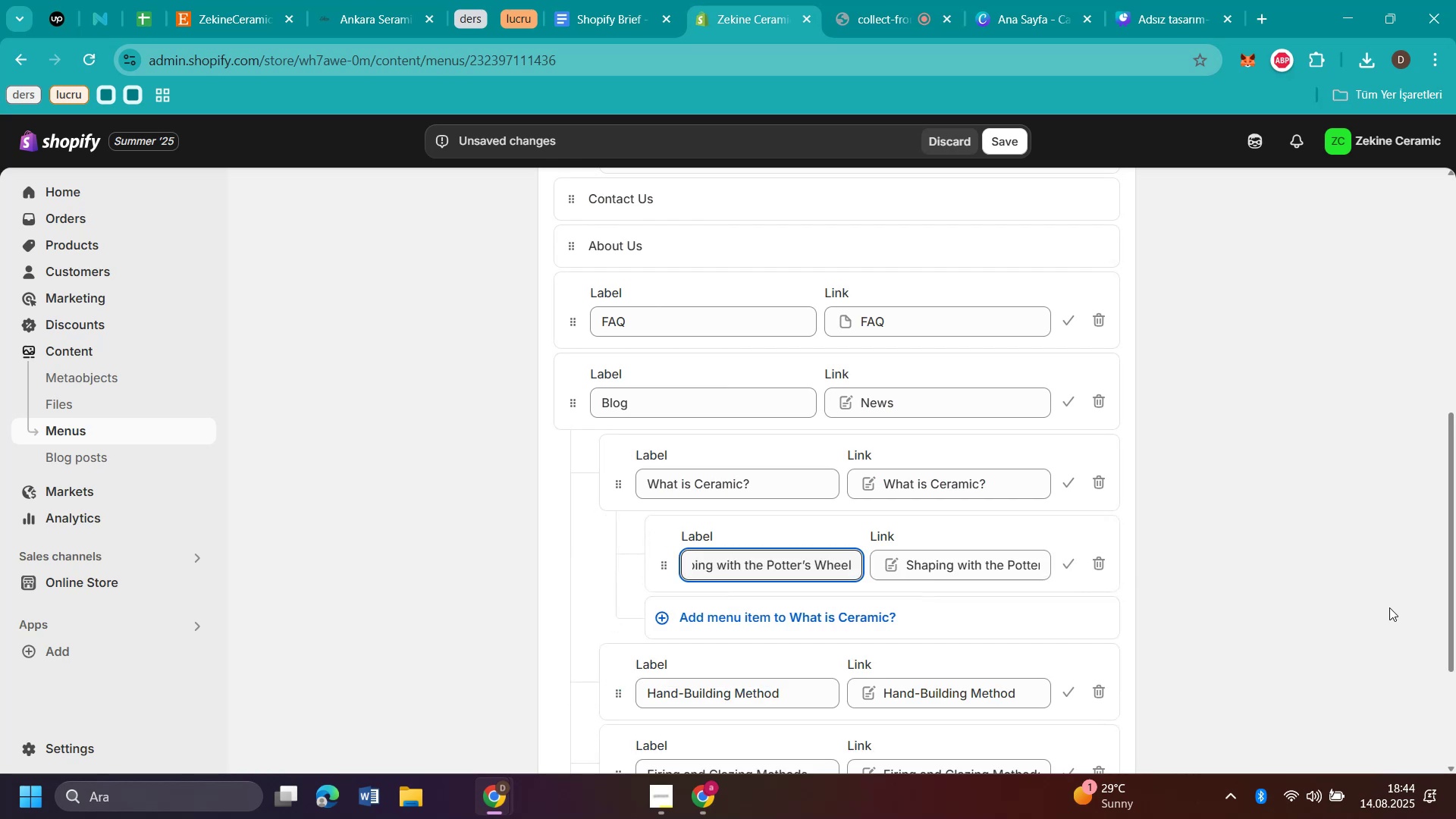 
scroll: coordinate [1455, 529], scroll_direction: down, amount: 4.0
 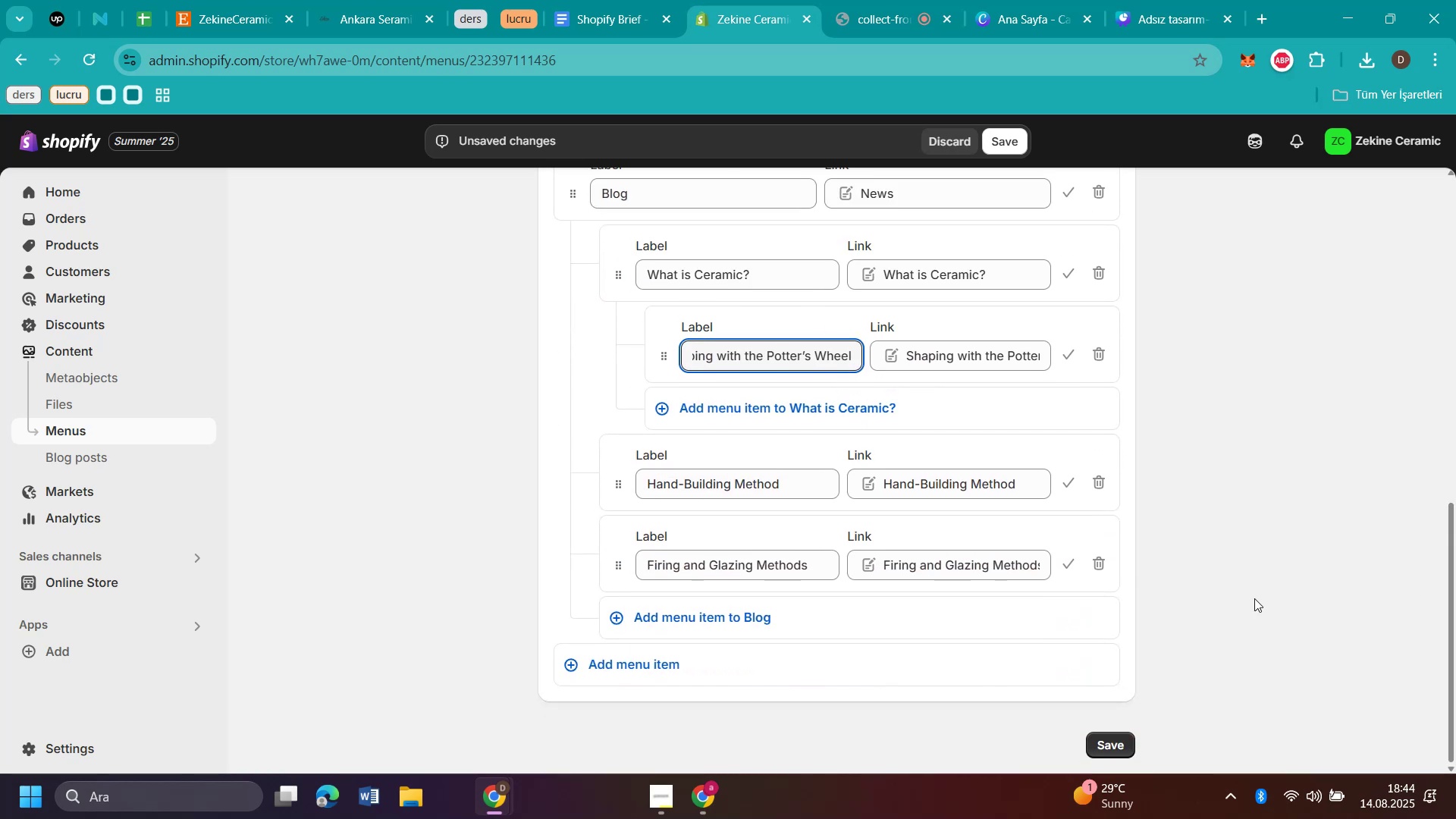 
scroll: coordinate [1258, 576], scroll_direction: up, amount: 3.0
 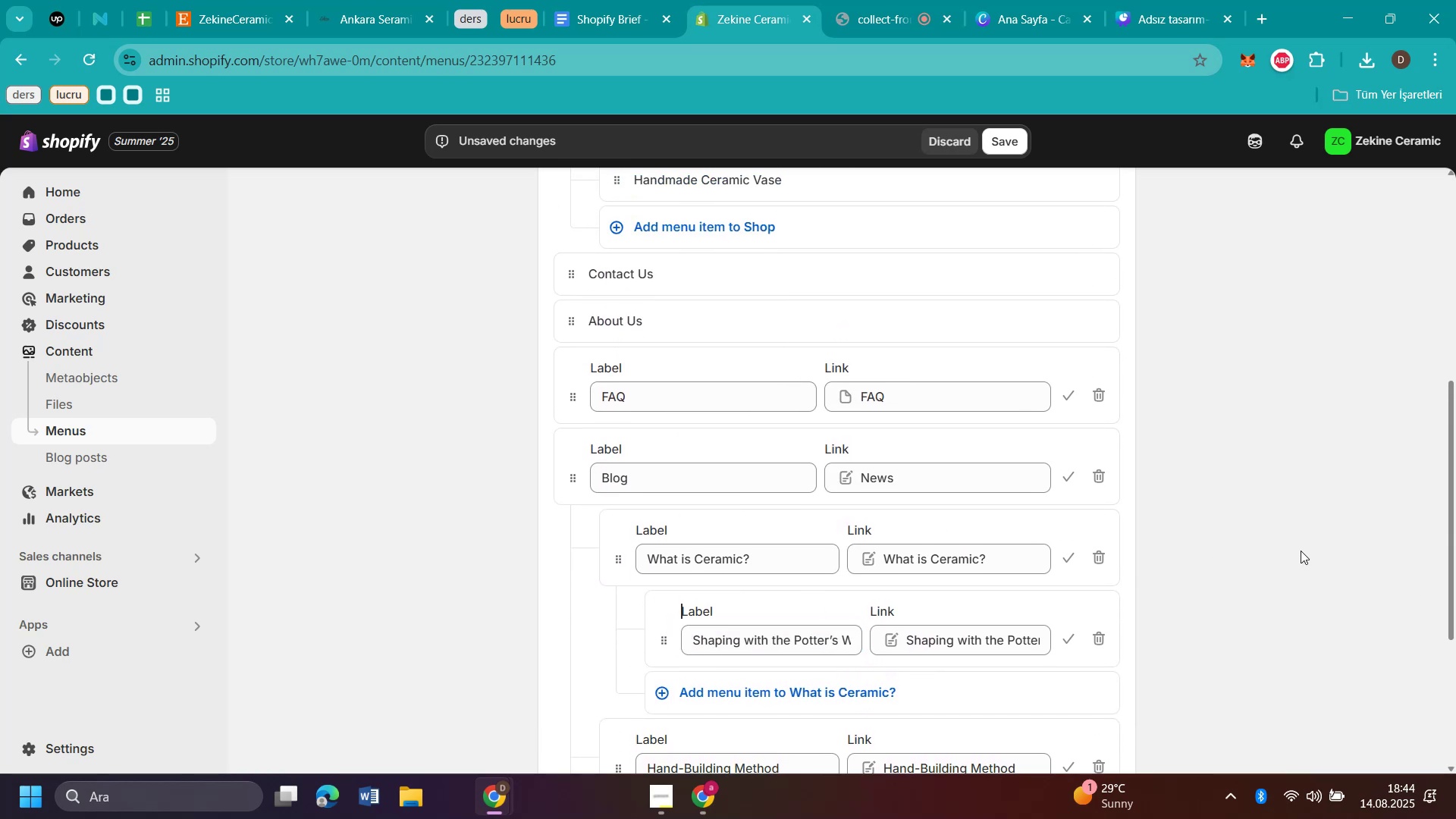 
scroll: coordinate [1286, 563], scroll_direction: down, amount: 2.0
 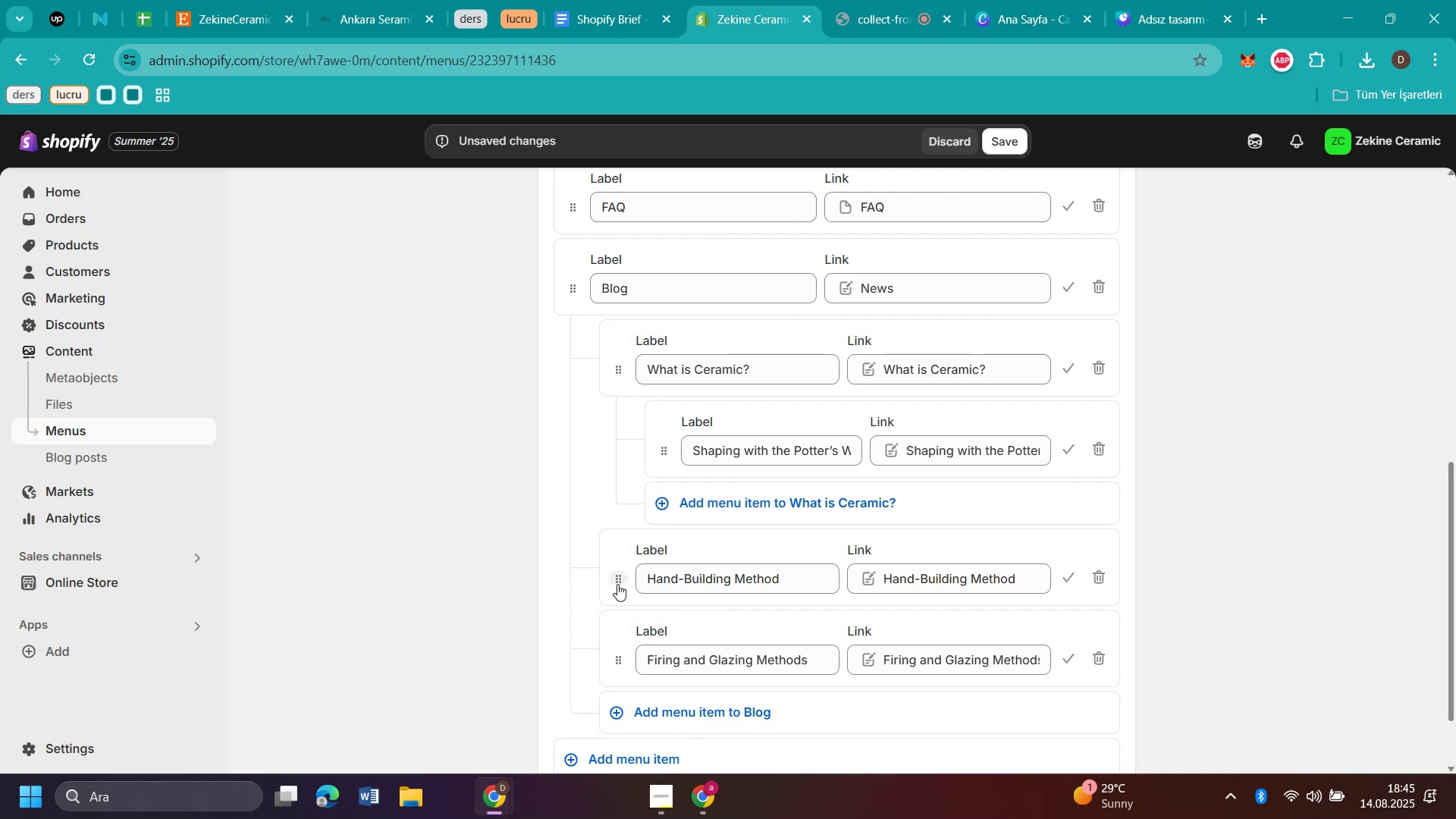 
wait(7.03)
 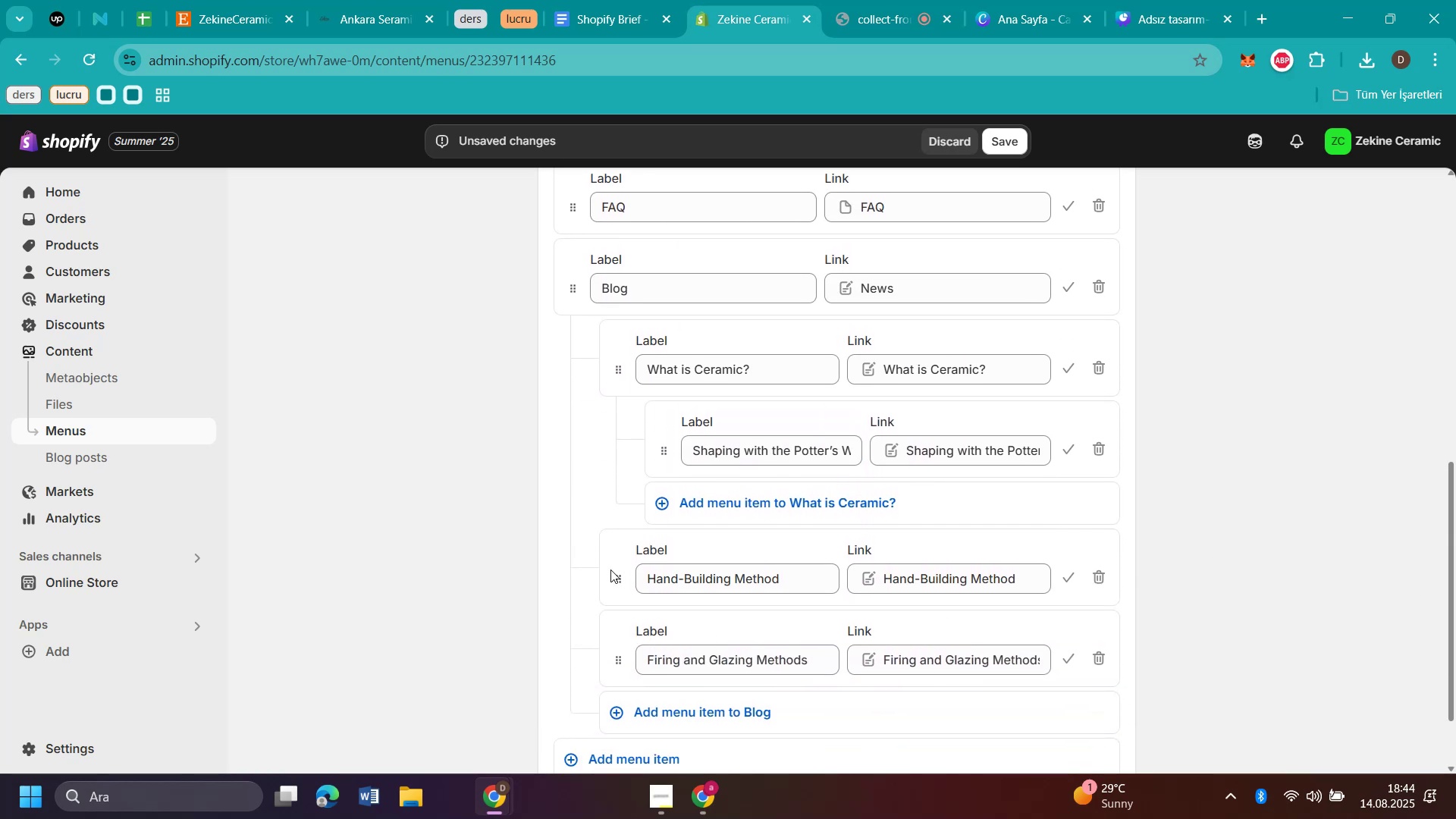 
left_click_drag(start_coordinate=[669, 453], to_coordinate=[544, 468])
 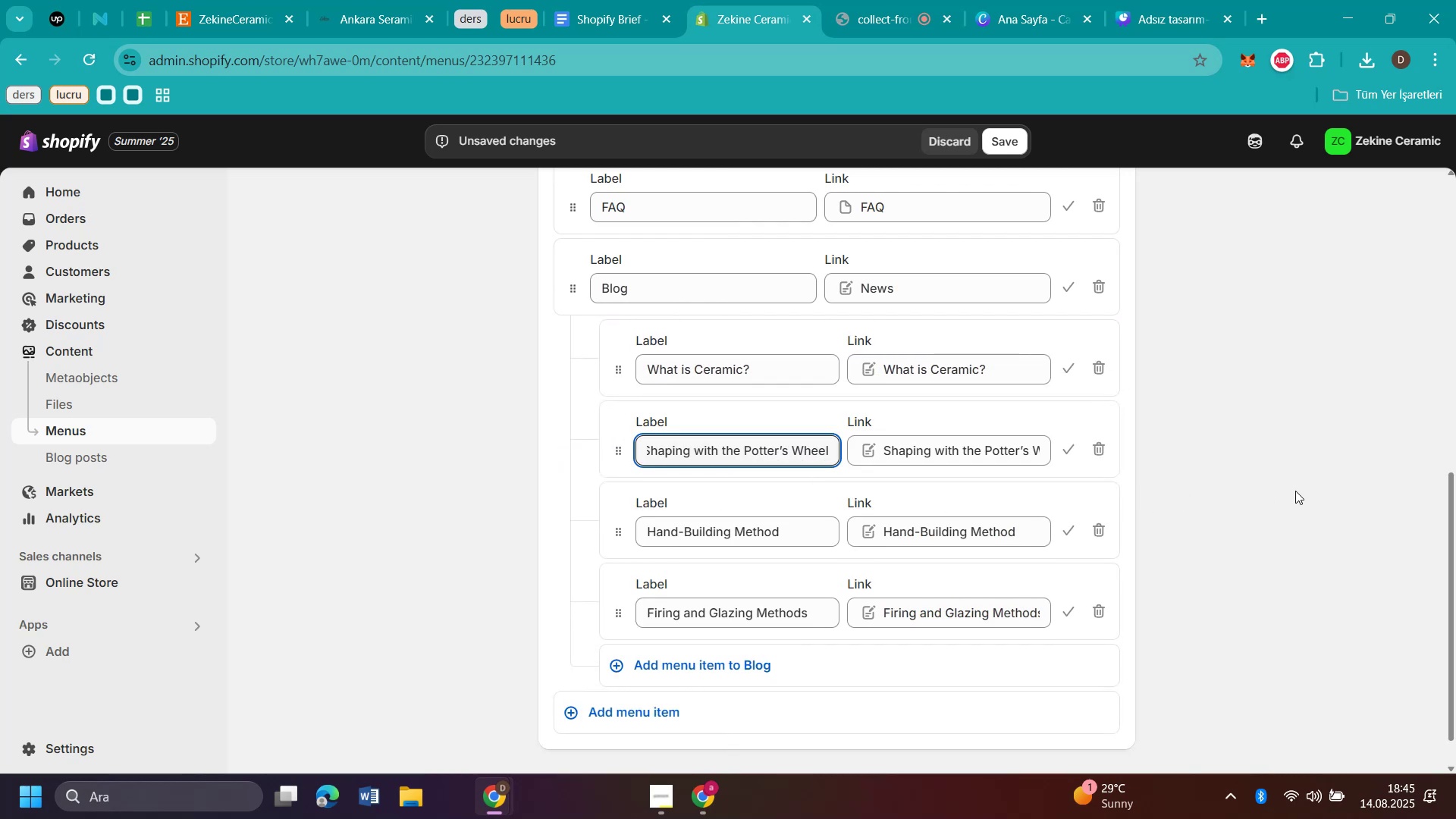 
left_click([1294, 490])
 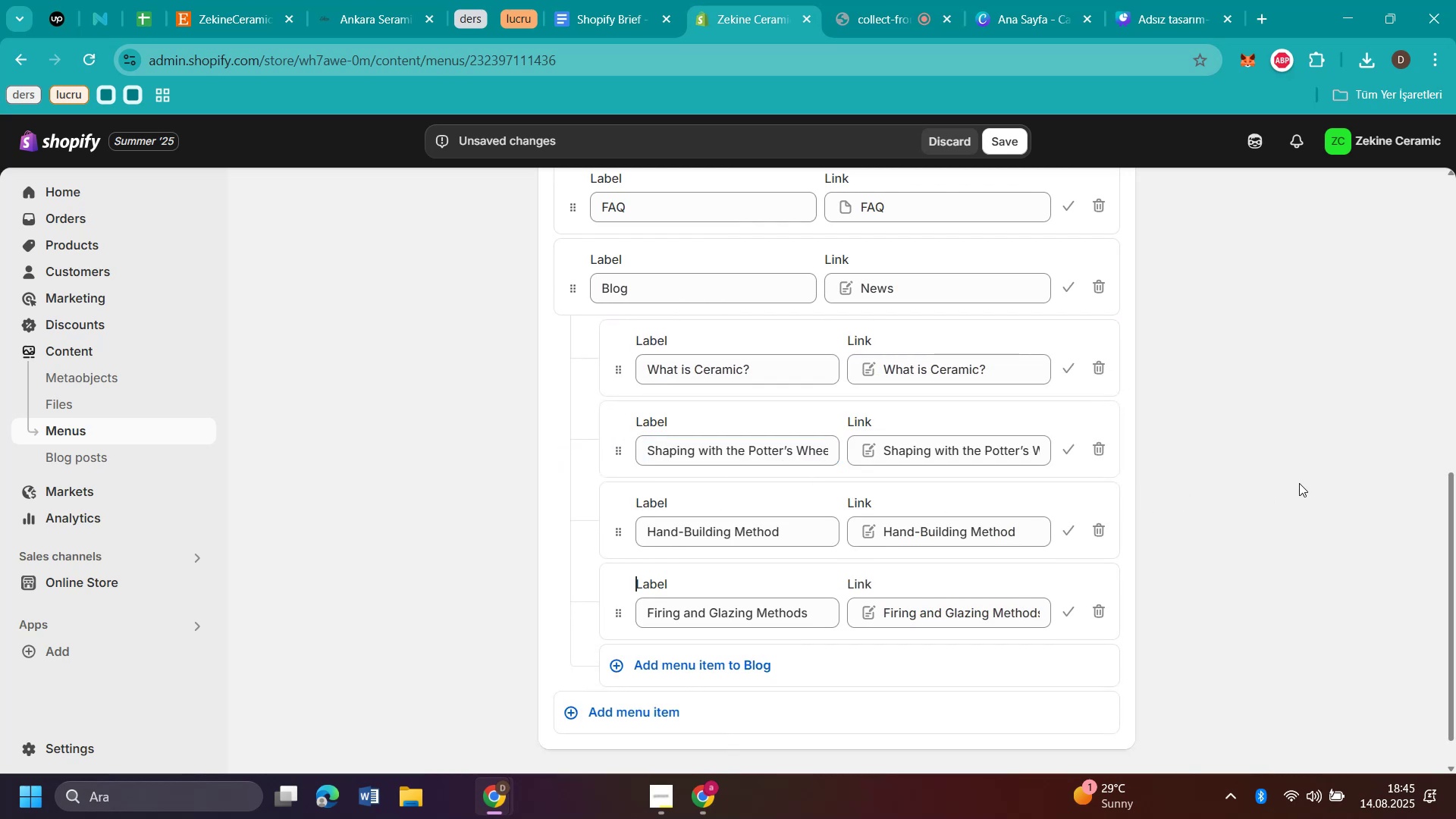 
scroll: coordinate [1299, 483], scroll_direction: up, amount: 2.0
 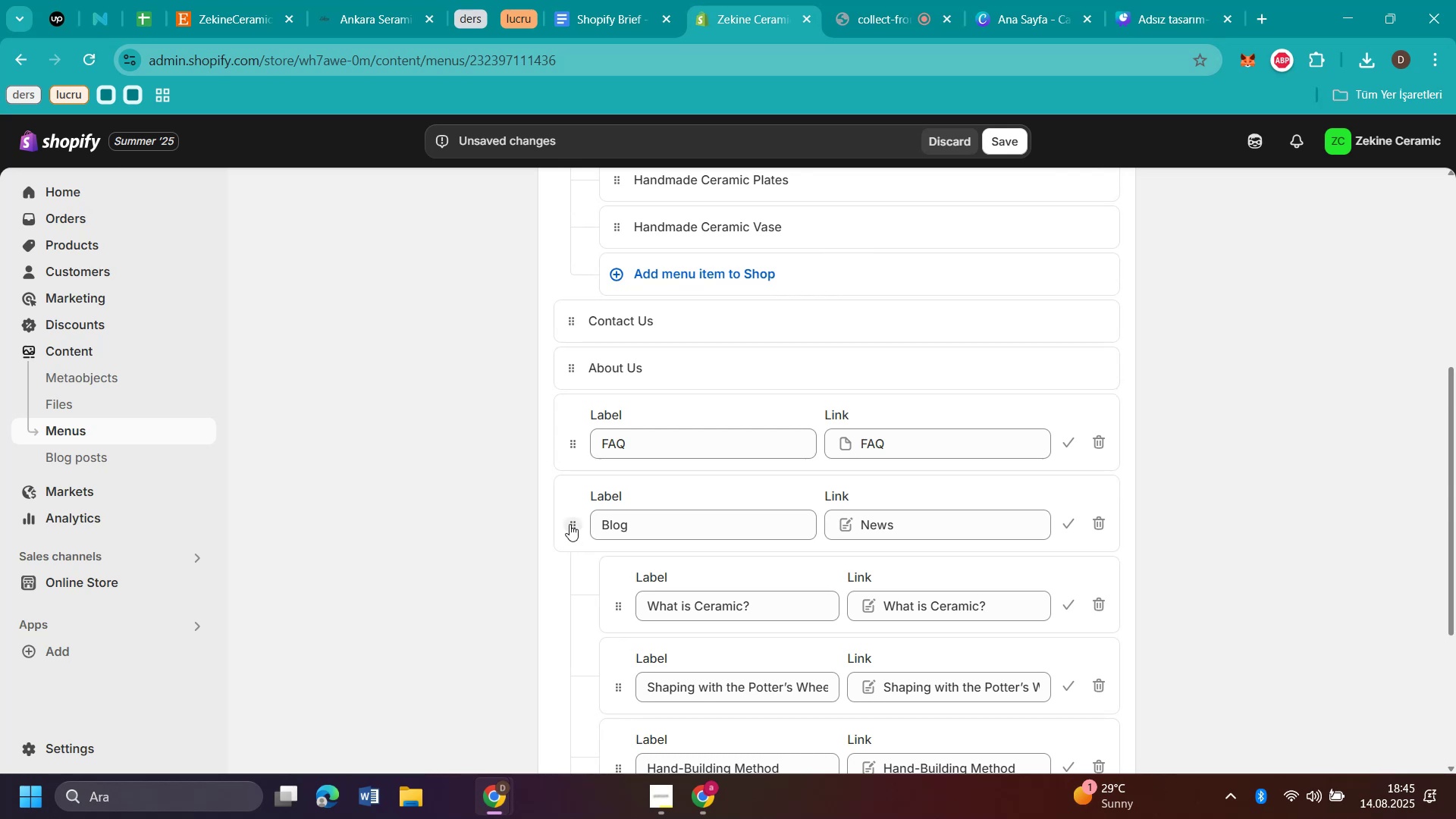 
left_click_drag(start_coordinate=[570, 524], to_coordinate=[580, 479])
 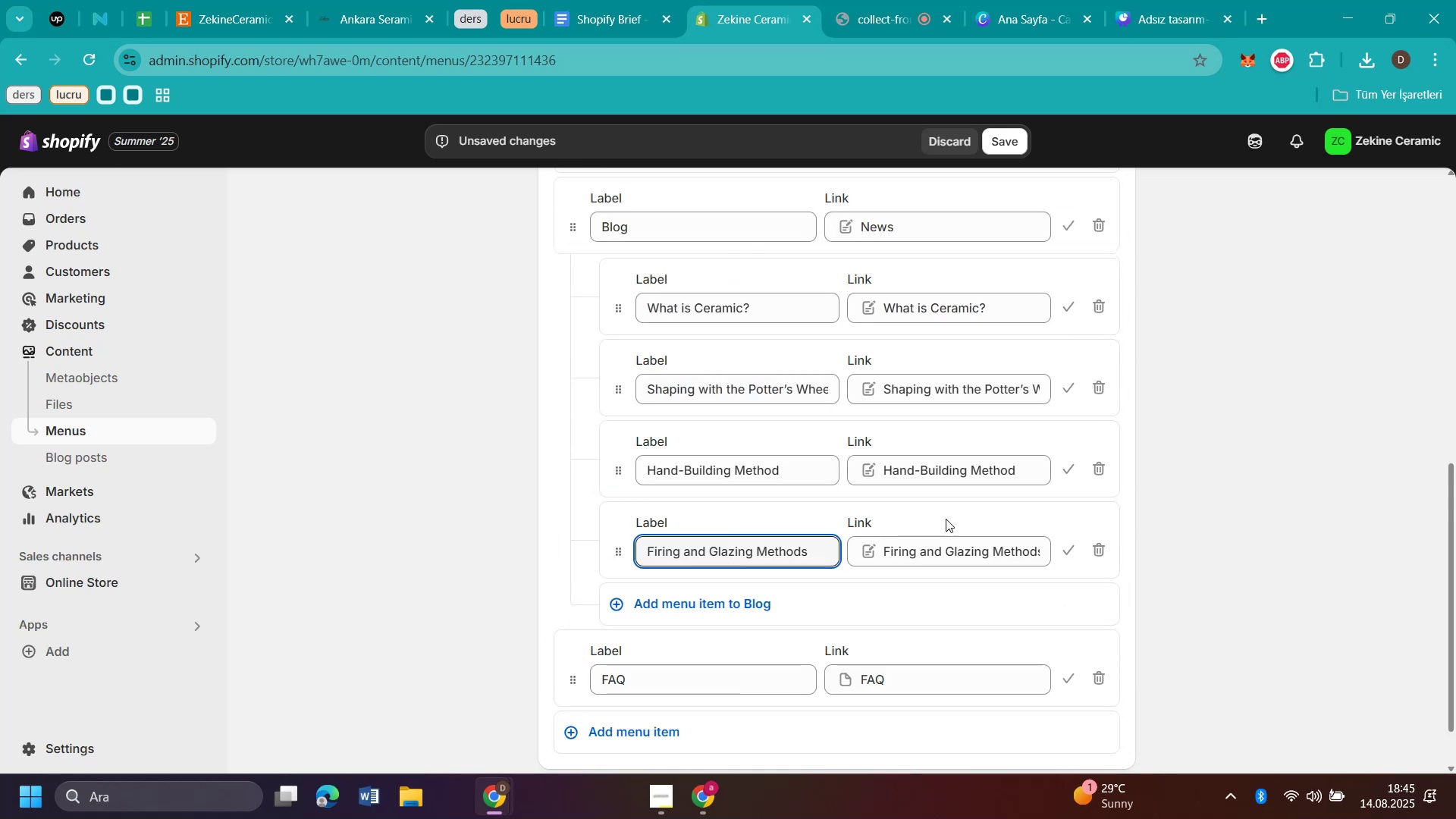 
scroll: coordinate [1329, 502], scroll_direction: up, amount: 3.0
 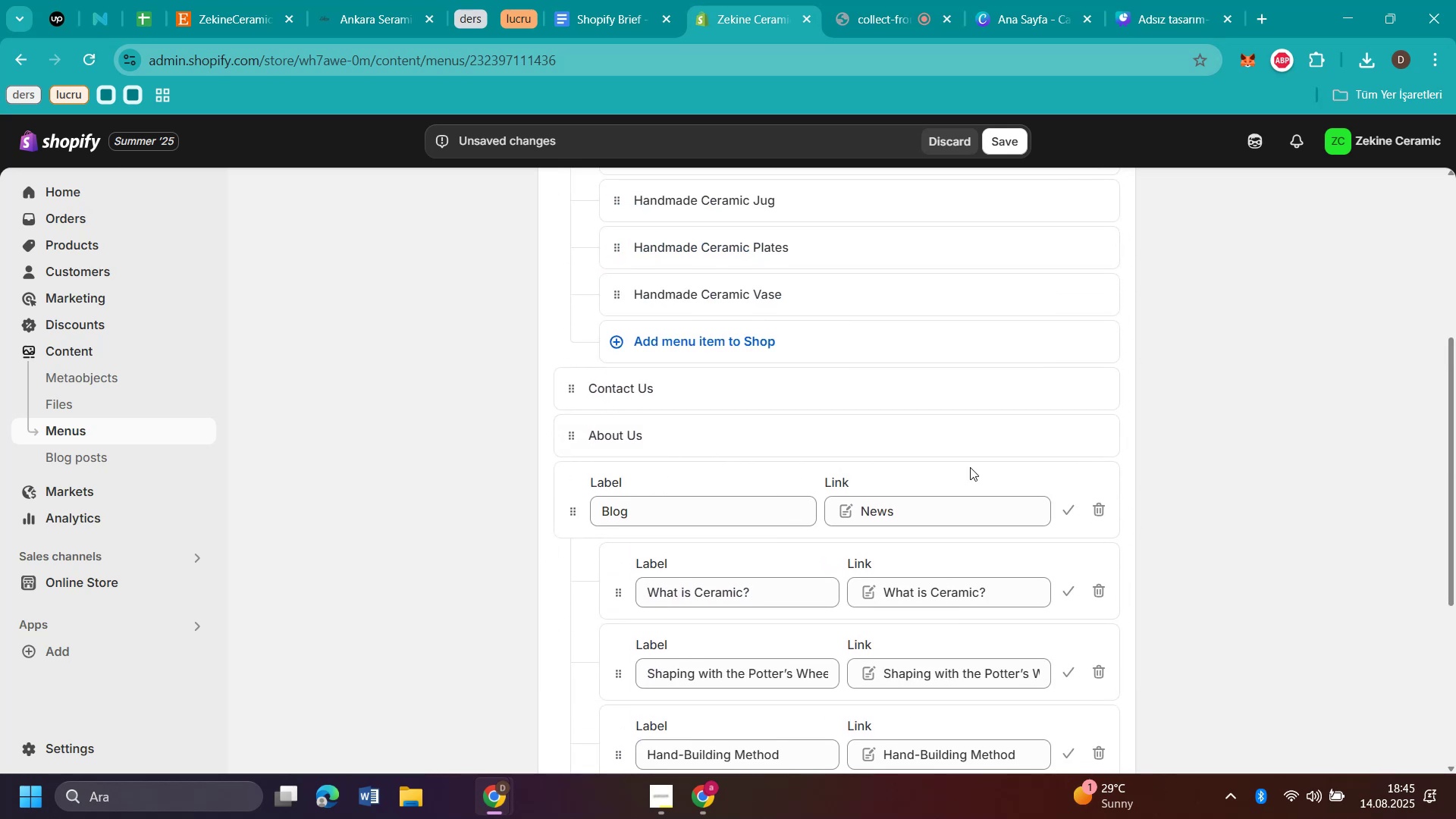 
scroll: coordinate [1310, 500], scroll_direction: down, amount: 3.0
 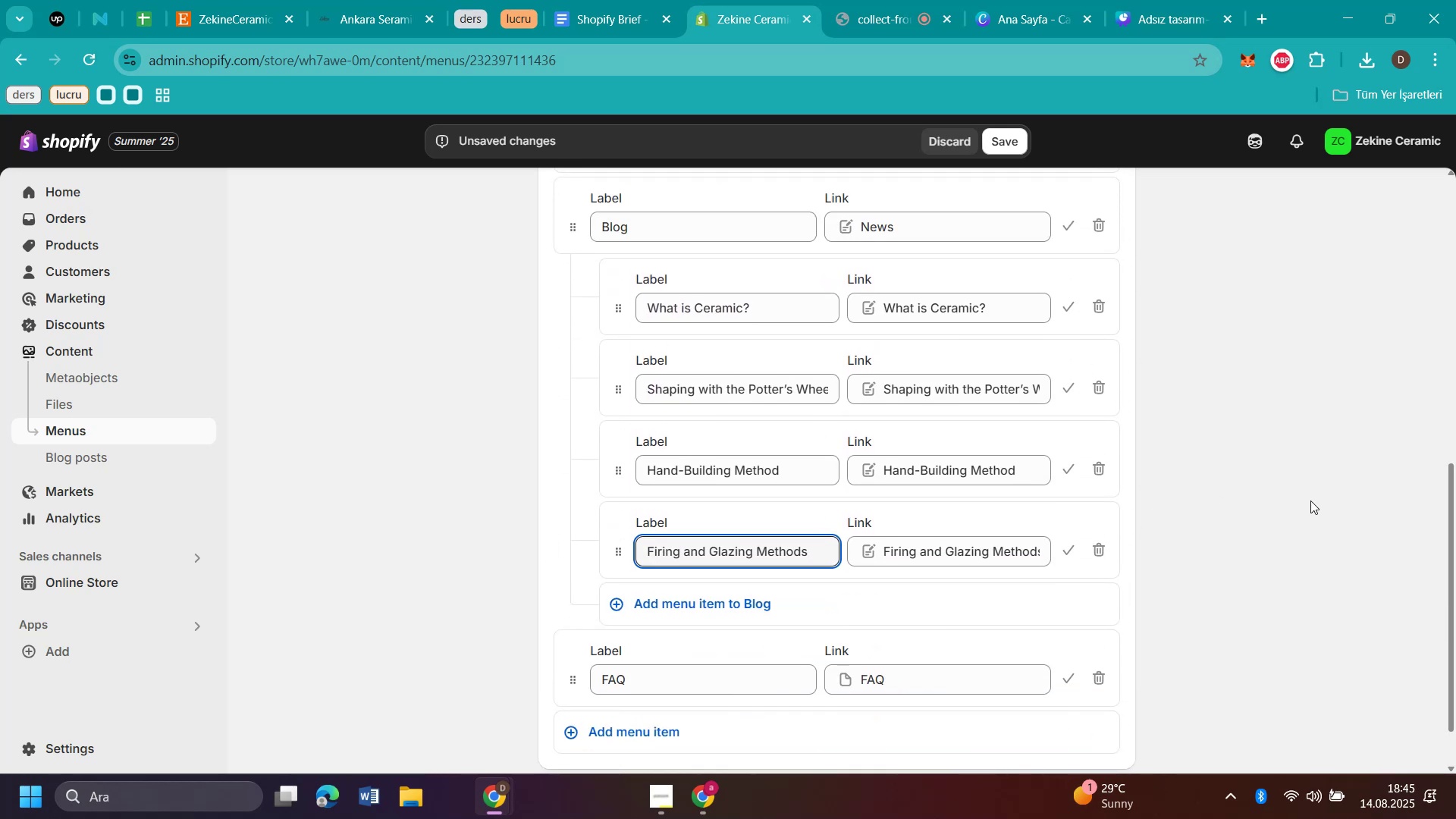 
scroll: coordinate [1310, 500], scroll_direction: up, amount: 3.0
 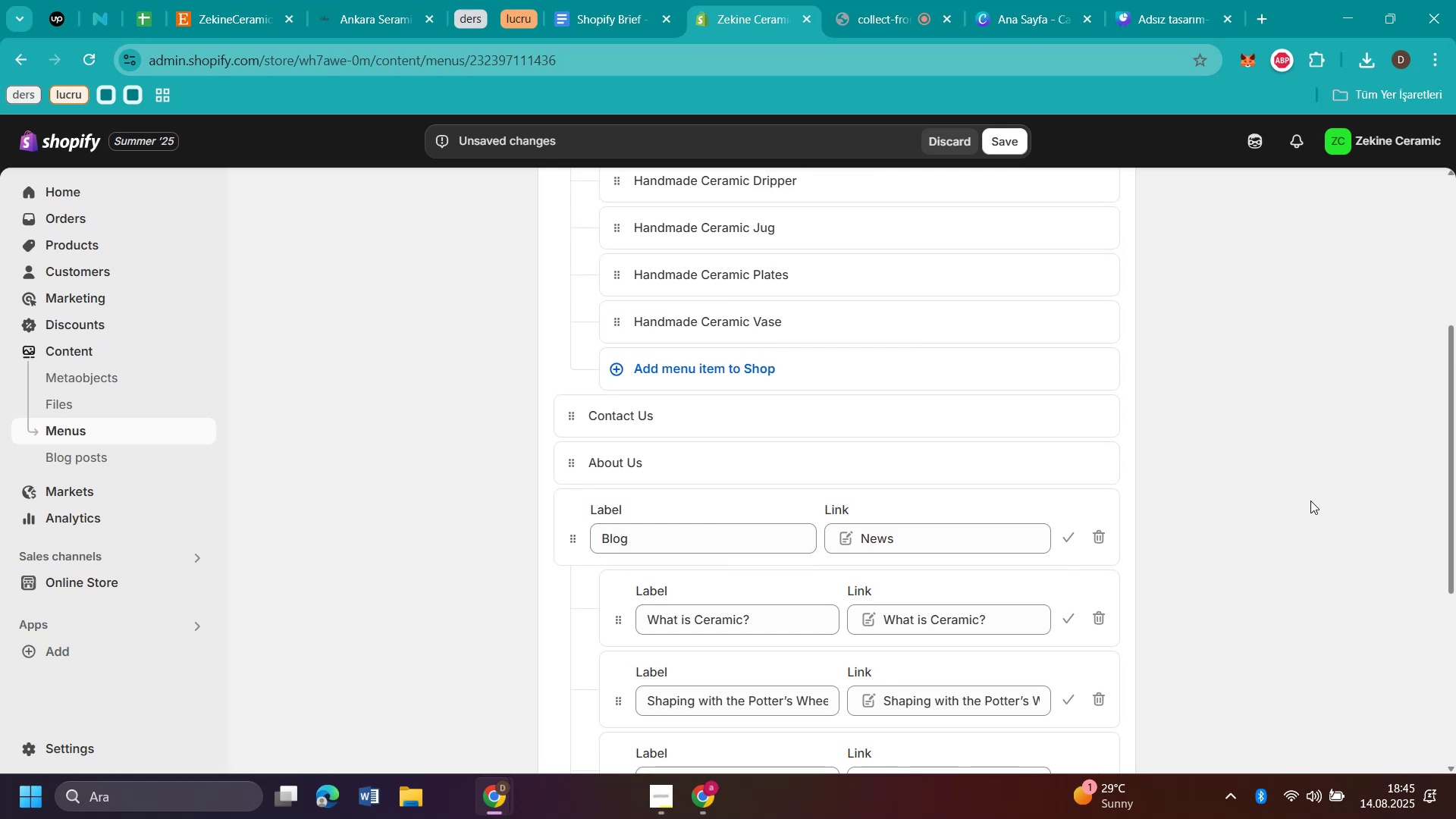 
scroll: coordinate [1298, 519], scroll_direction: down, amount: 9.0
 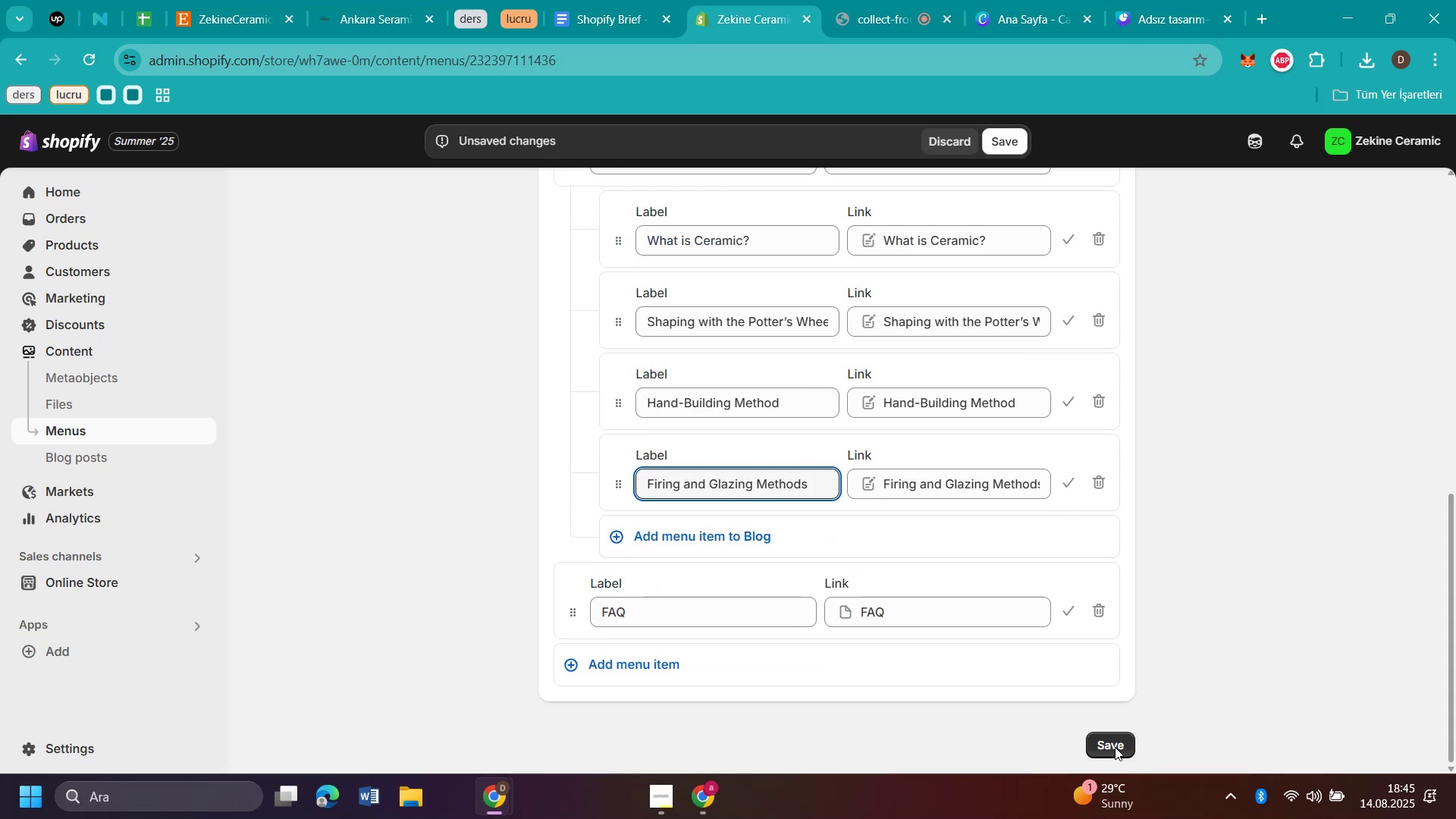 
left_click([1118, 740])
 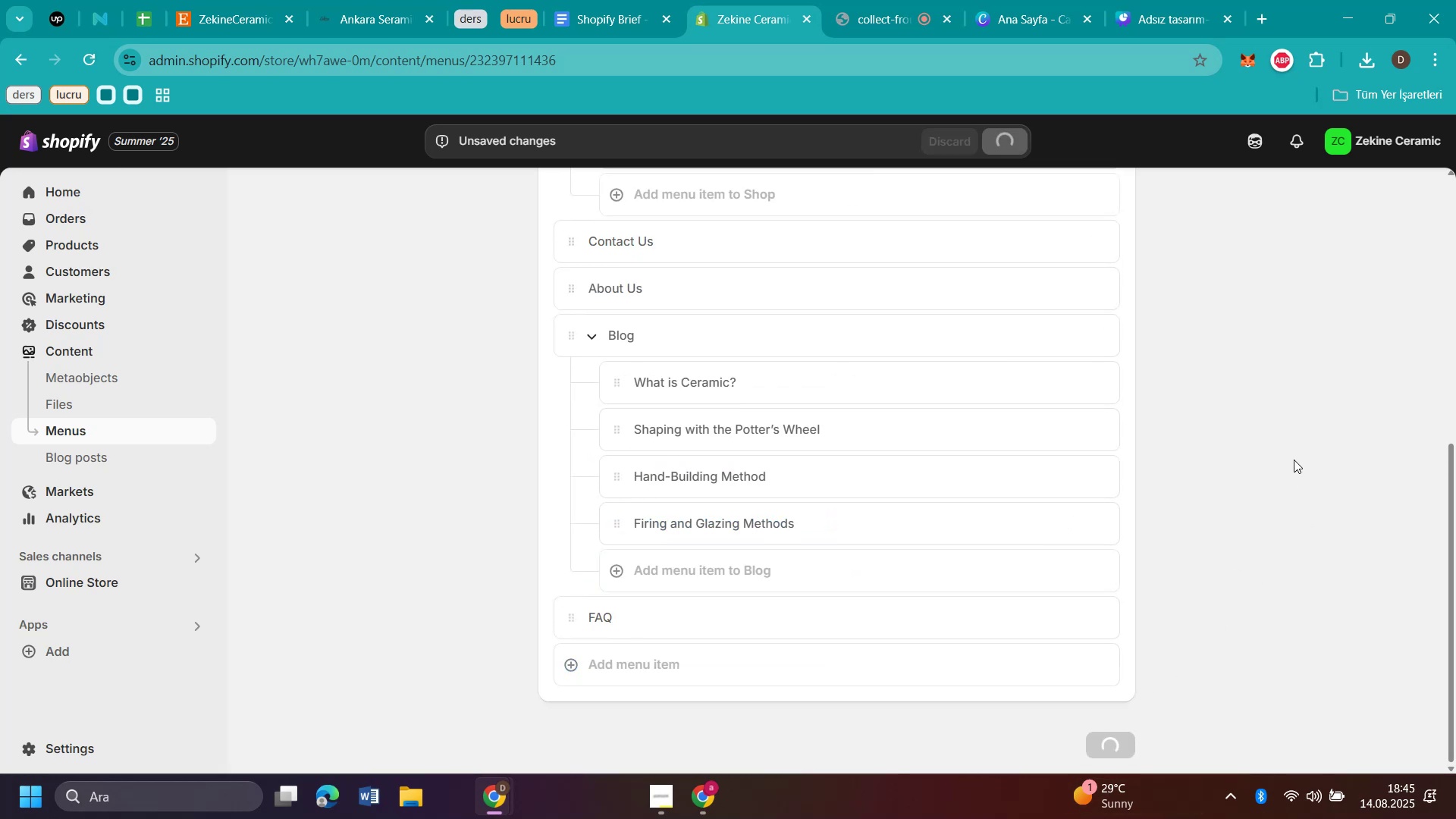 
scroll: coordinate [1284, 453], scroll_direction: up, amount: 7.0
 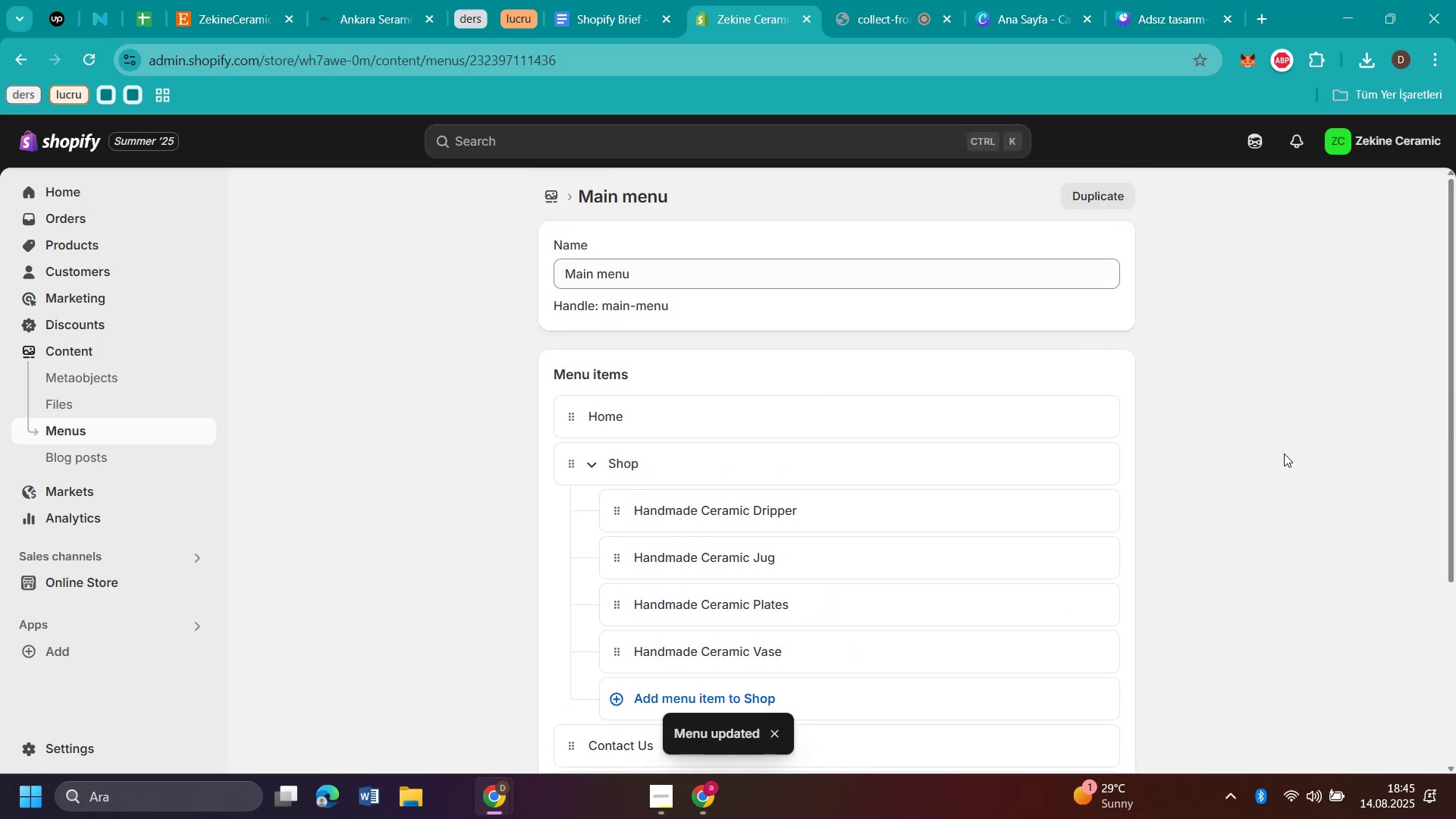 
scroll: coordinate [1283, 453], scroll_direction: down, amount: 3.0
 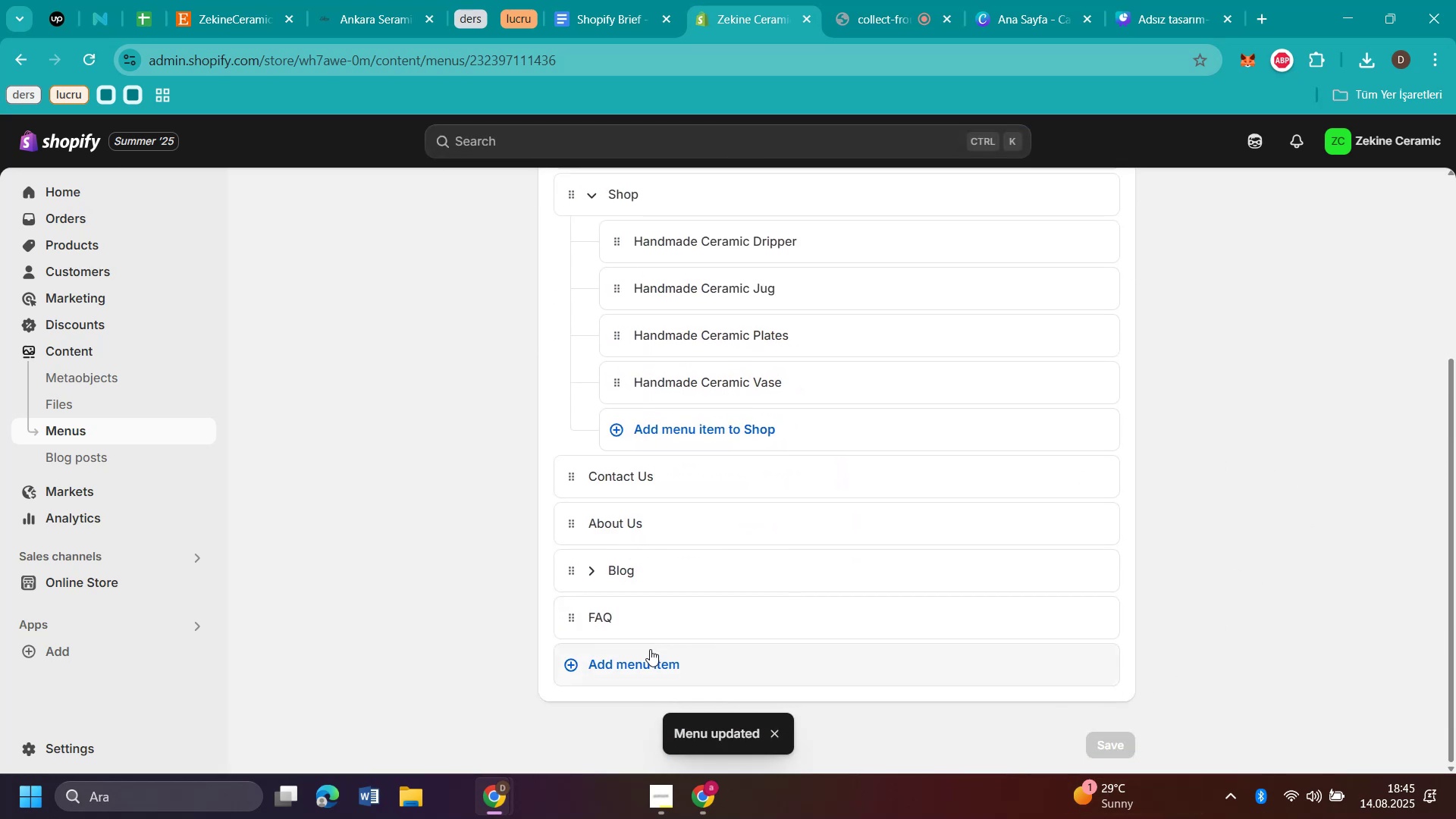 
left_click([644, 664])
 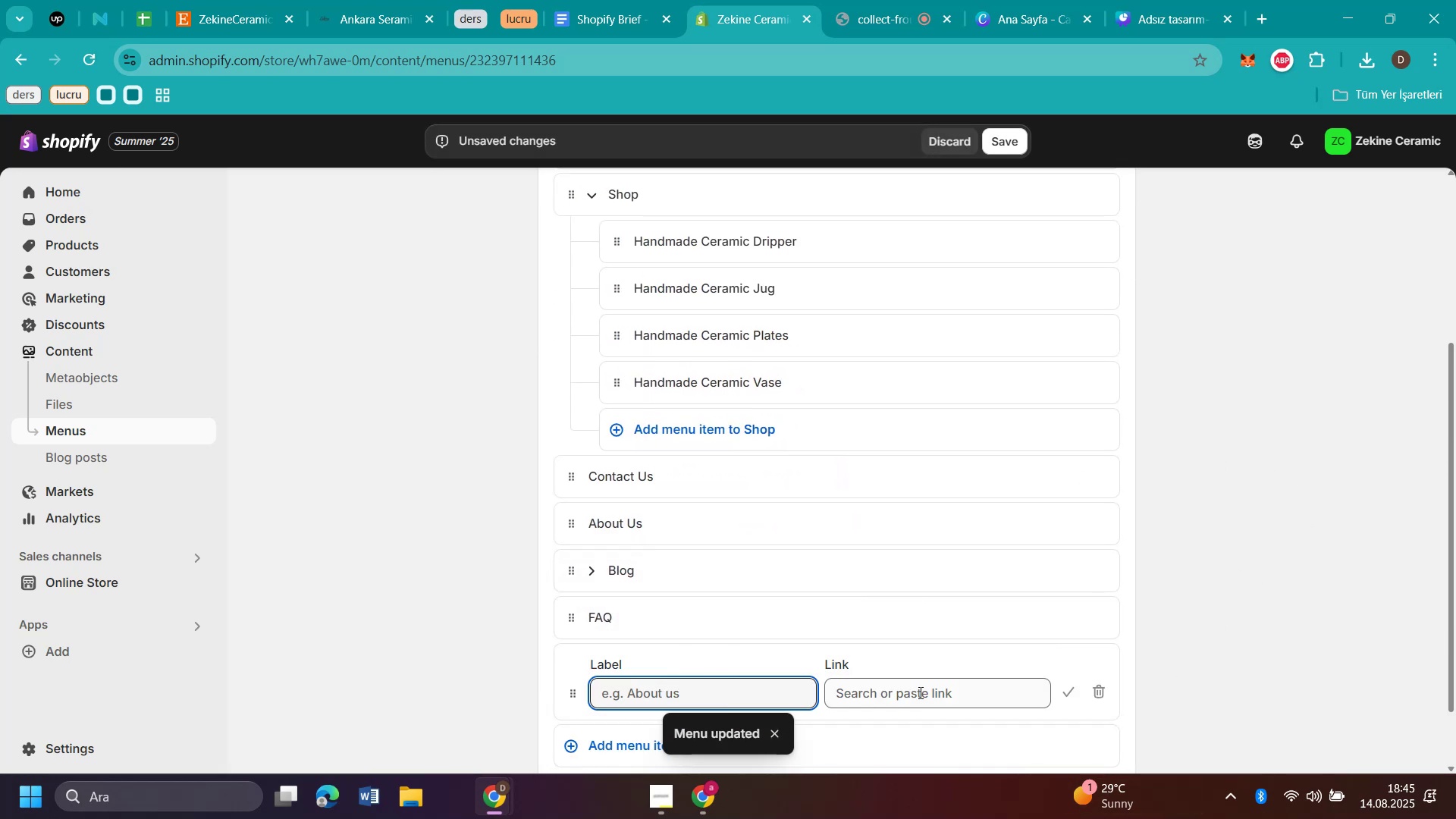 
left_click([918, 691])
 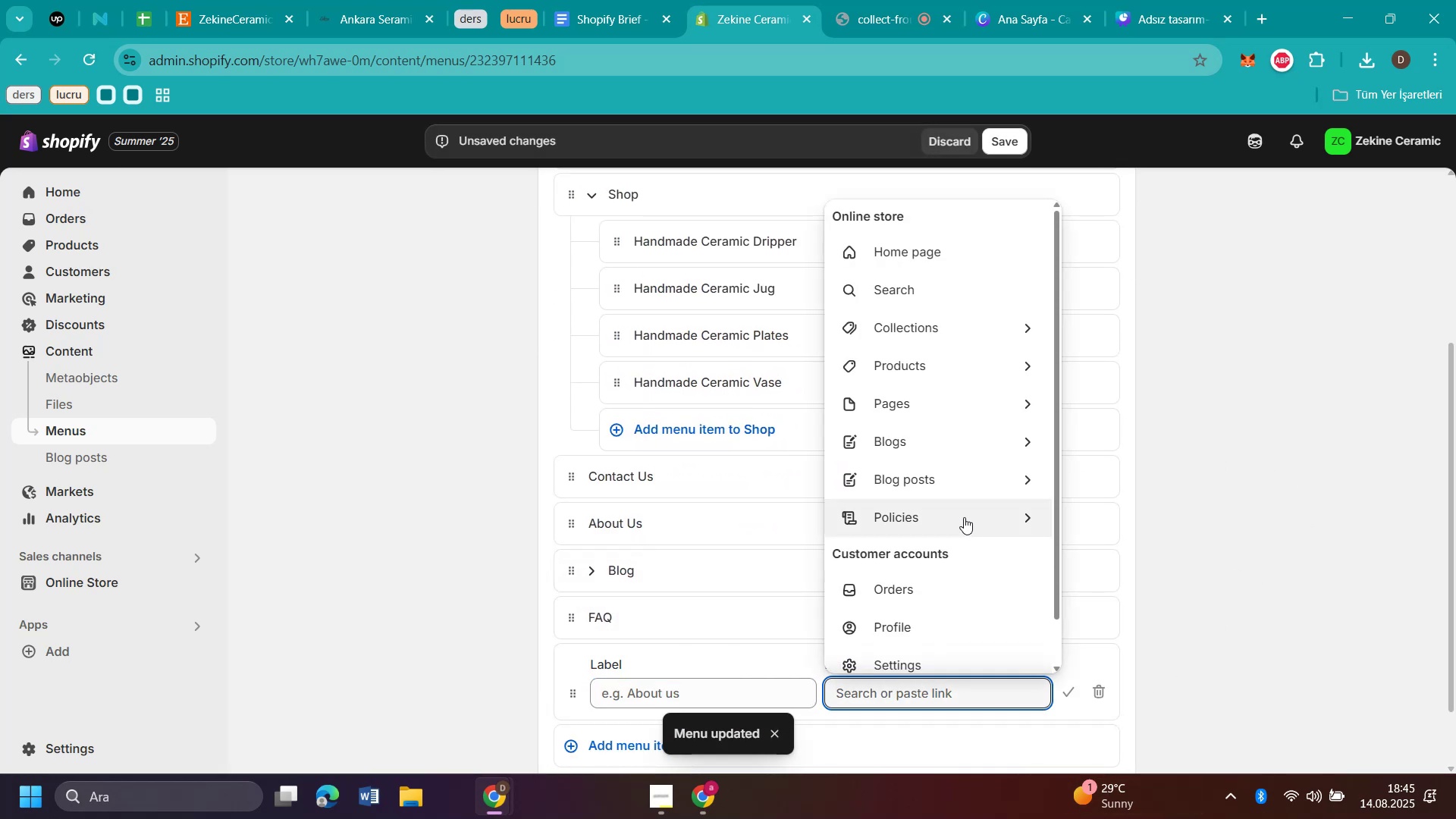 
left_click([956, 513])
 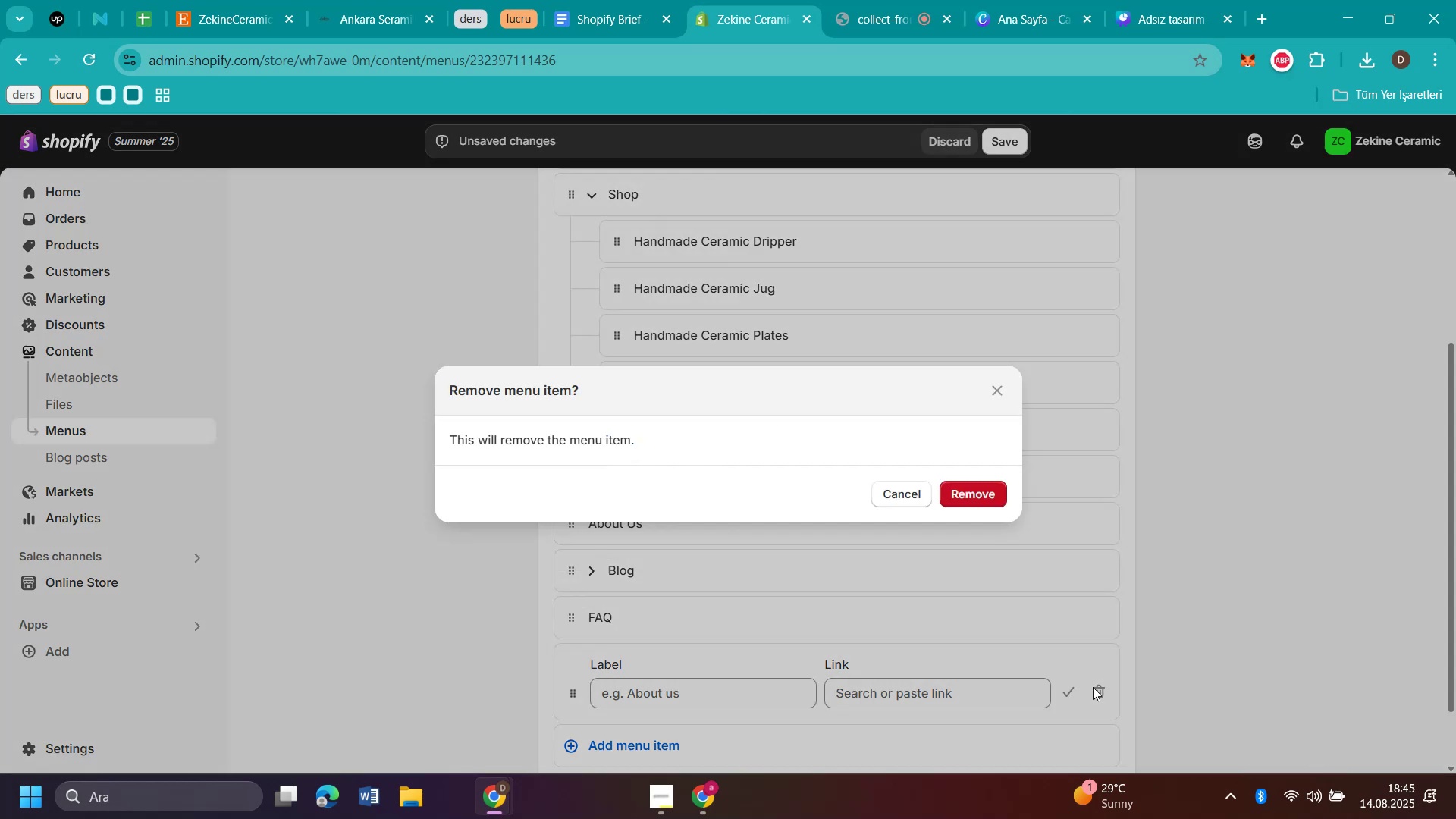 
wait(5.12)
 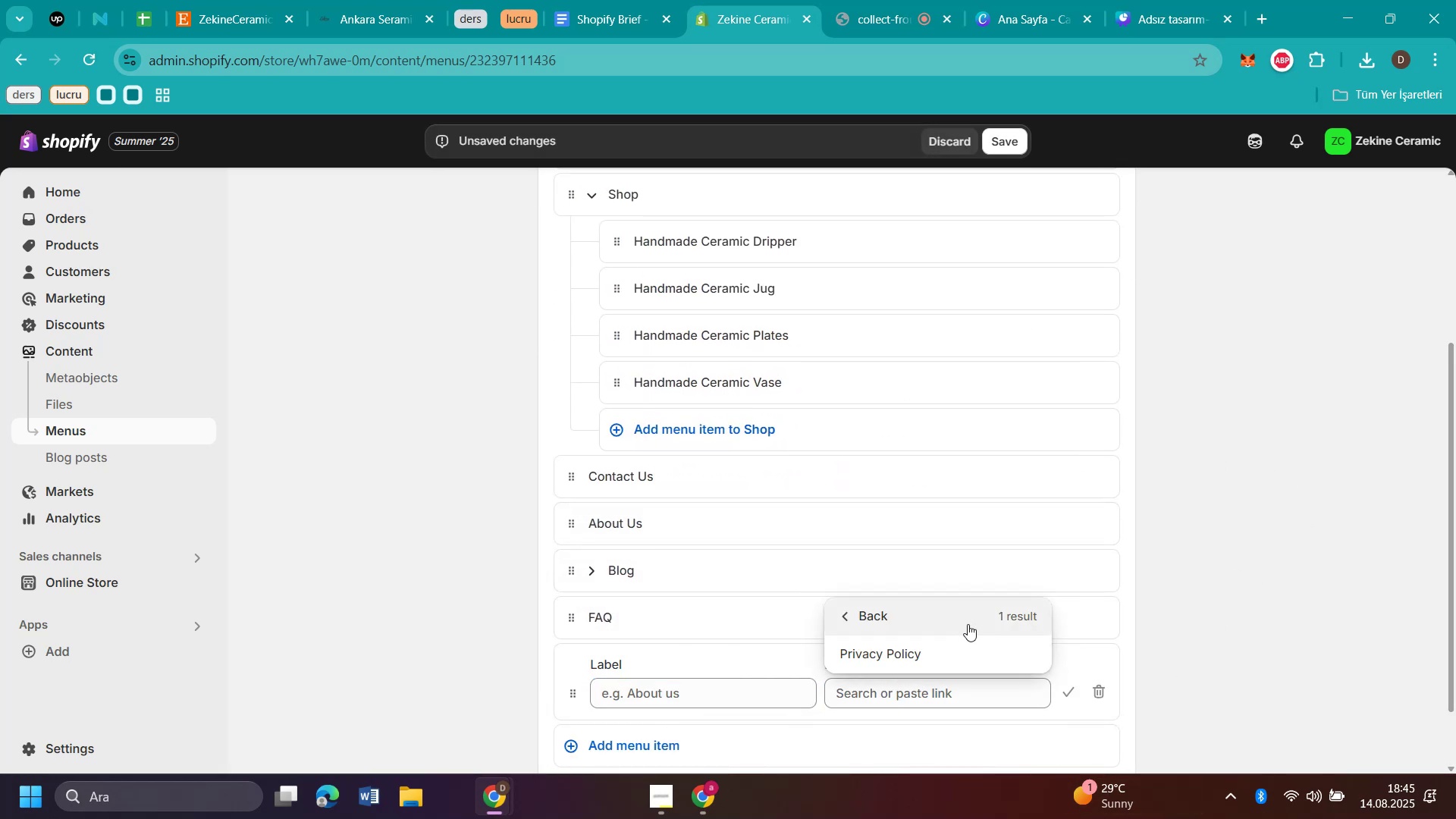 
left_click([990, 495])
 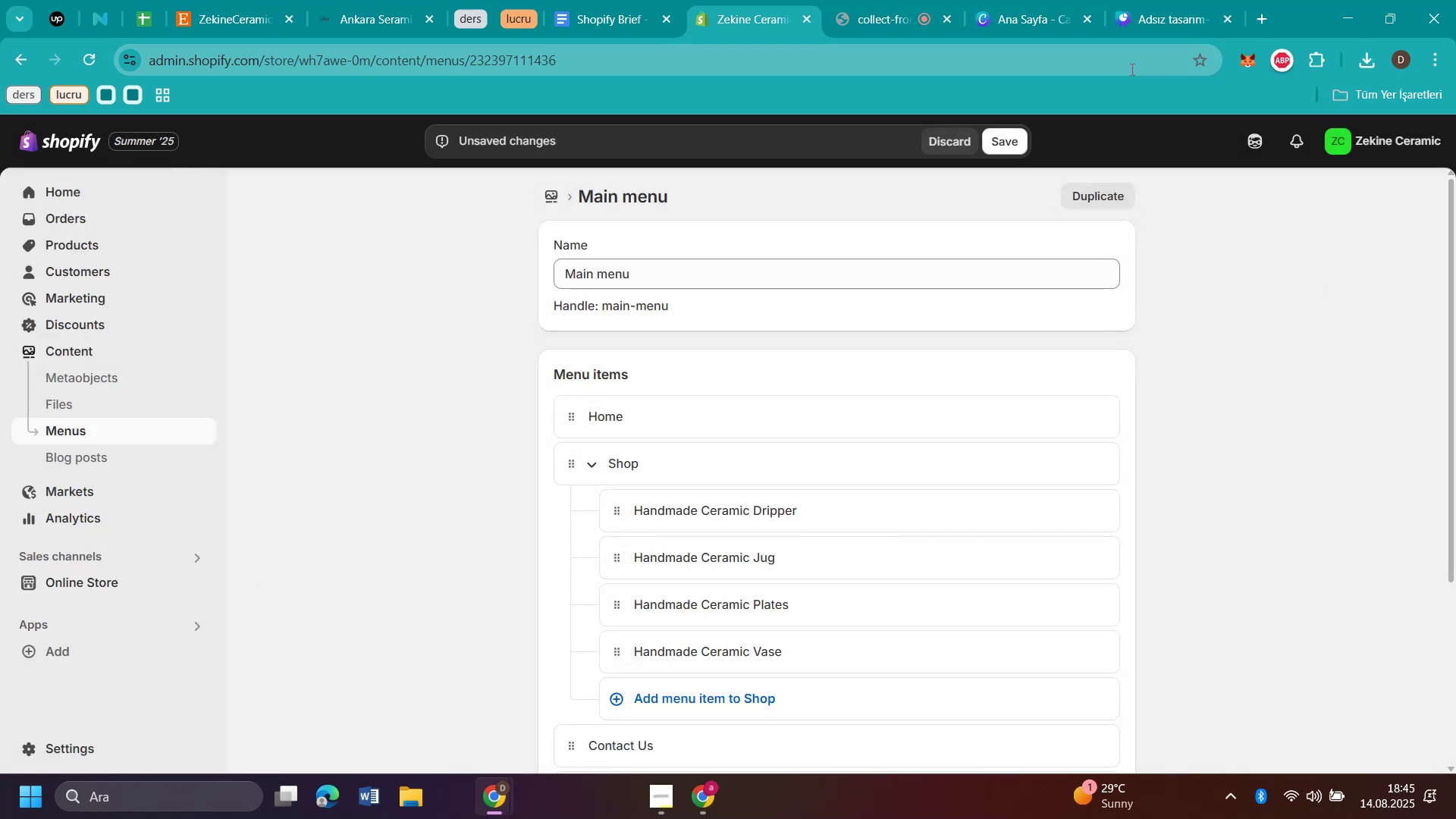 
left_click([1004, 146])
 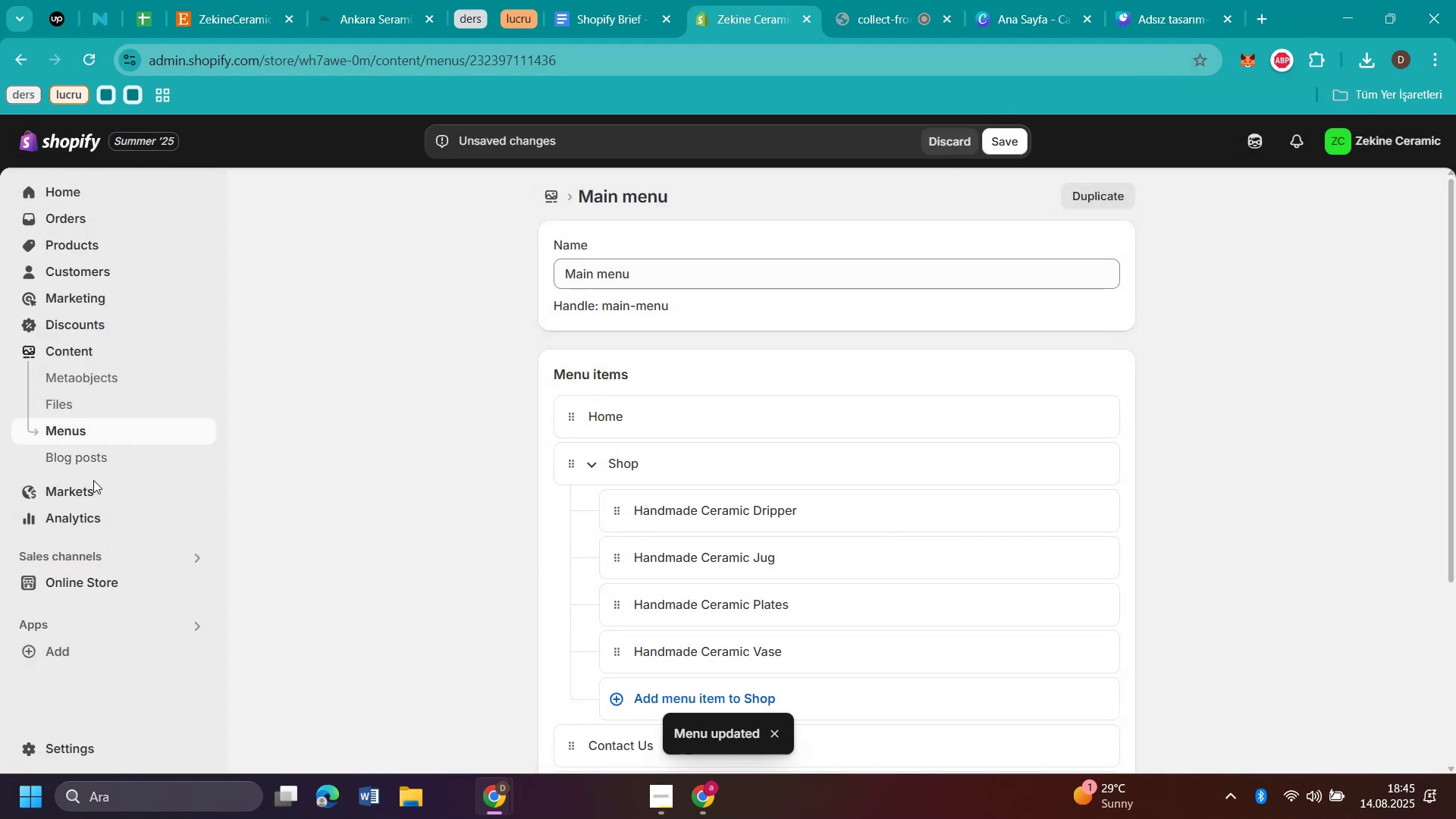 
left_click([71, 582])
 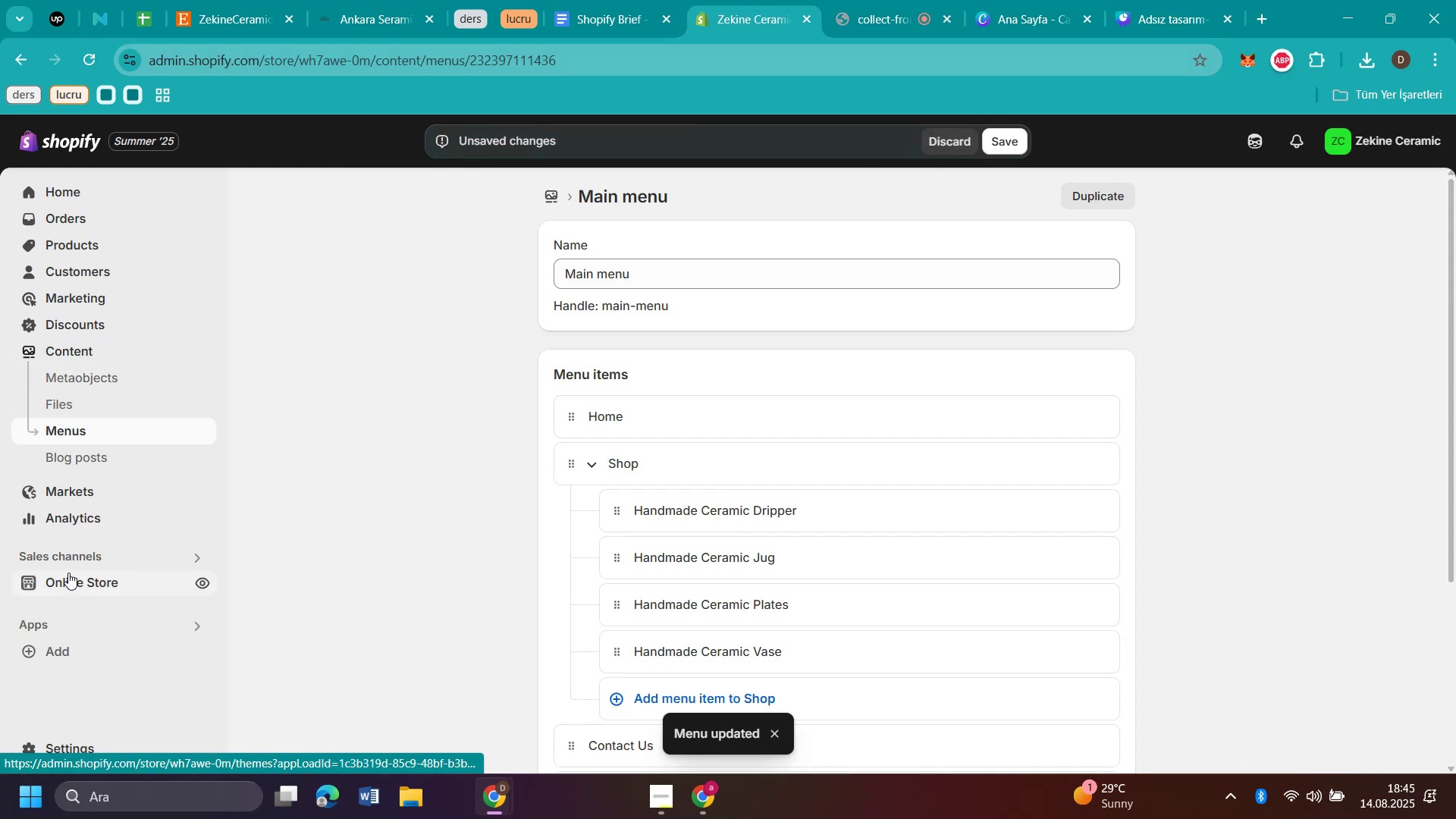 
scroll: coordinate [1080, 393], scroll_direction: down, amount: 6.0
 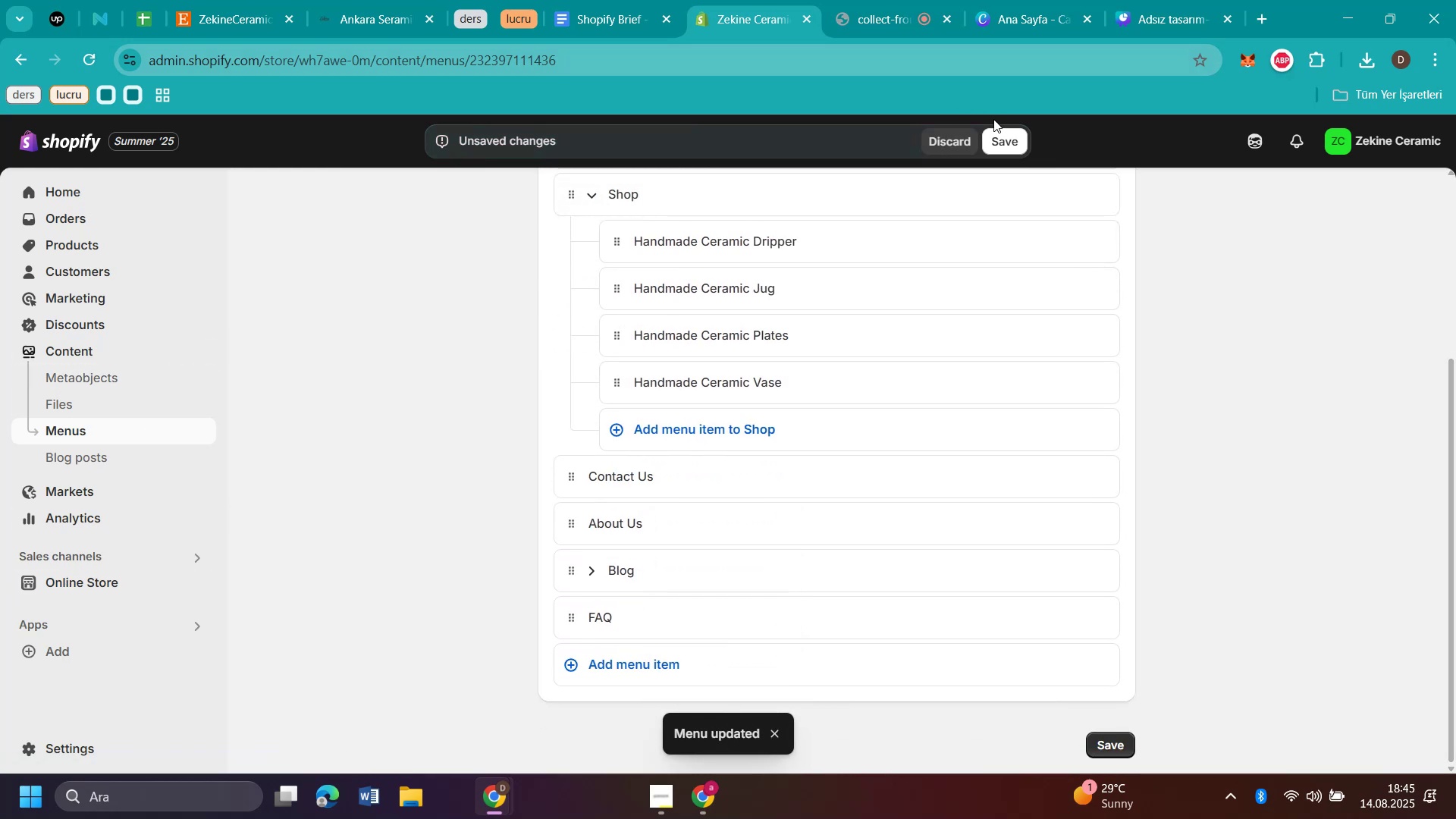 
left_click([993, 130])
 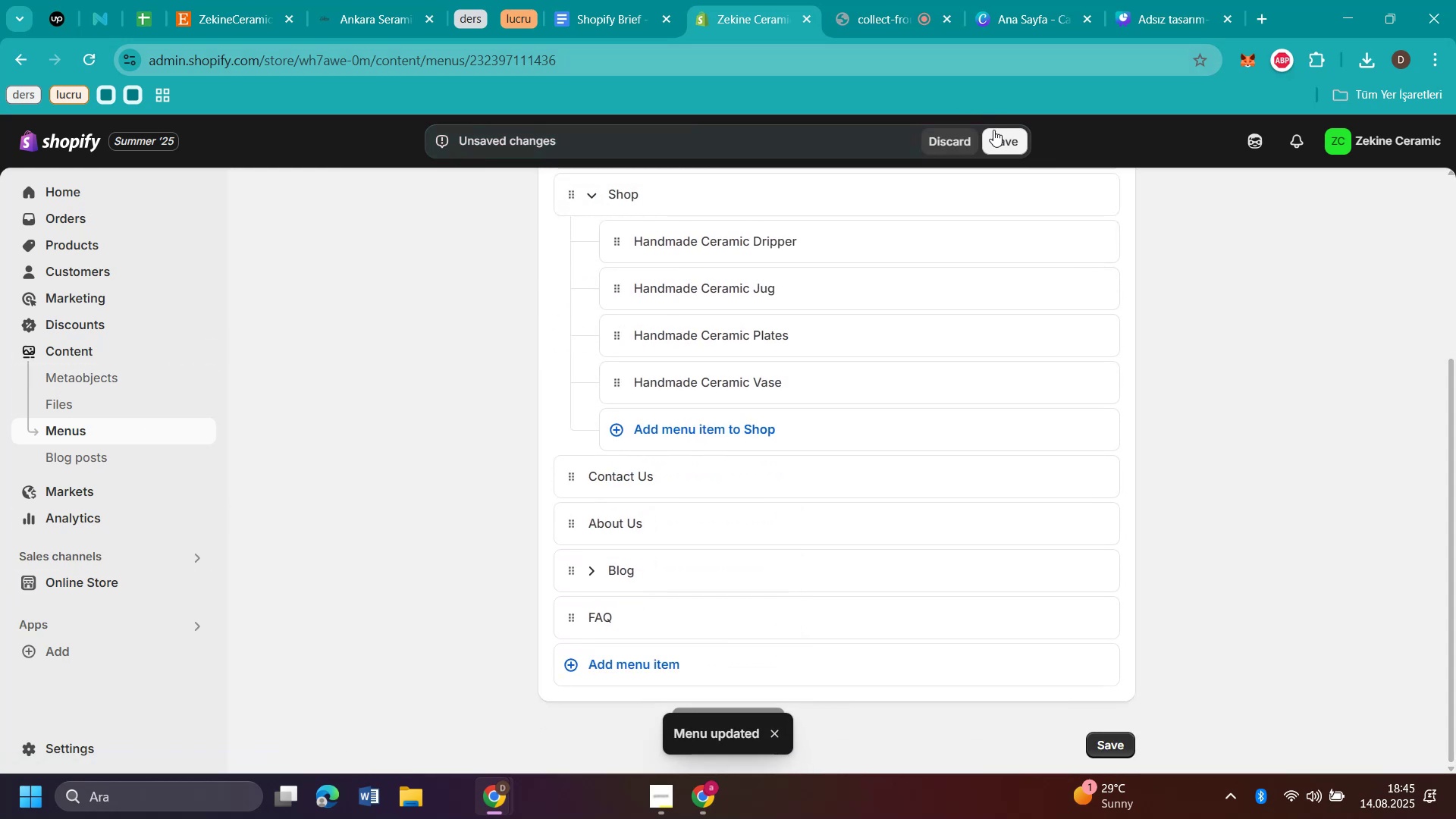 
left_click([999, 137])
 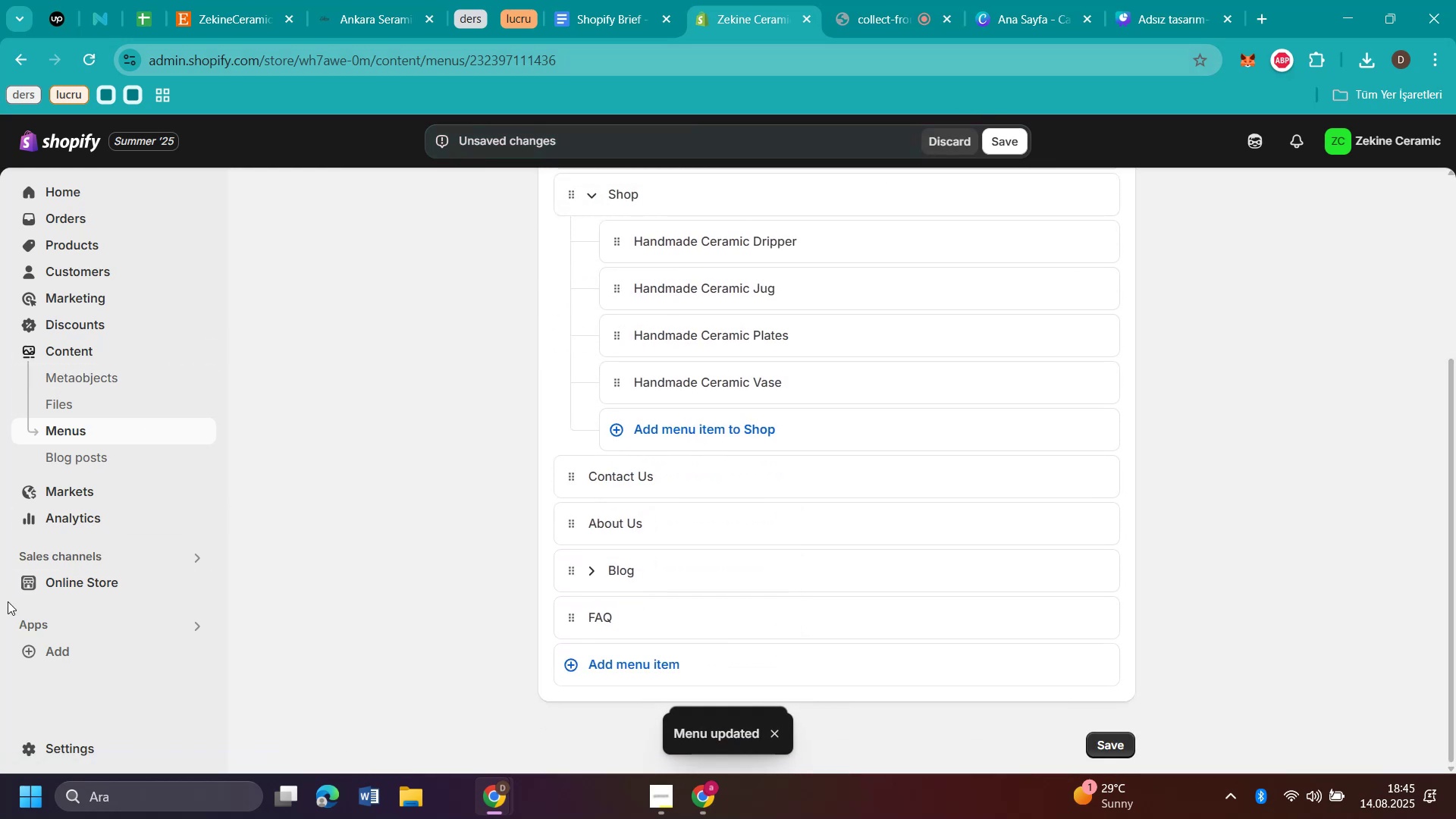 
left_click([56, 585])
 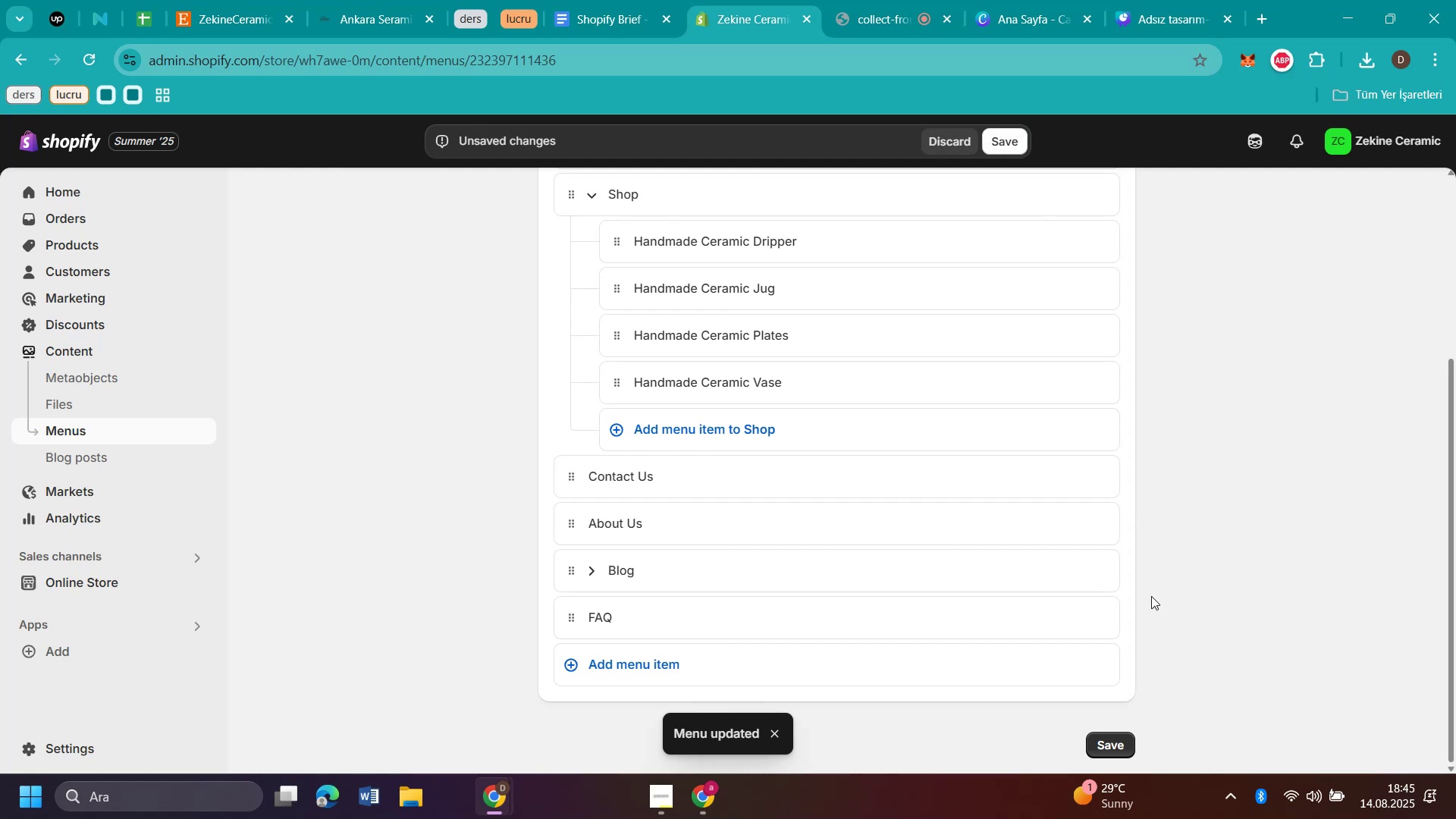 
left_click([1116, 753])
 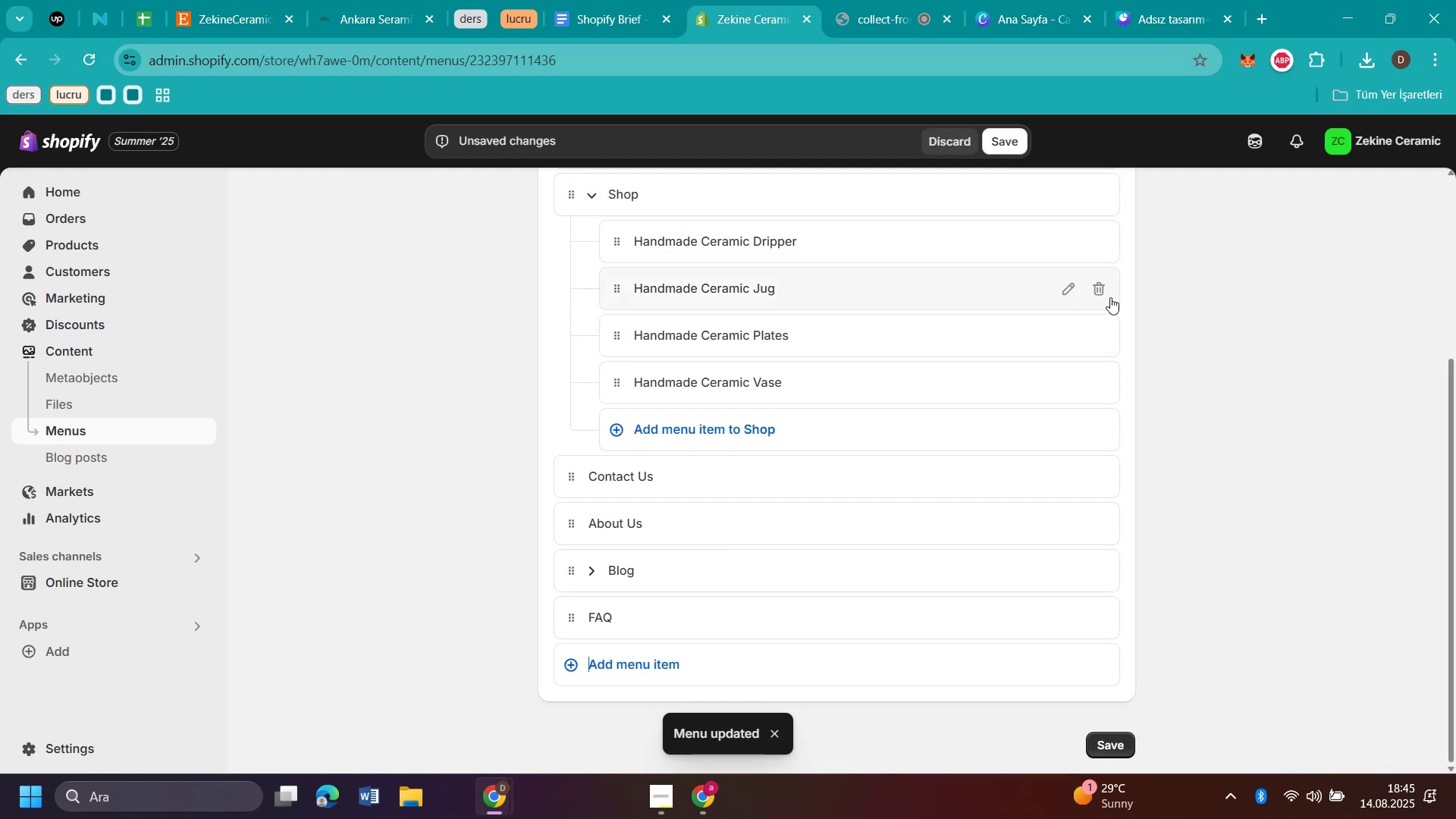 
scroll: coordinate [1163, 348], scroll_direction: up, amount: 8.0
 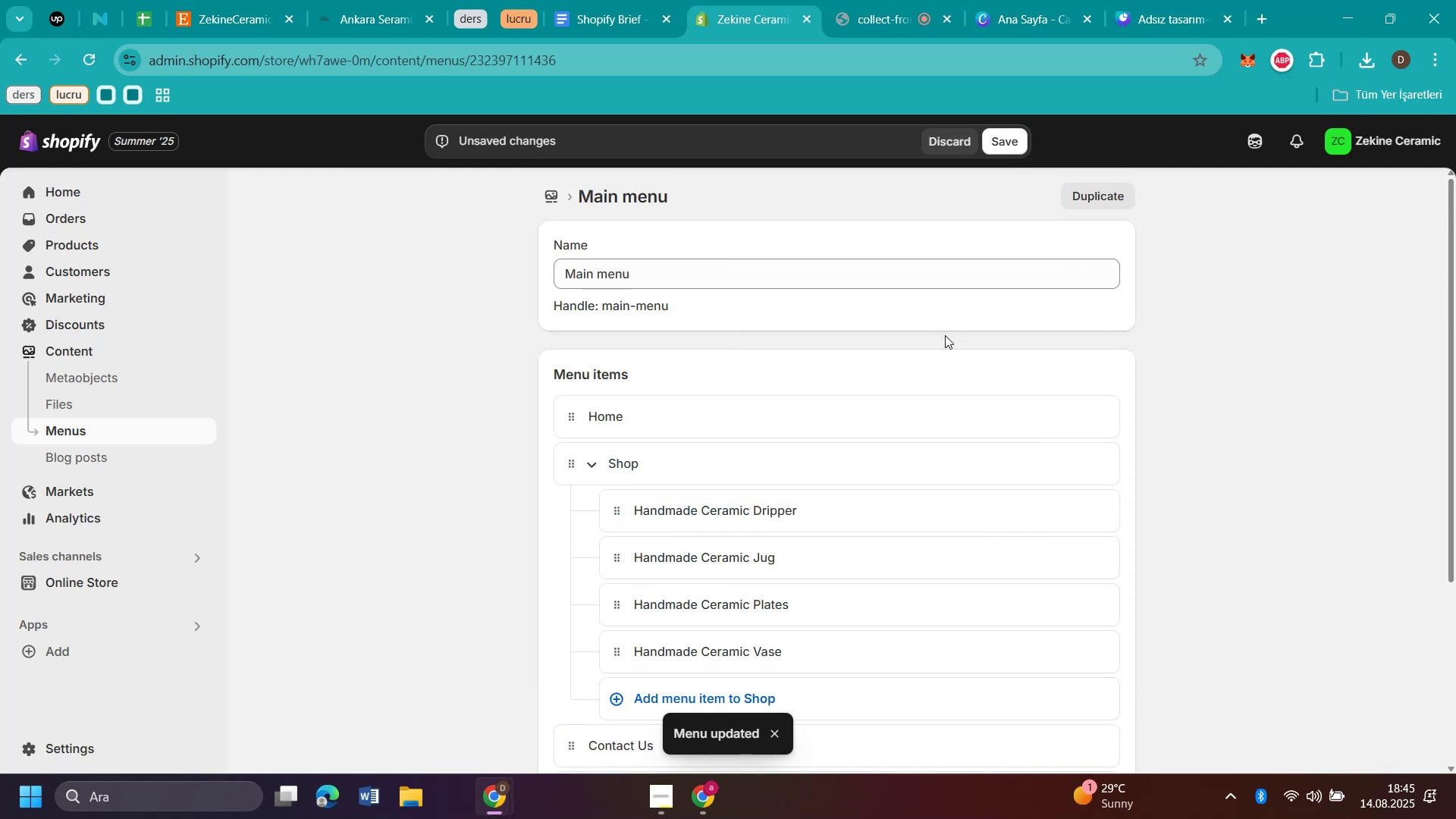 
scroll: coordinate [945, 336], scroll_direction: down, amount: 6.0
 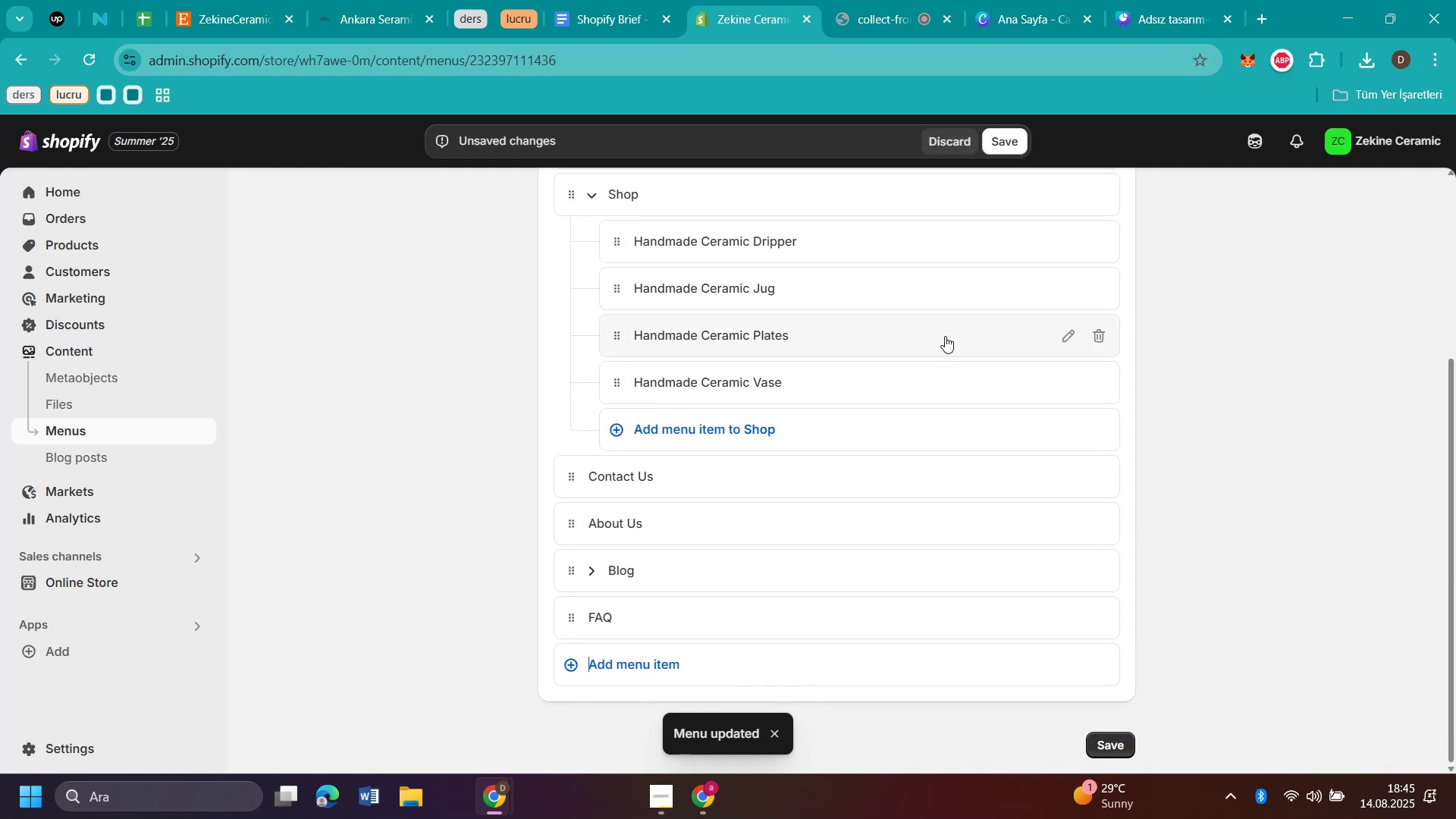 
scroll: coordinate [937, 314], scroll_direction: up, amount: 7.0
 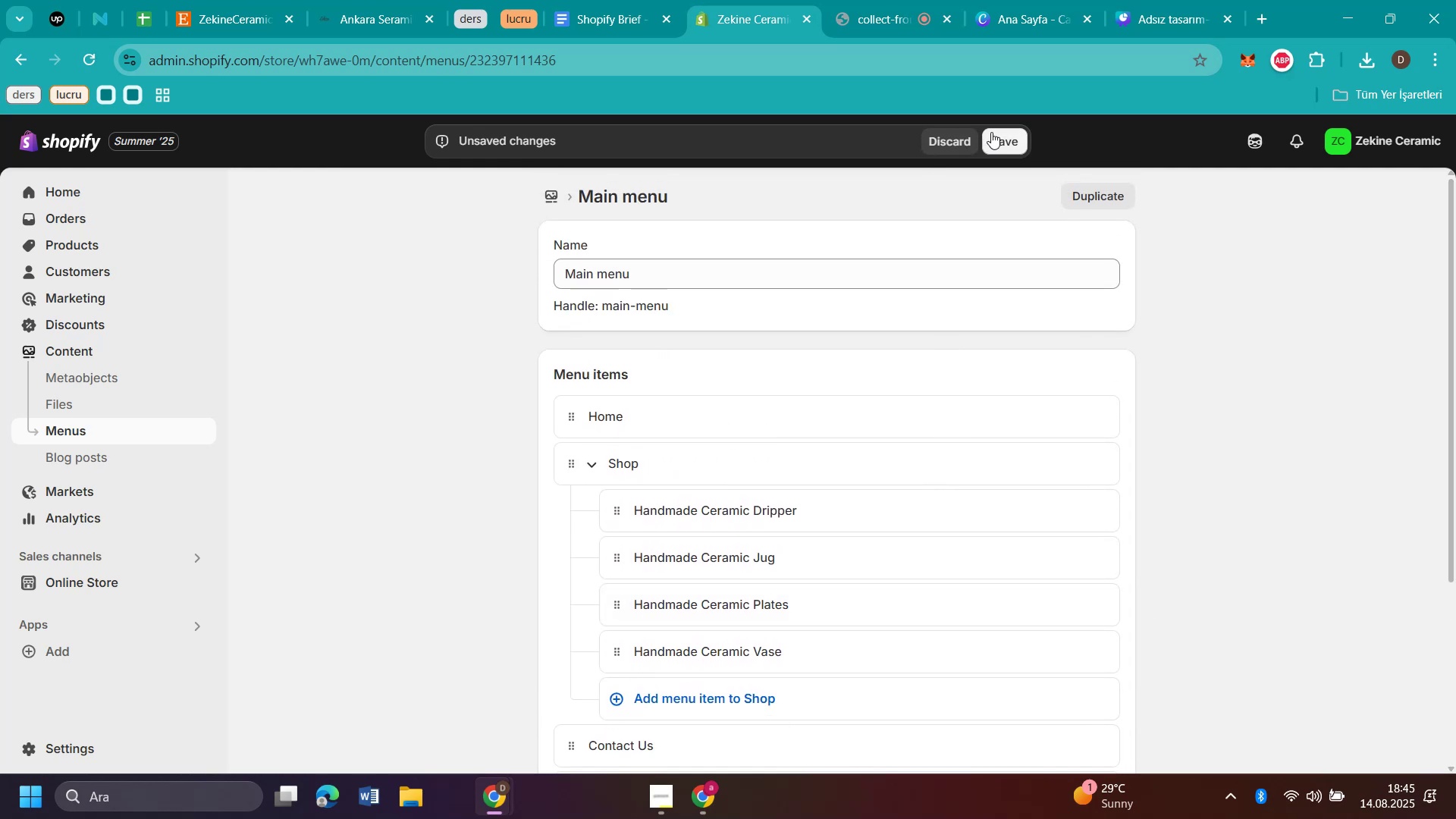 
left_click([1012, 140])
 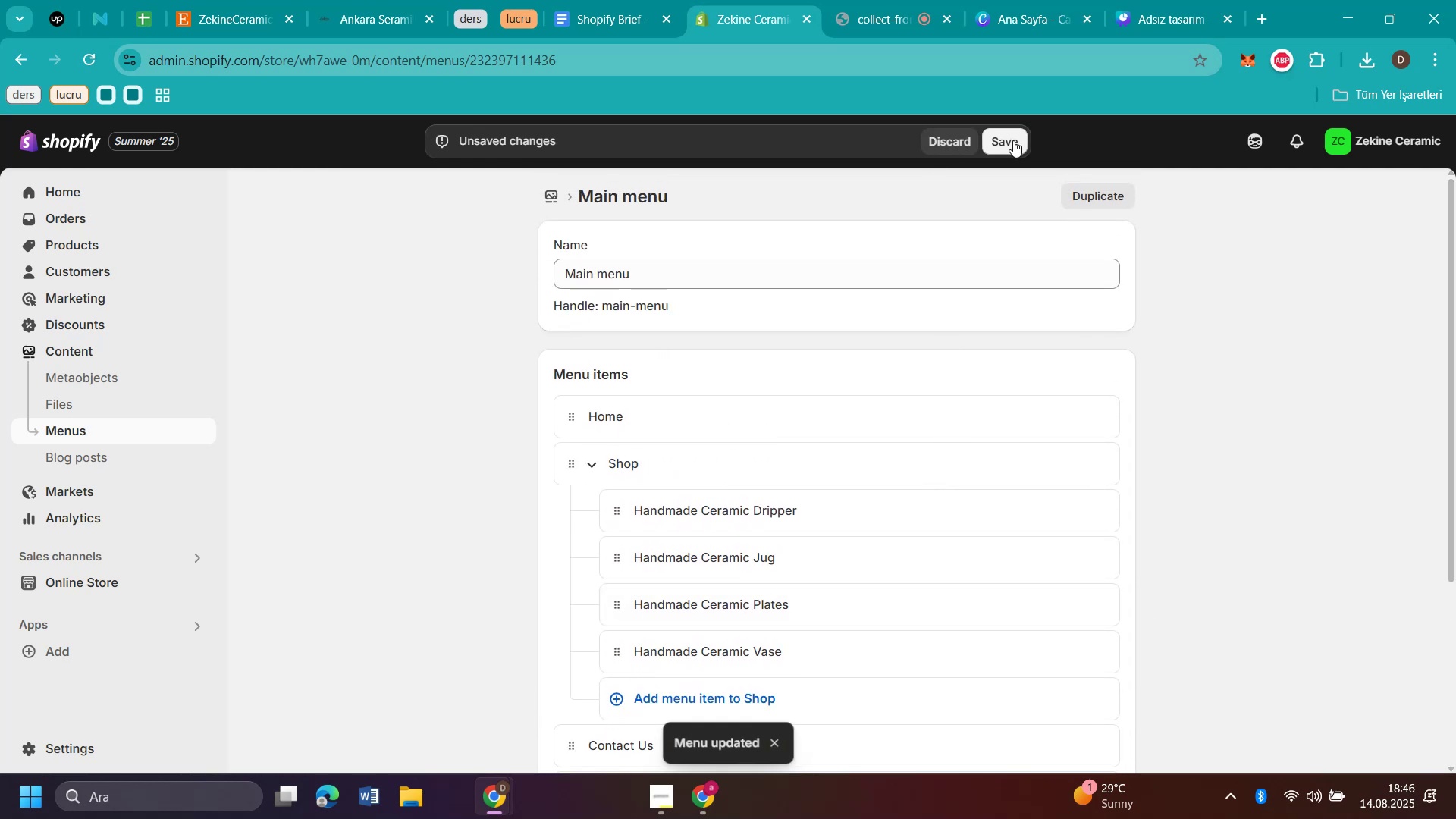 
double_click([1013, 140])
 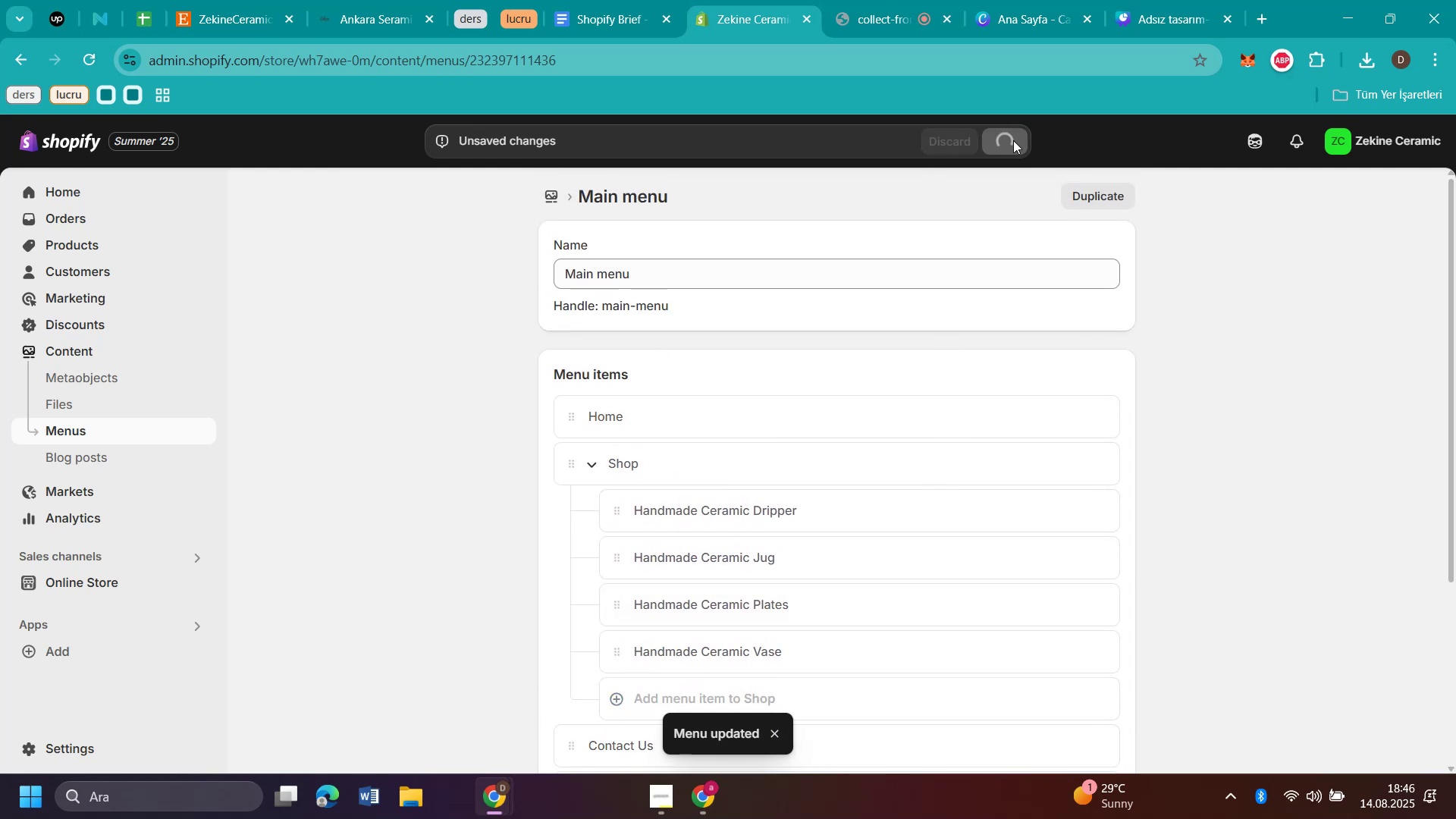 
triple_click([1013, 140])
 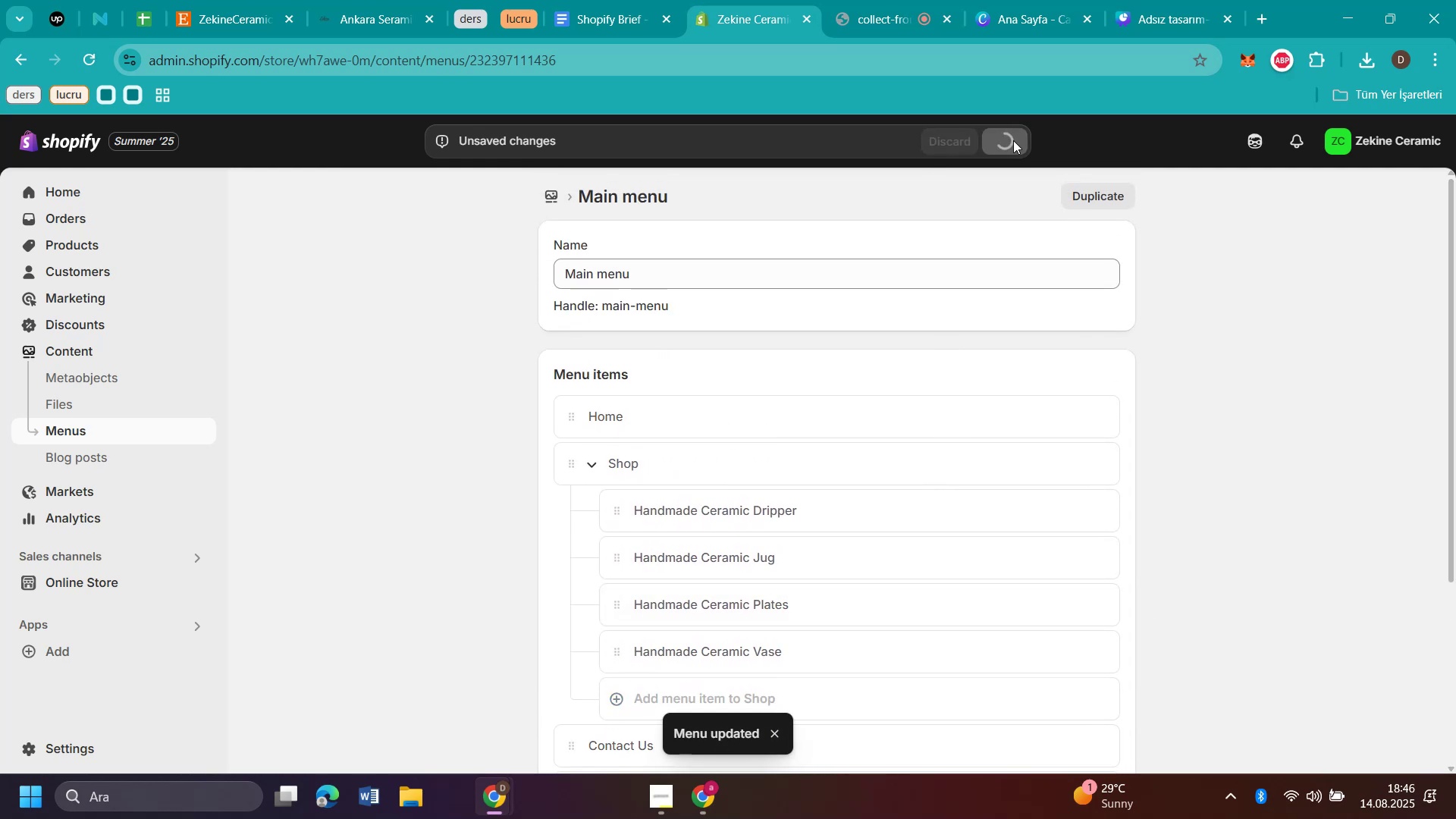 
triple_click([1013, 140])
 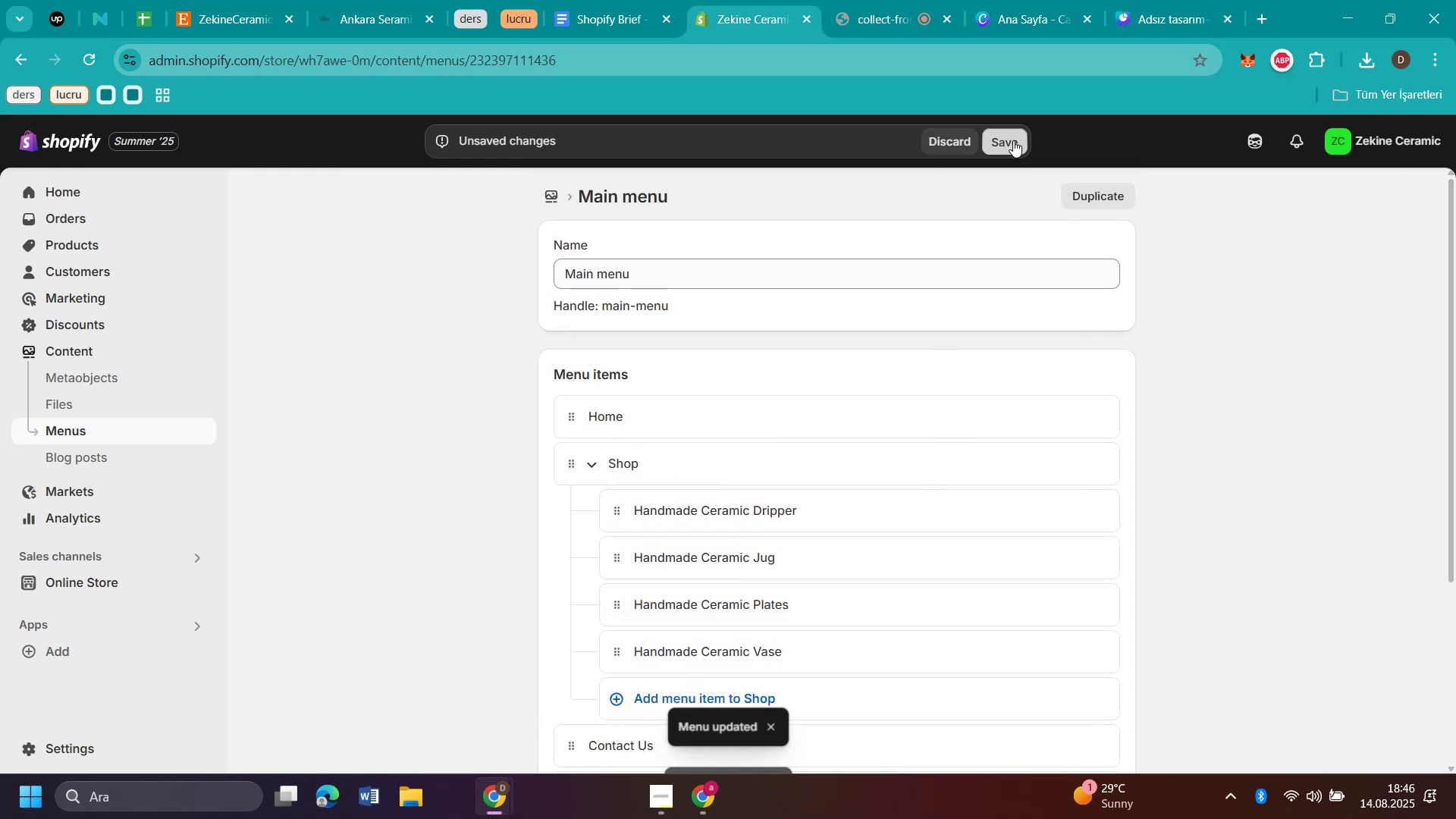 
triple_click([1013, 140])
 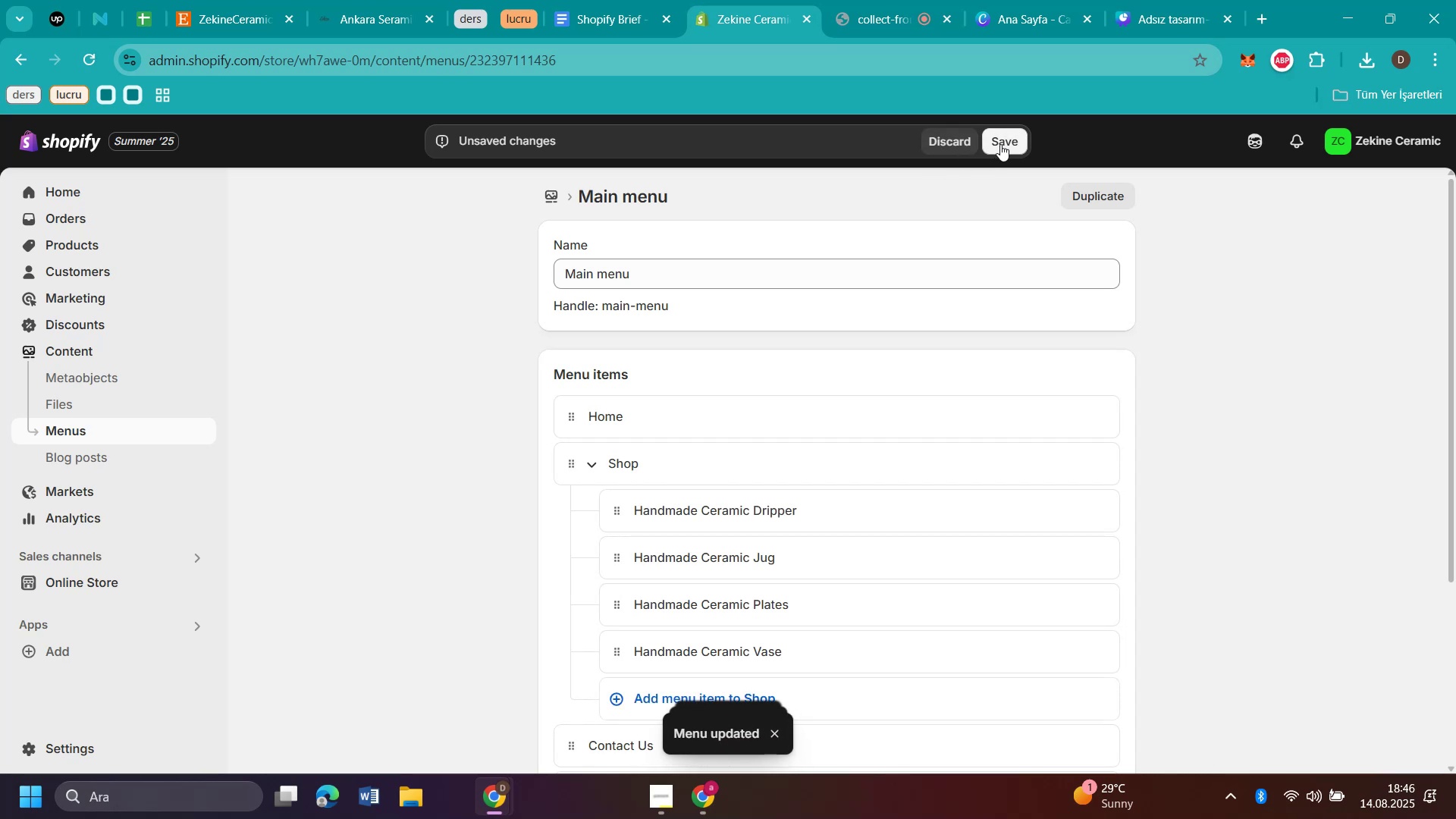 
double_click([1003, 142])
 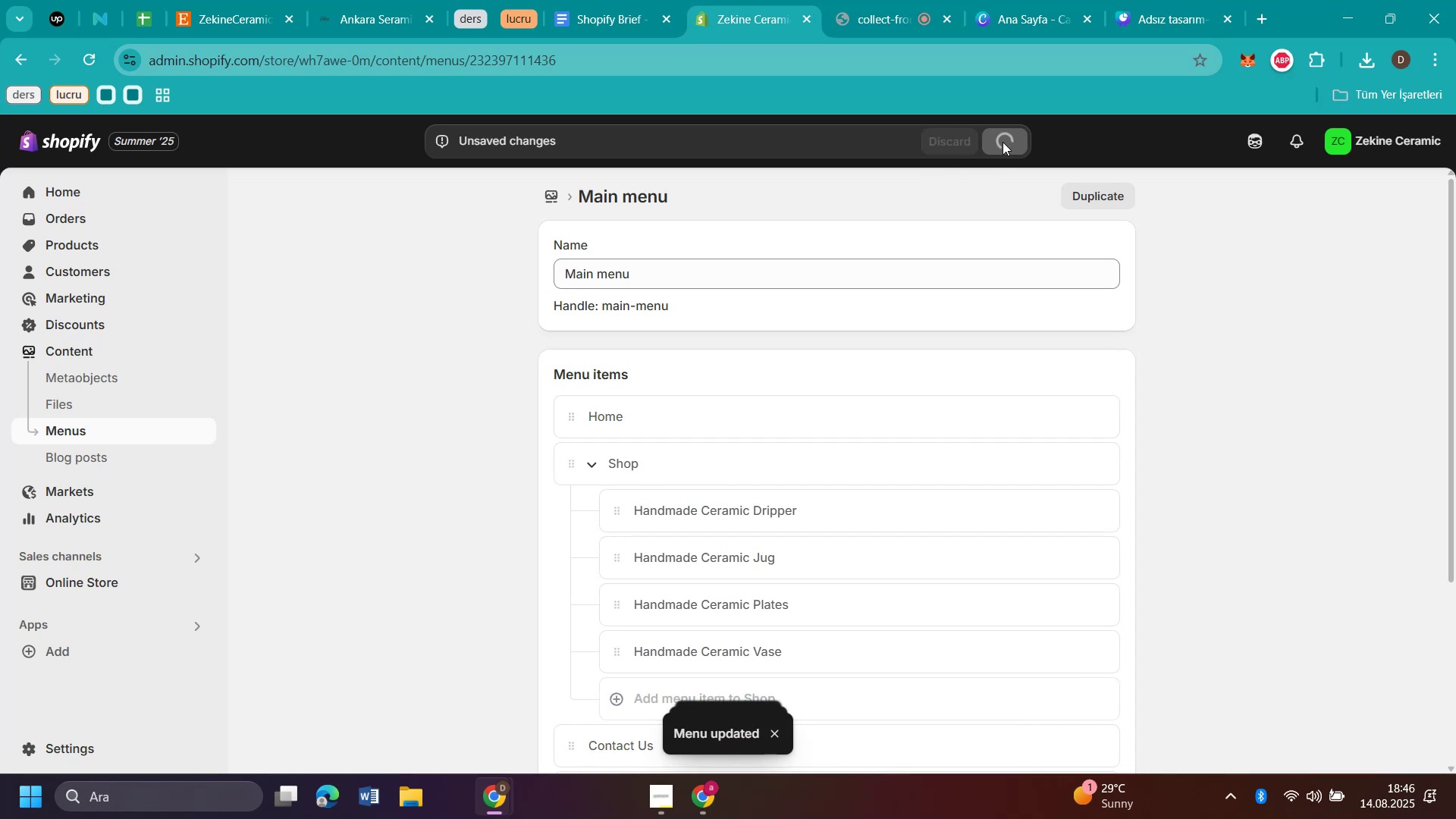 
triple_click([1003, 142])
 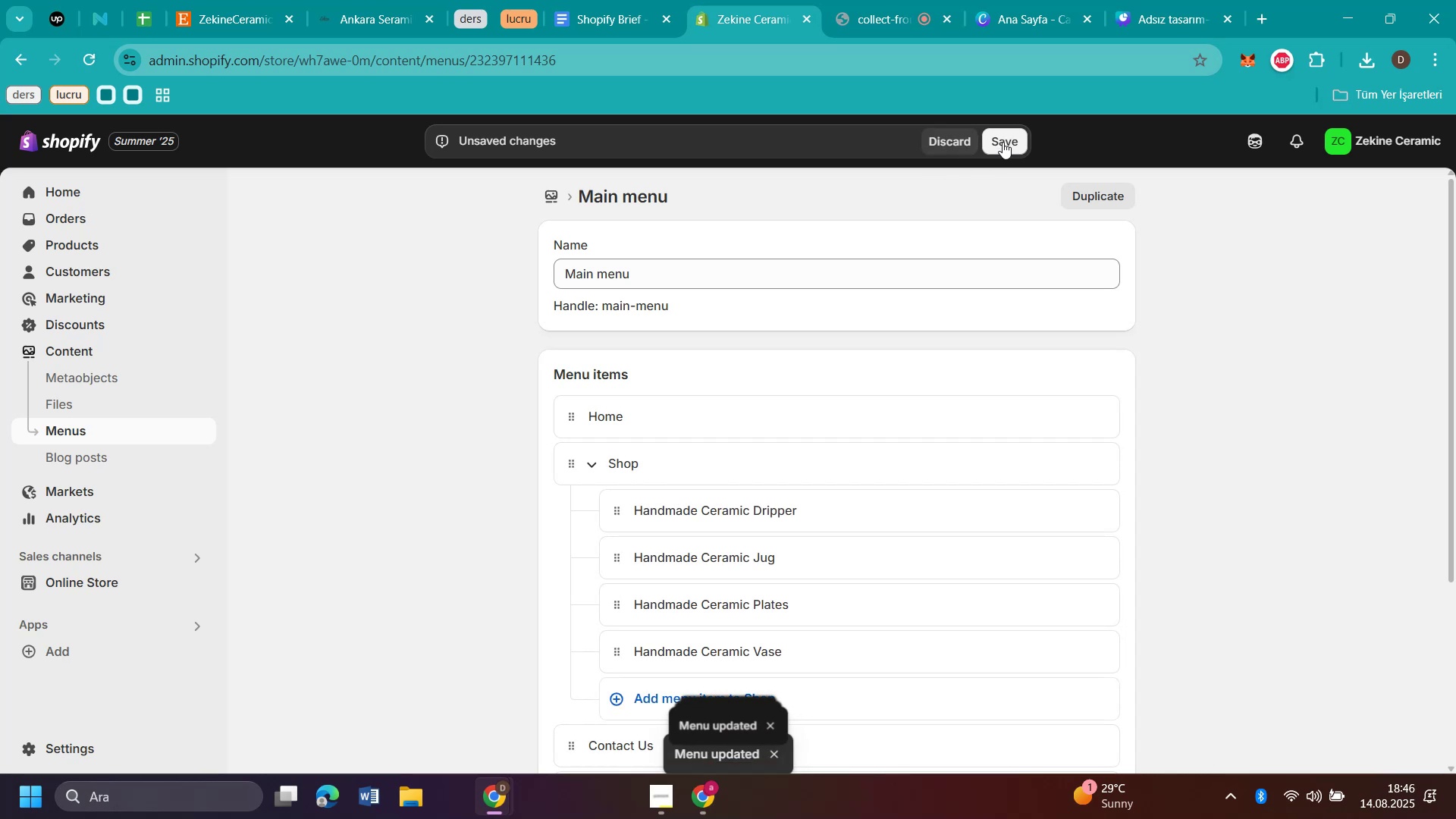 
triple_click([1003, 142])
 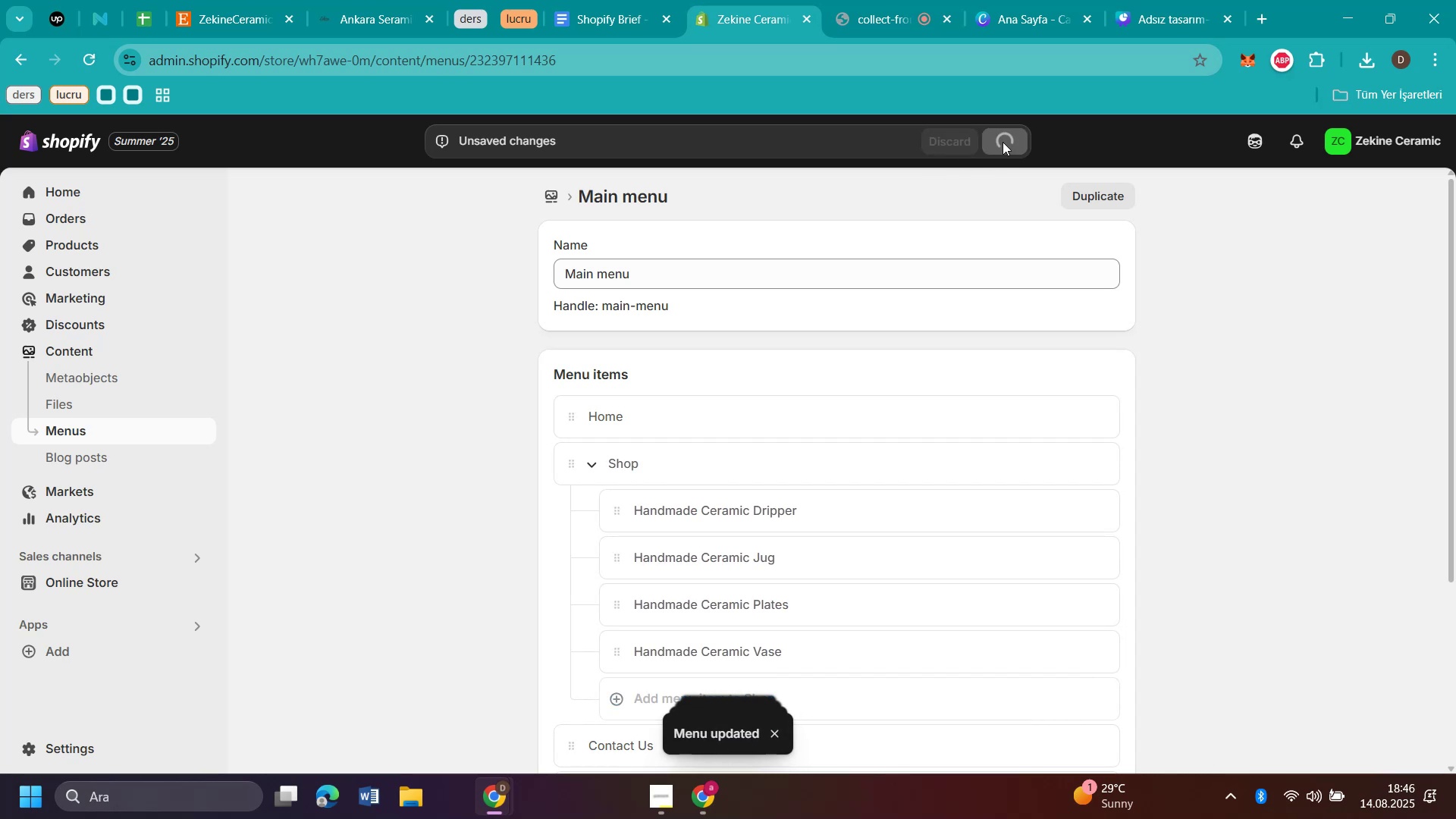 
triple_click([1003, 142])
 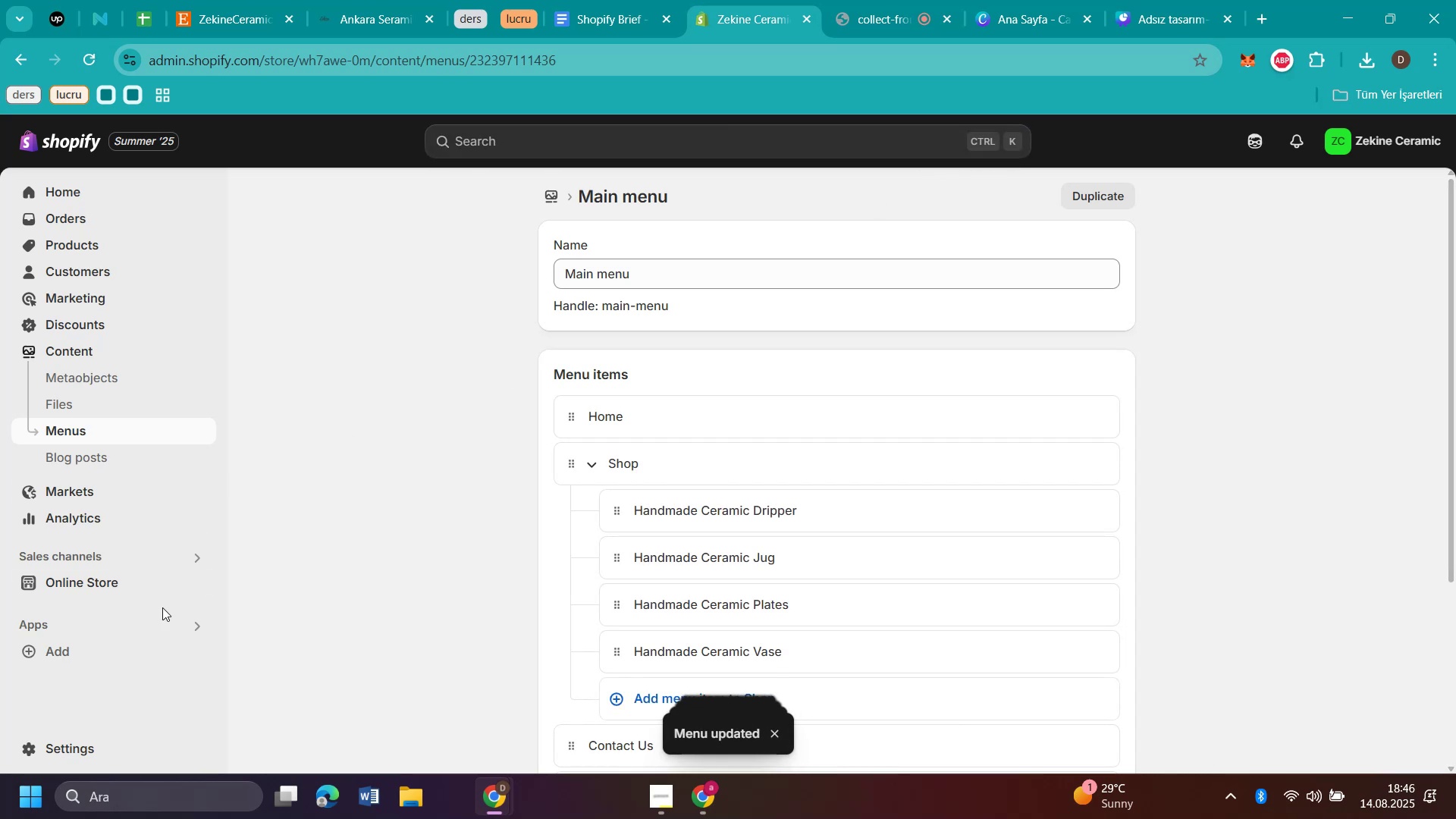 
left_click([77, 573])
 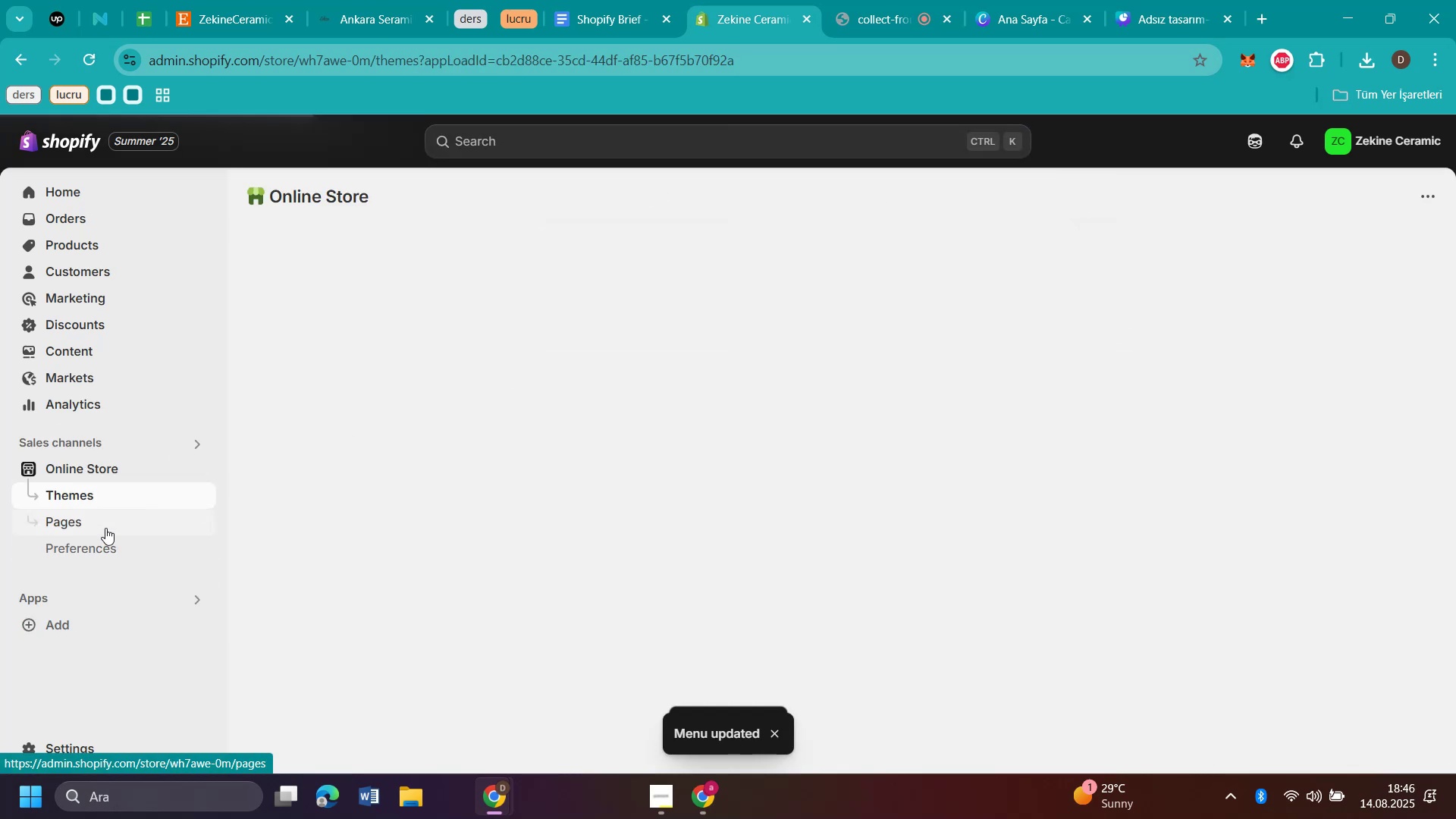 
left_click([105, 528])
 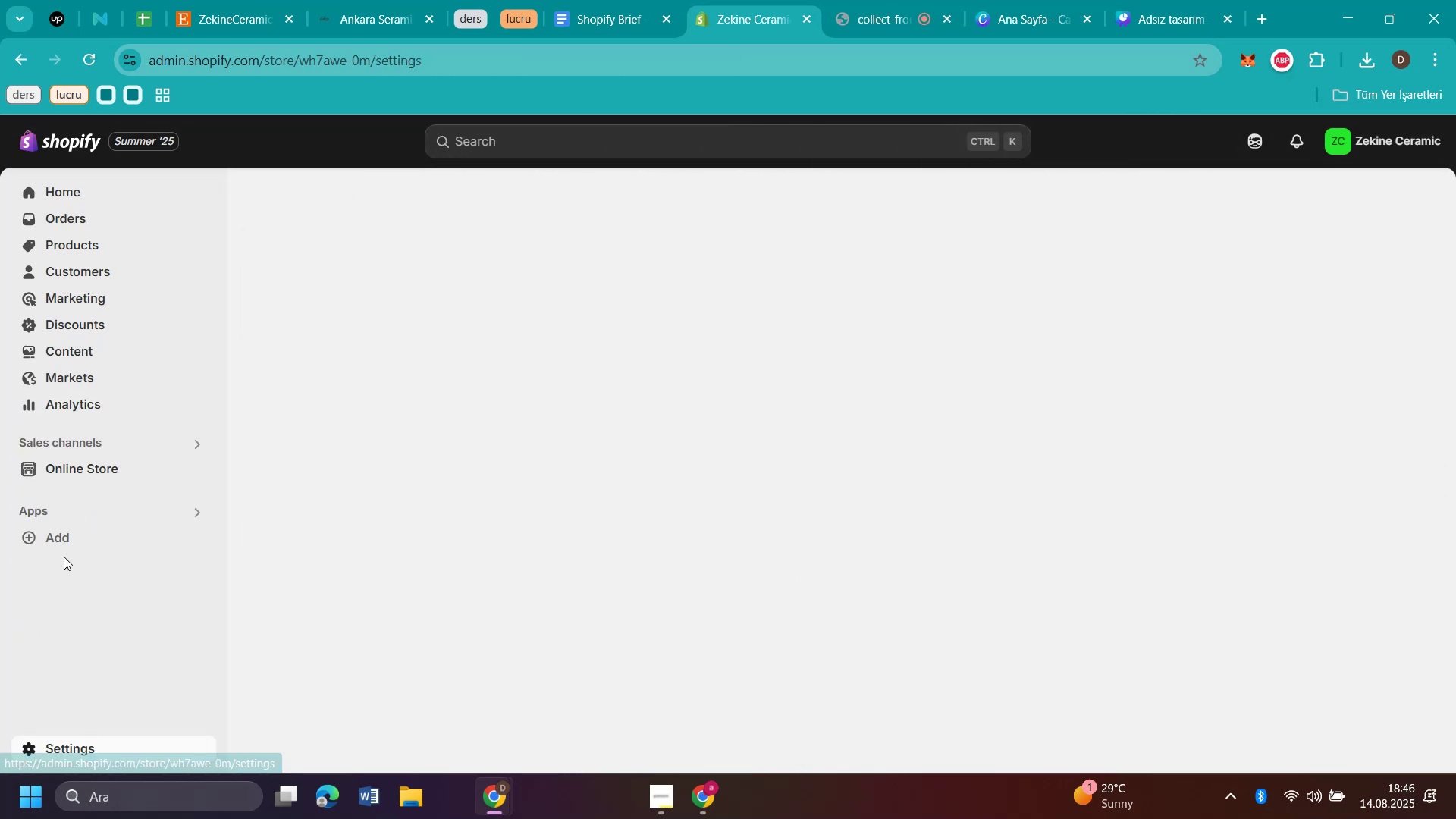 
scroll: coordinate [496, 561], scroll_direction: down, amount: 5.0
 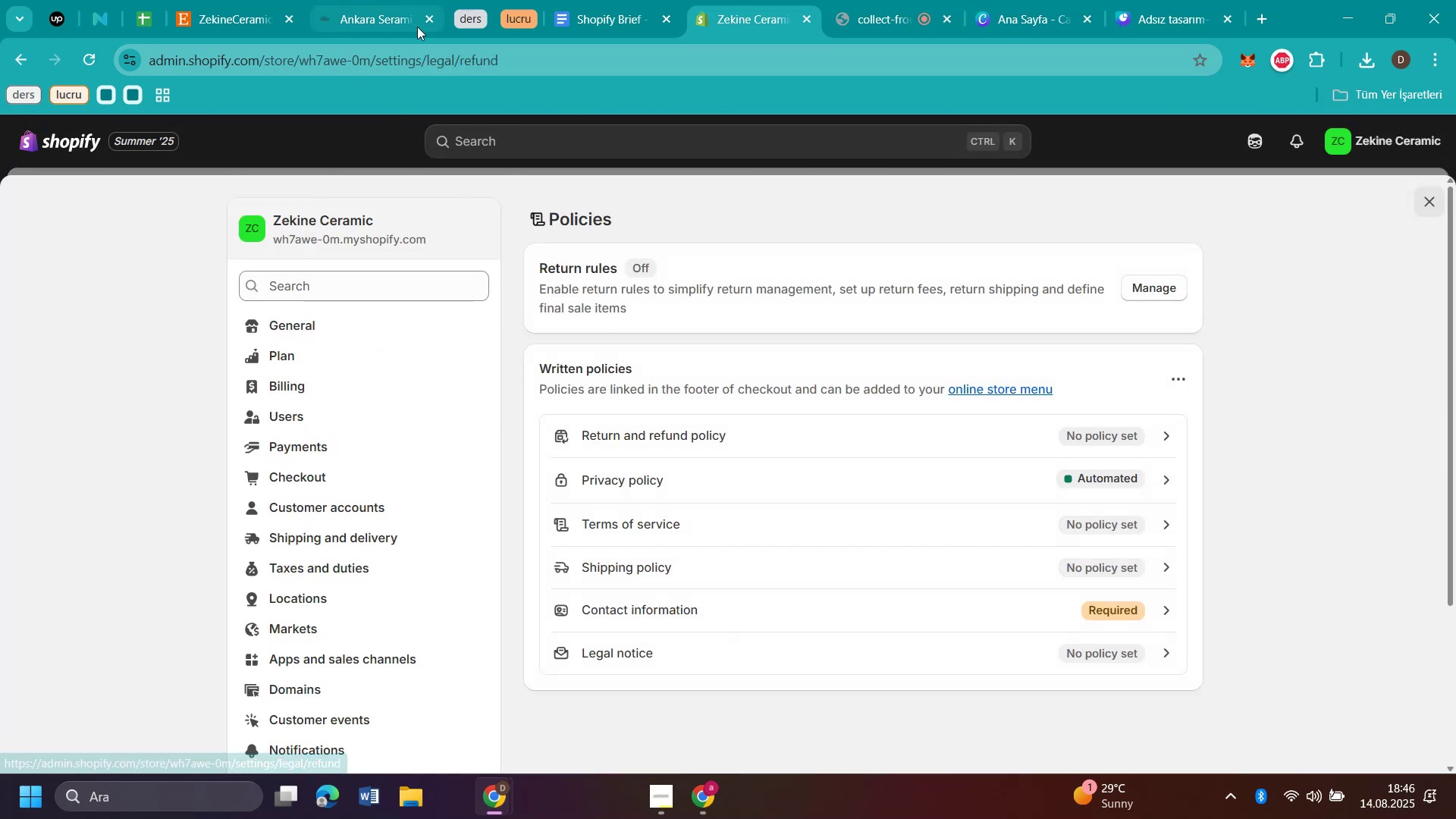 
wait(6.24)
 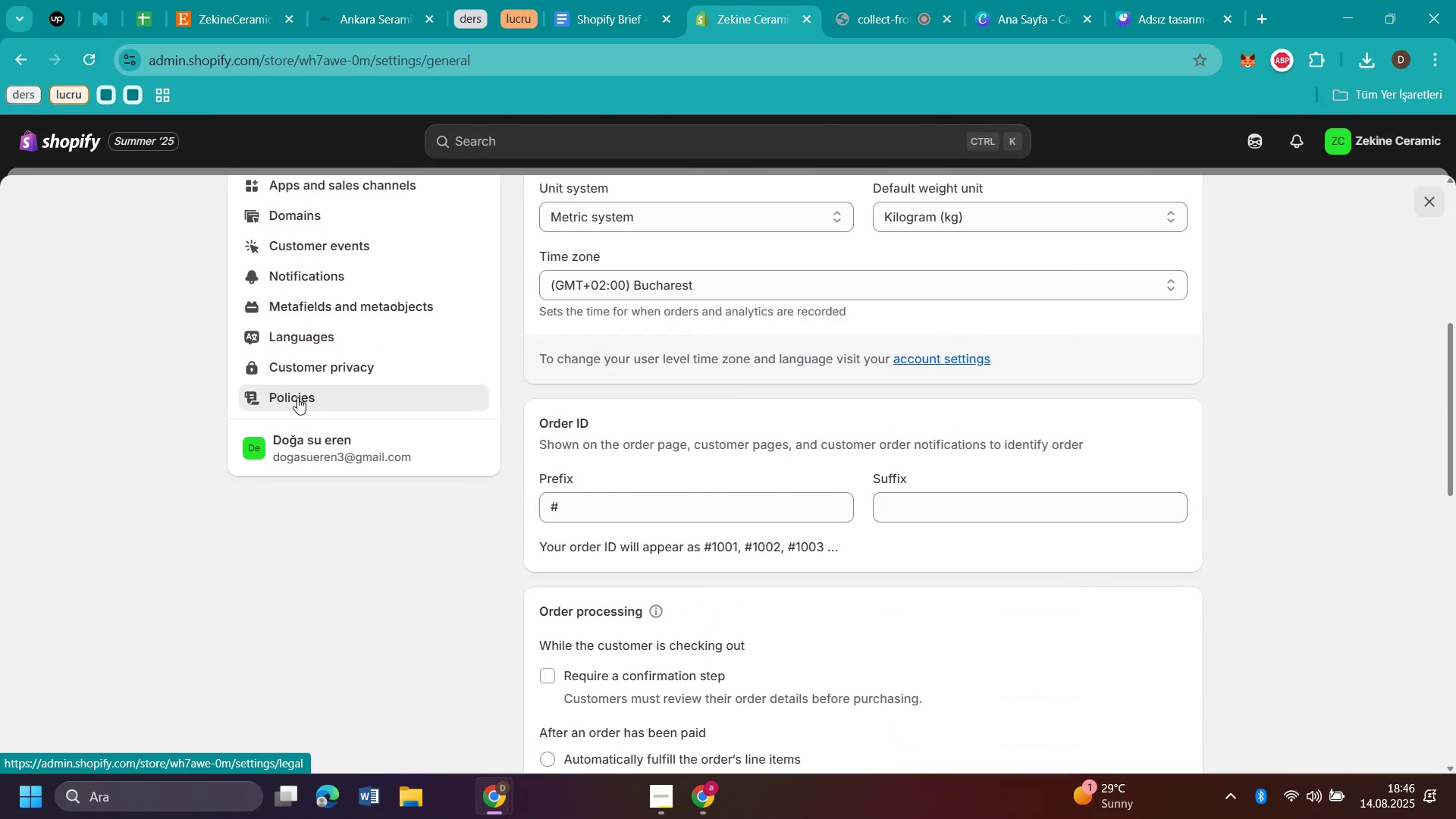 
left_click([356, 27])
 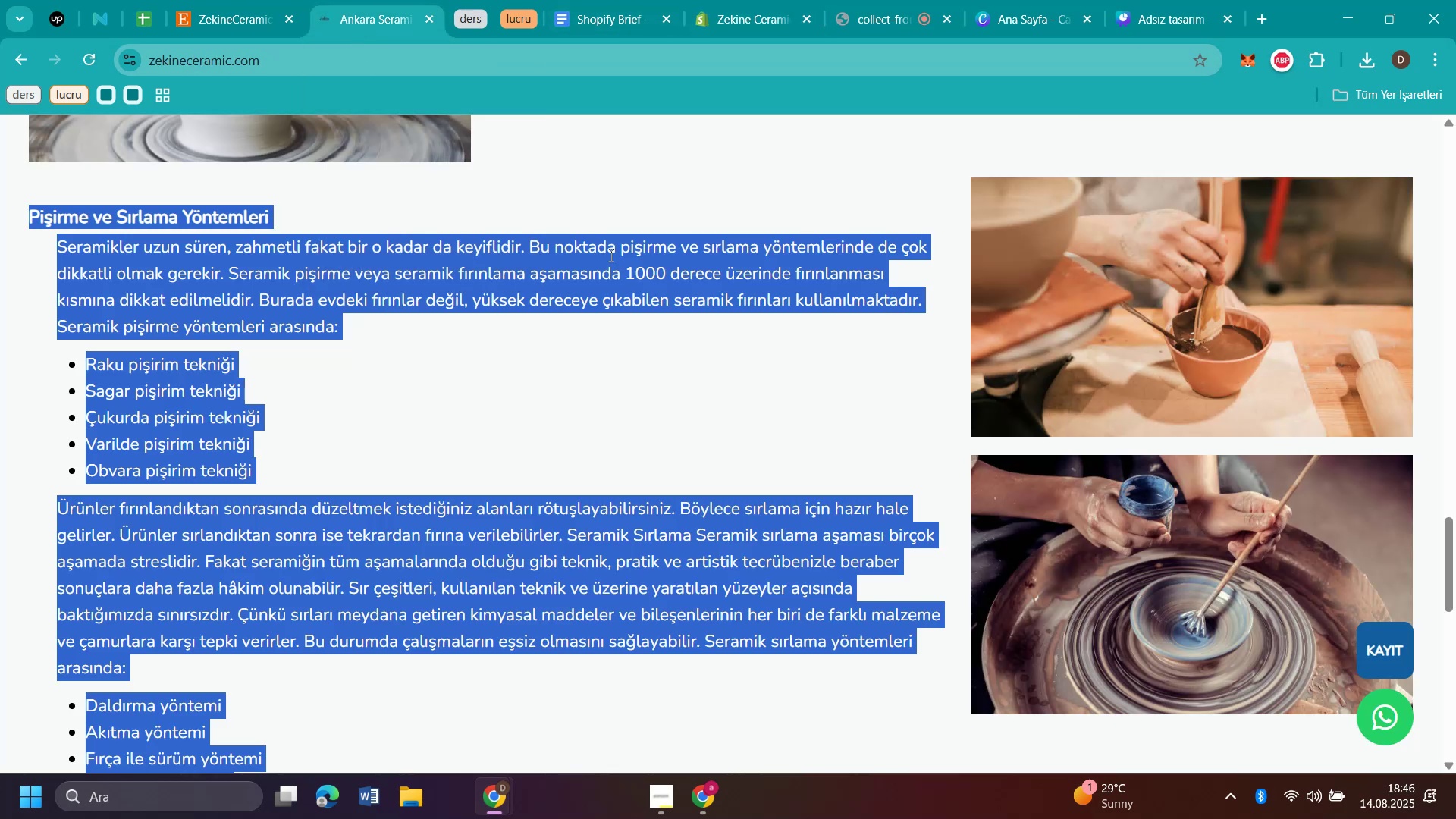 
scroll: coordinate [676, 381], scroll_direction: down, amount: 13.0
 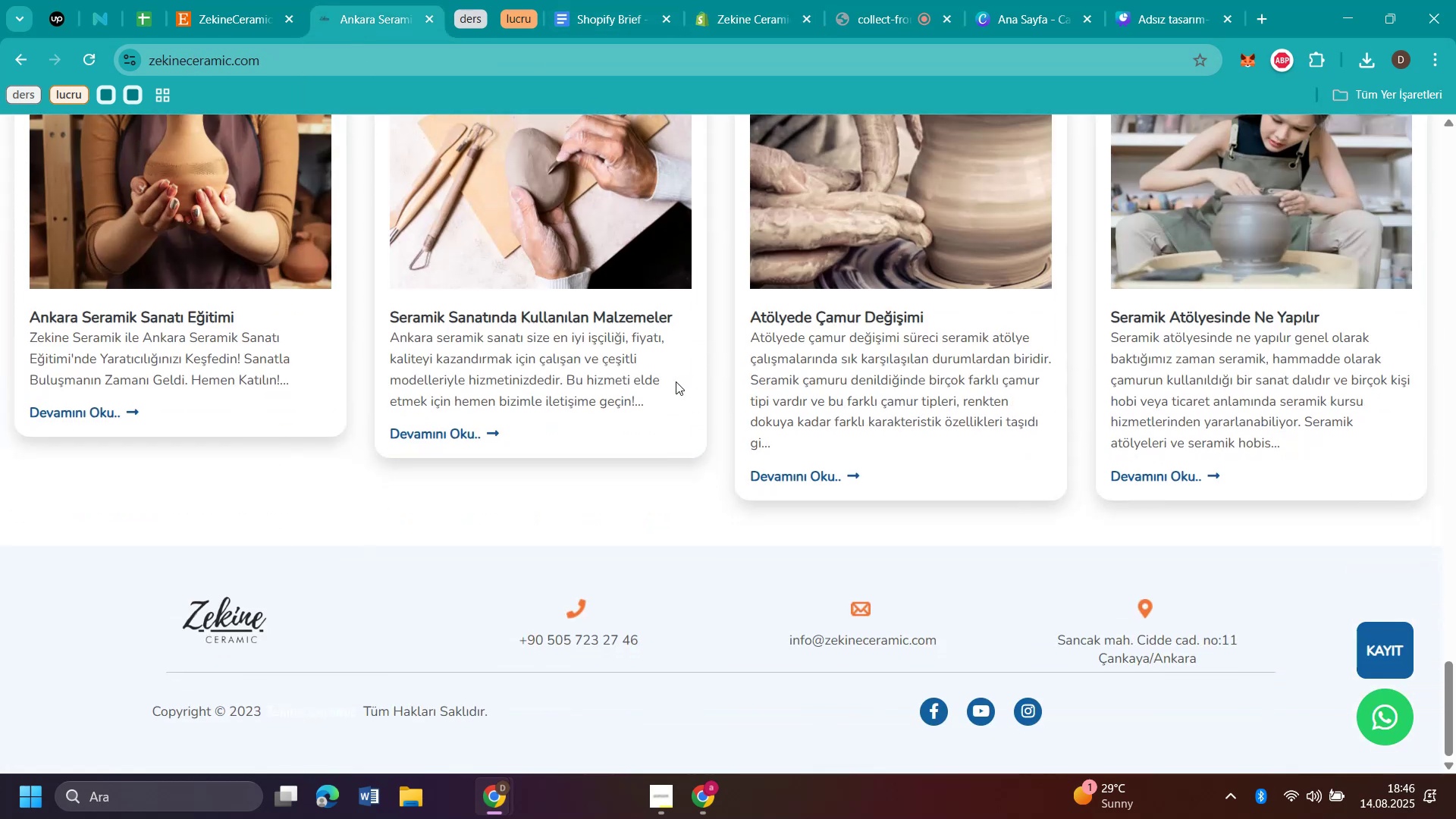 
scroll: coordinate [670, 376], scroll_direction: up, amount: 42.0
 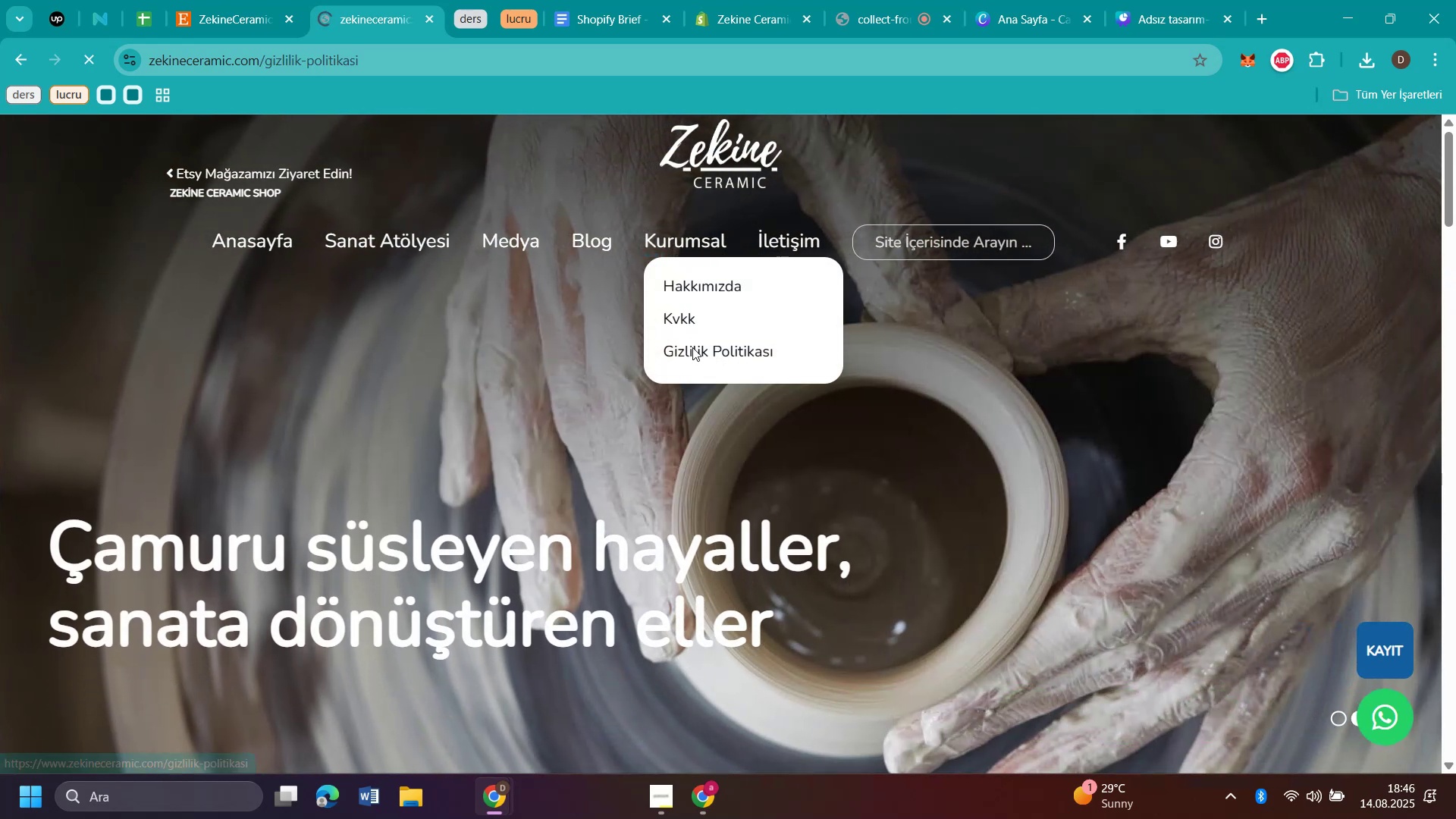 
wait(6.83)
 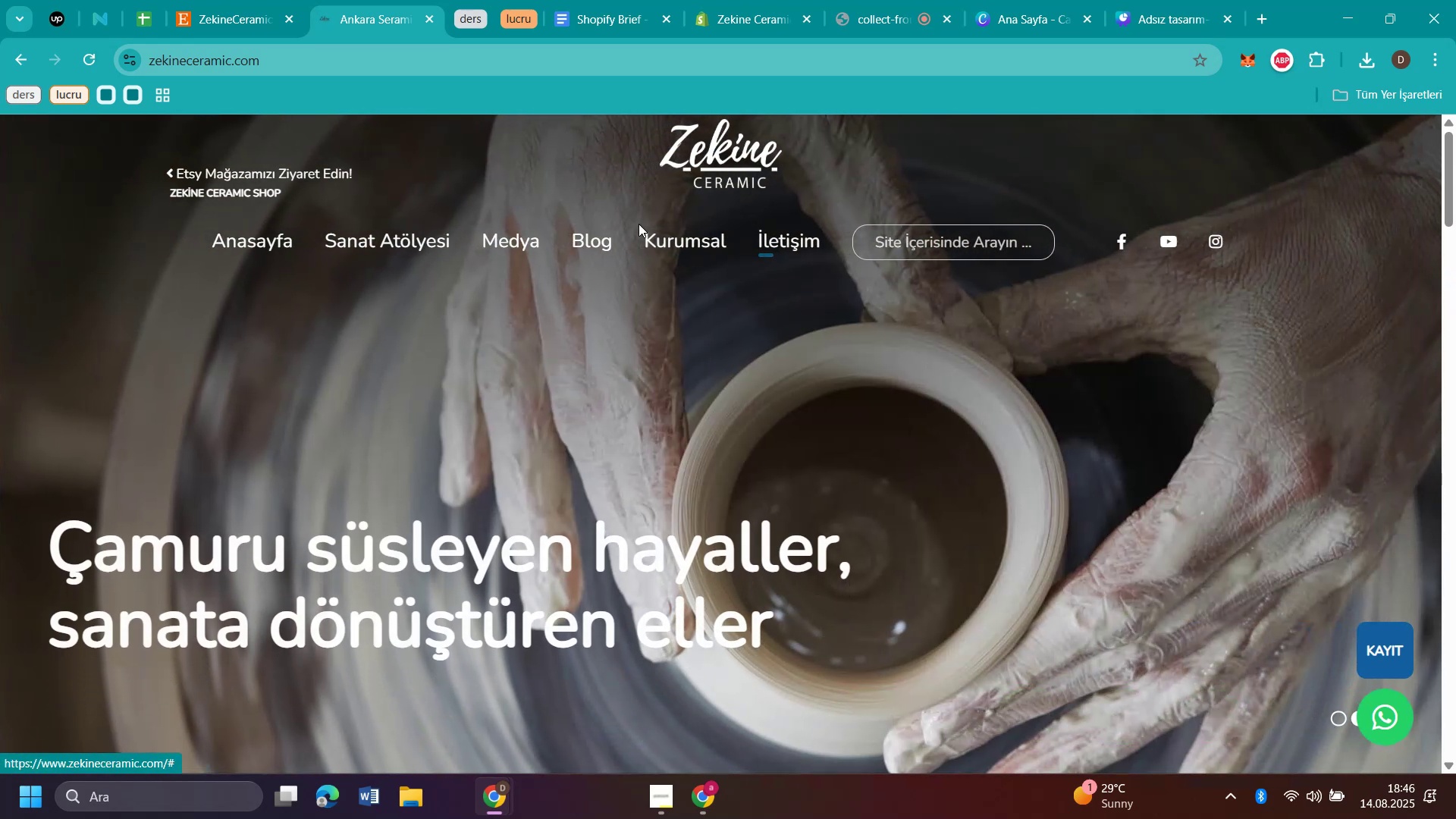 
scroll: coordinate [807, 432], scroll_direction: up, amount: 5.0
 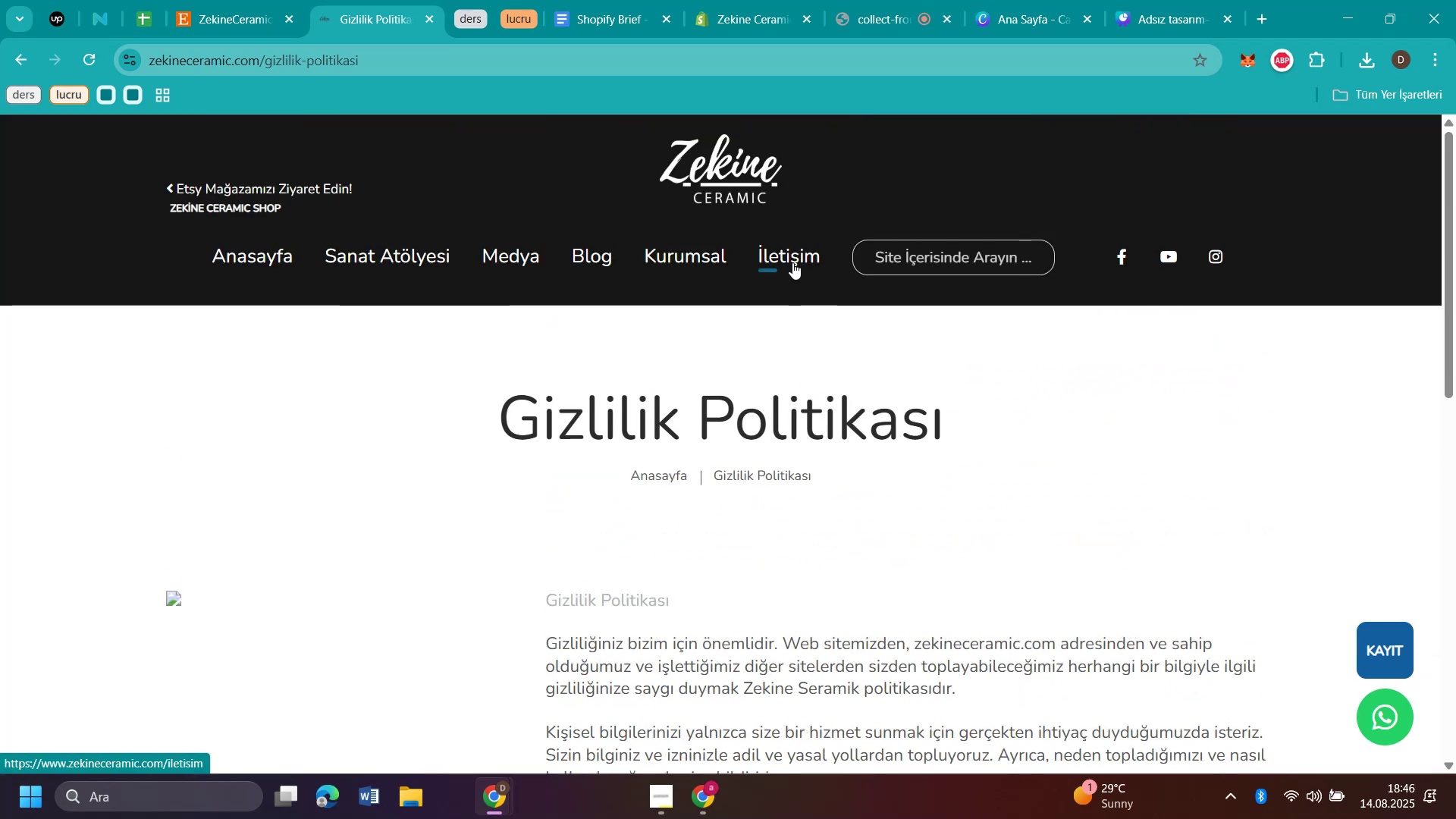 
left_click([792, 262])
 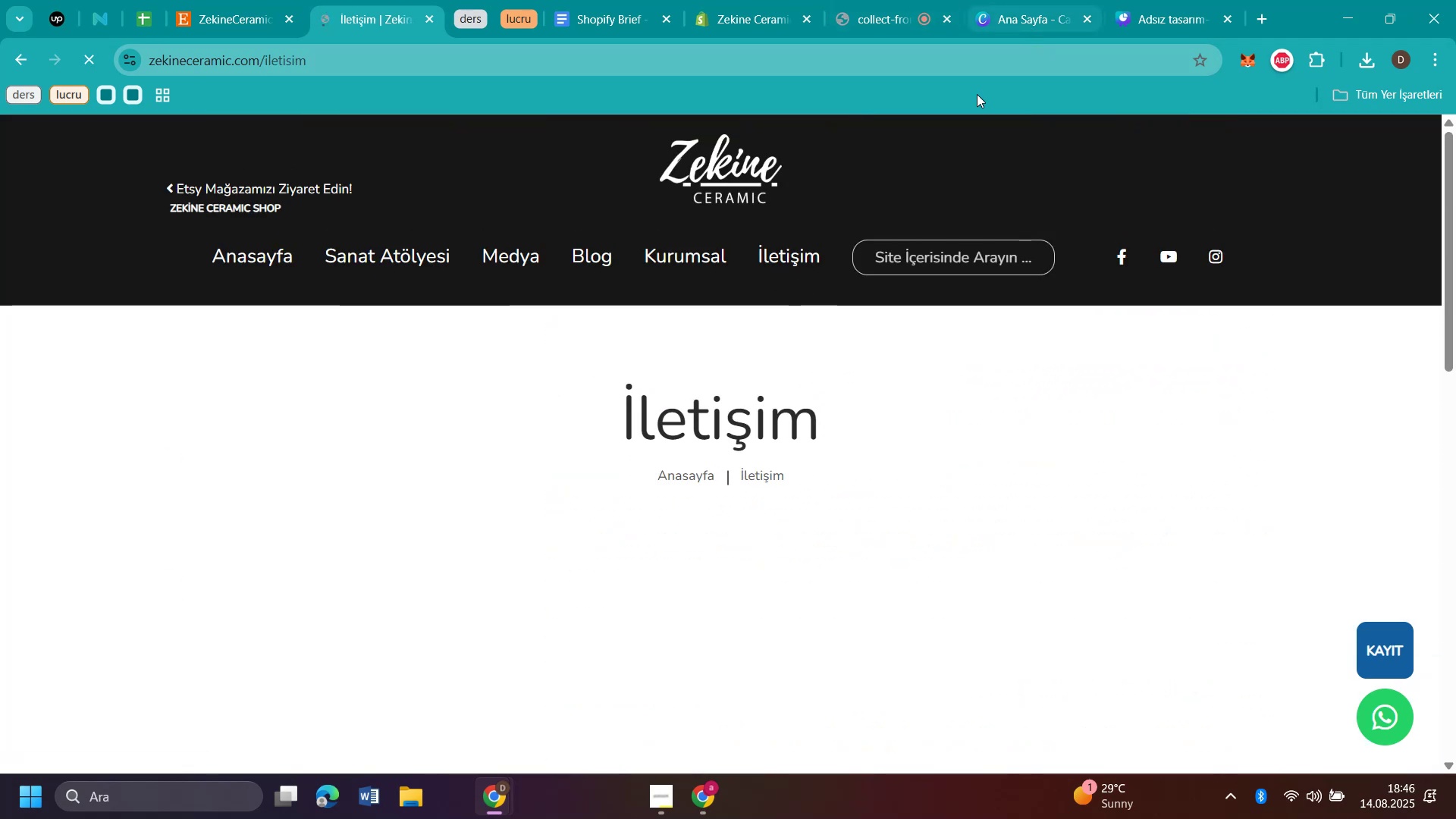 
scroll: coordinate [783, 432], scroll_direction: down, amount: 5.0
 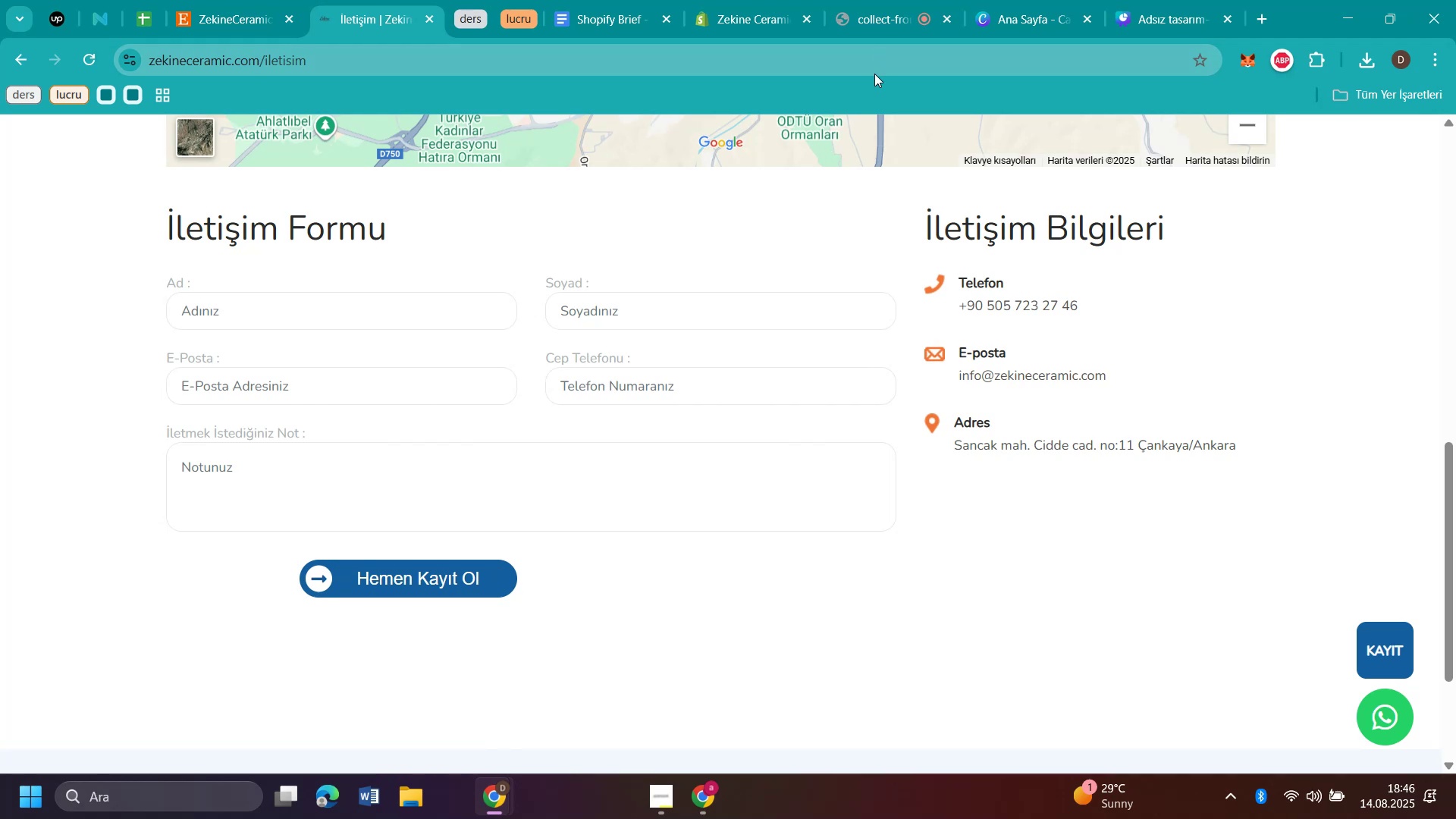 
wait(10.89)
 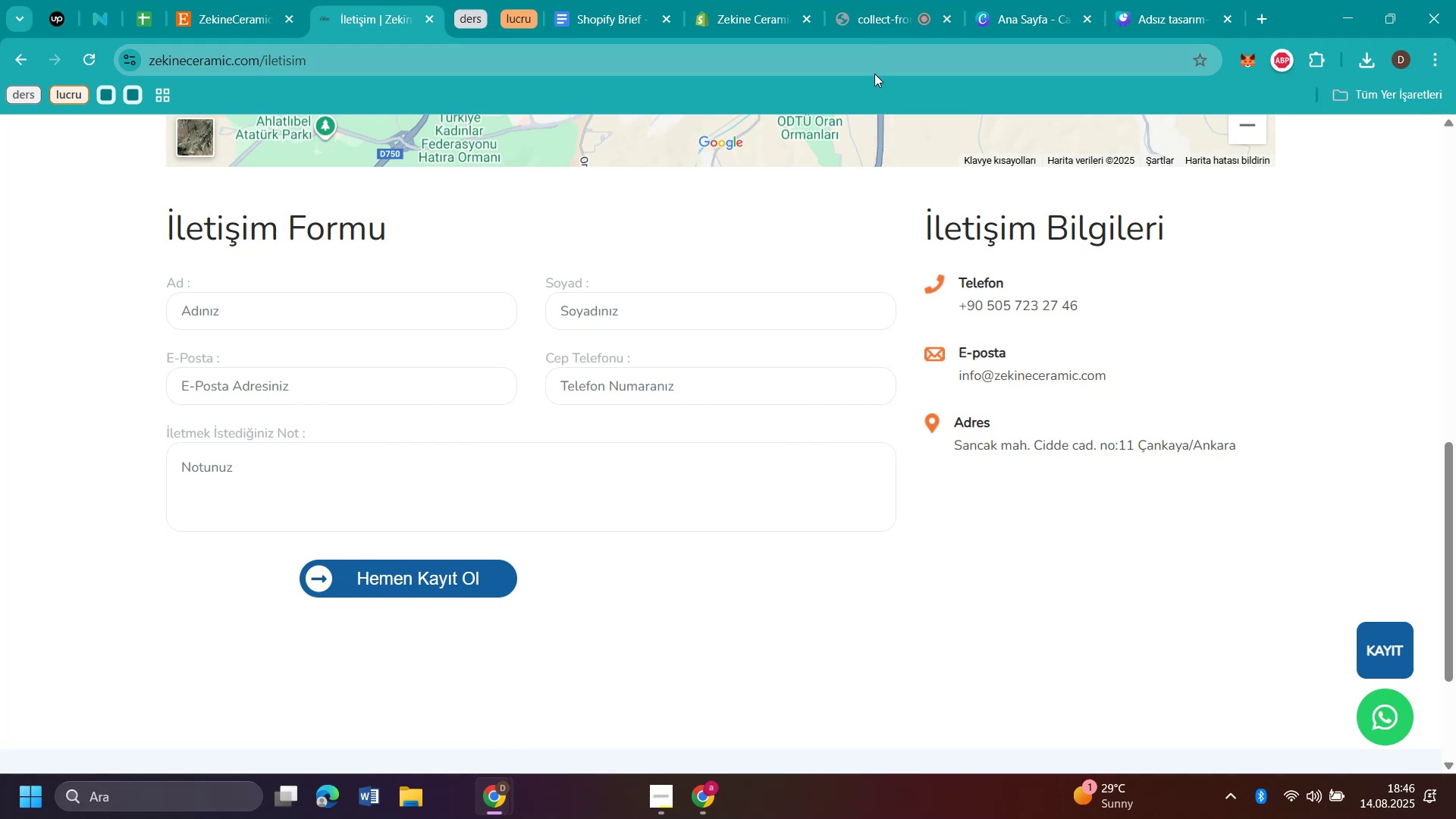 
left_click([730, 22])
 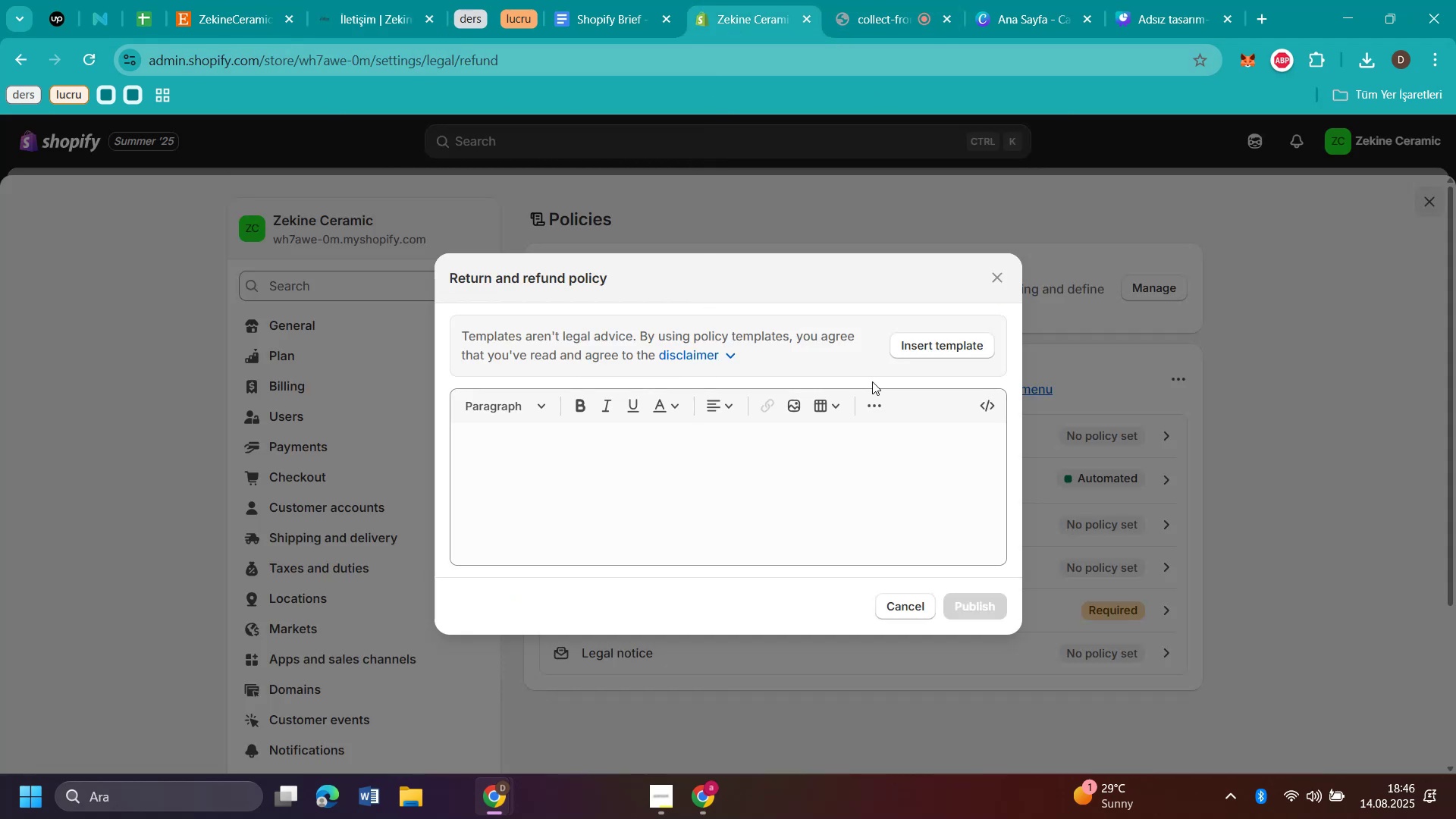 
left_click([959, 350])
 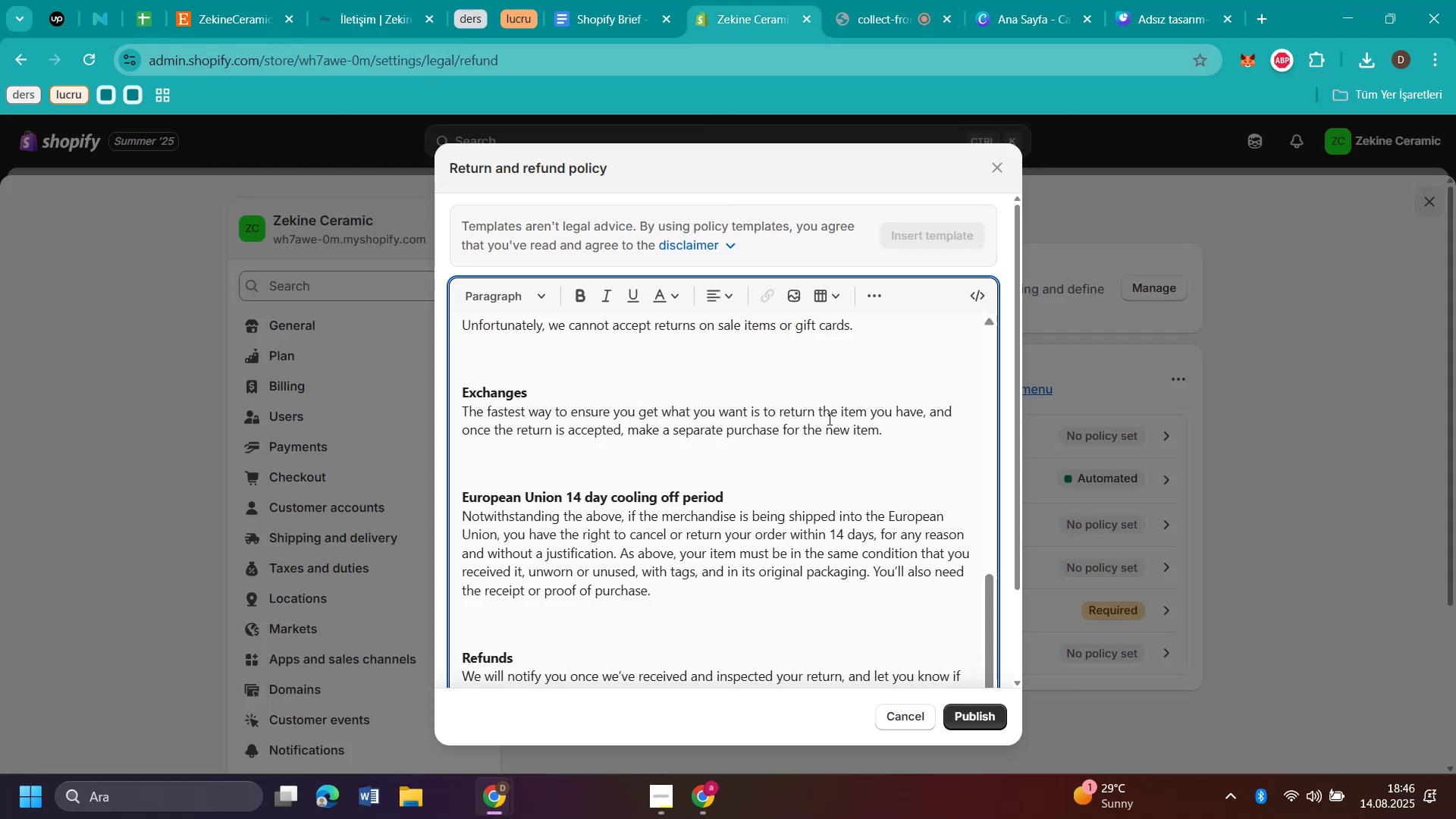 
scroll: coordinate [859, 606], scroll_direction: down, amount: 13.0
 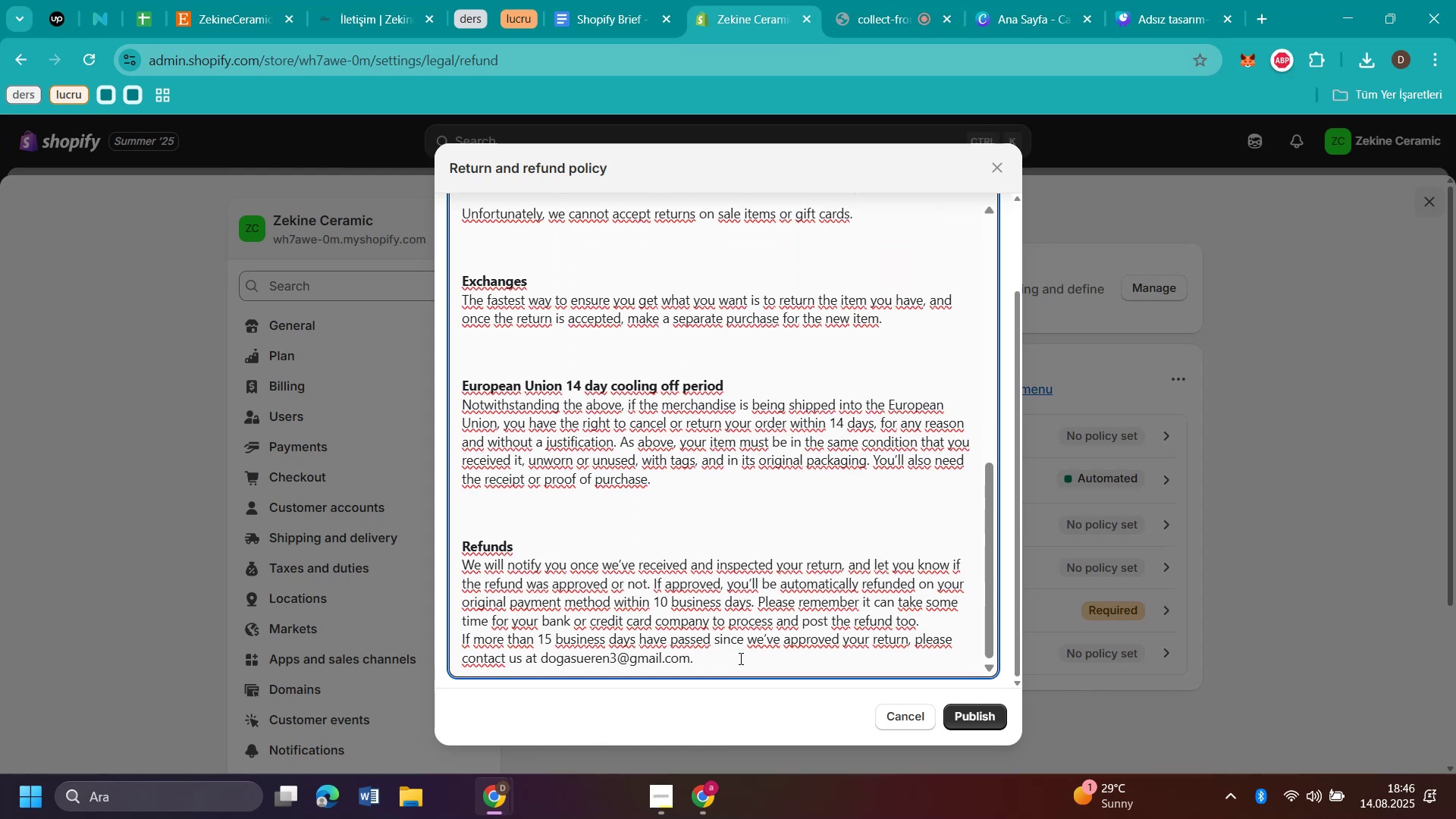 
left_click_drag(start_coordinate=[720, 657], to_coordinate=[525, 660])
 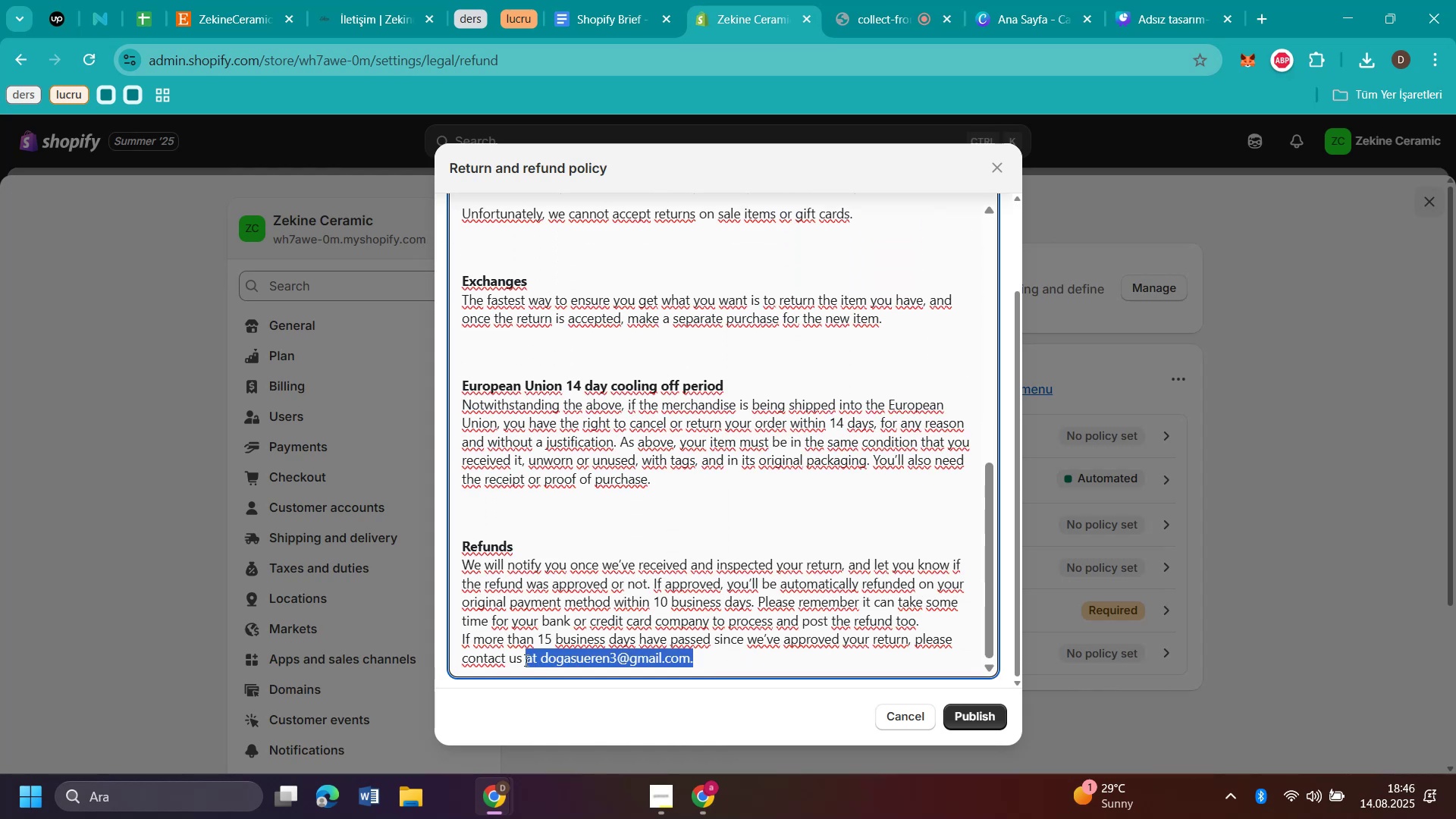 
key(Backspace)
 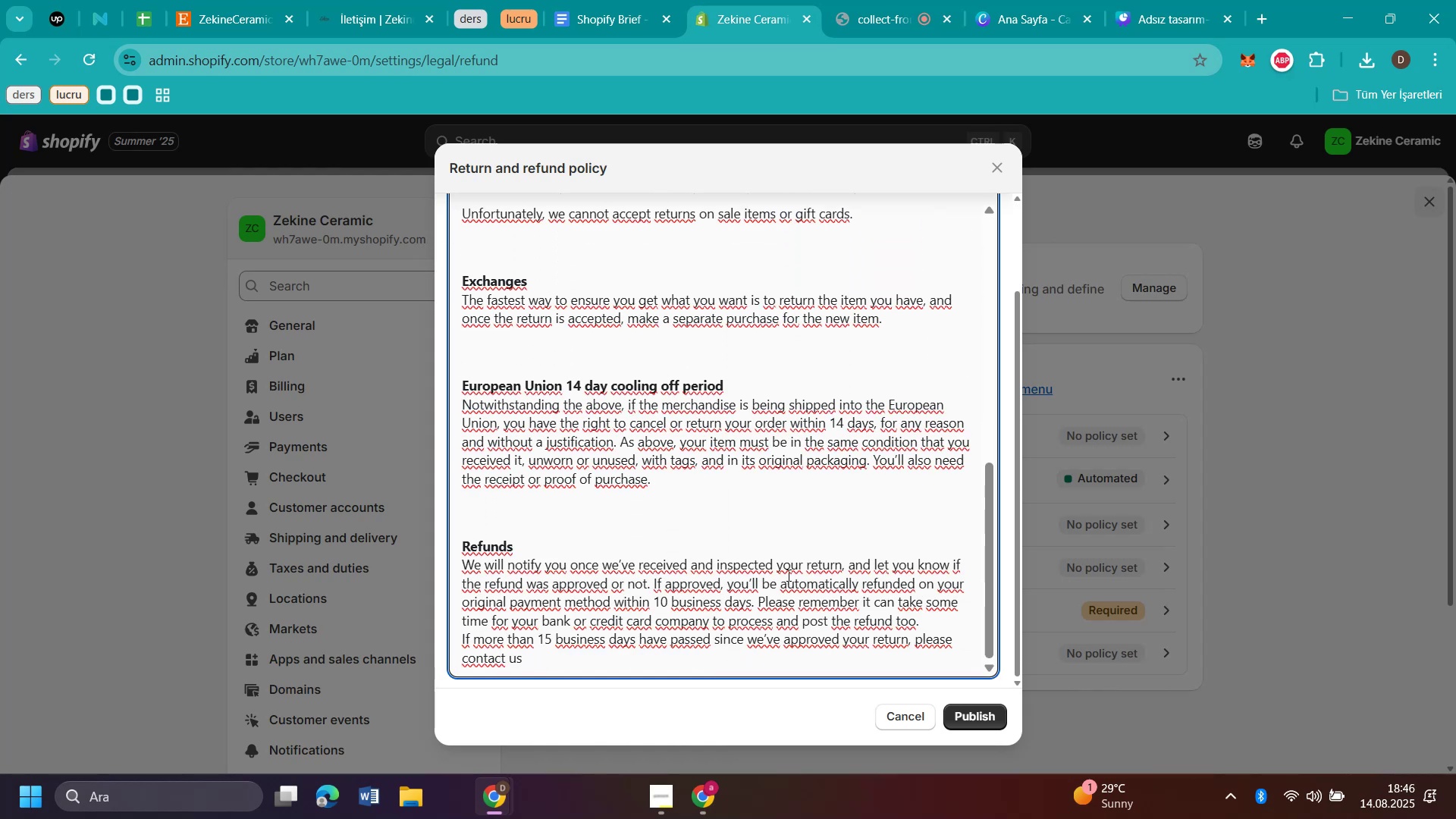 
scroll: coordinate [849, 559], scroll_direction: up, amount: 7.0
 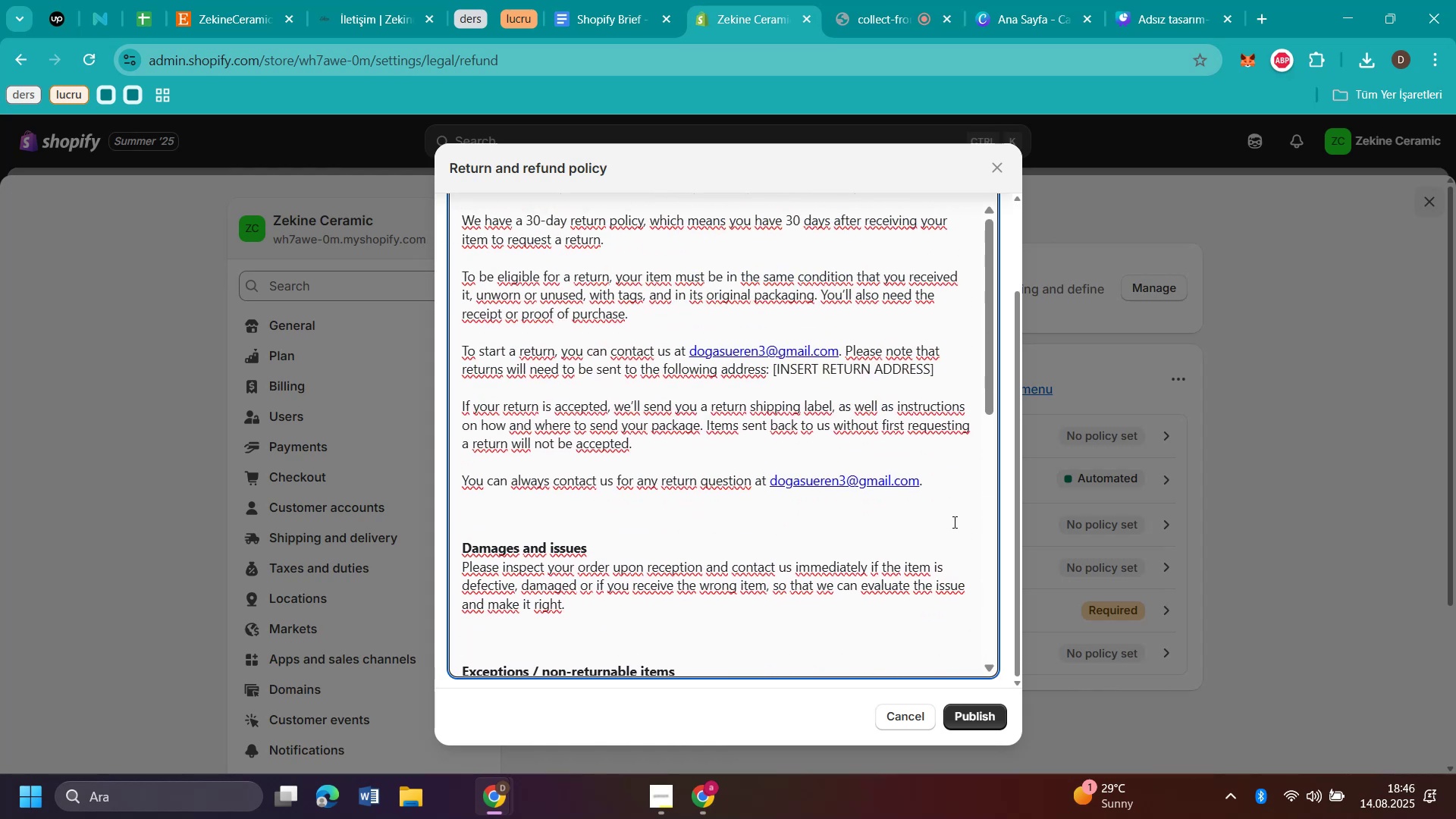 
left_click_drag(start_coordinate=[944, 489], to_coordinate=[766, 486])
 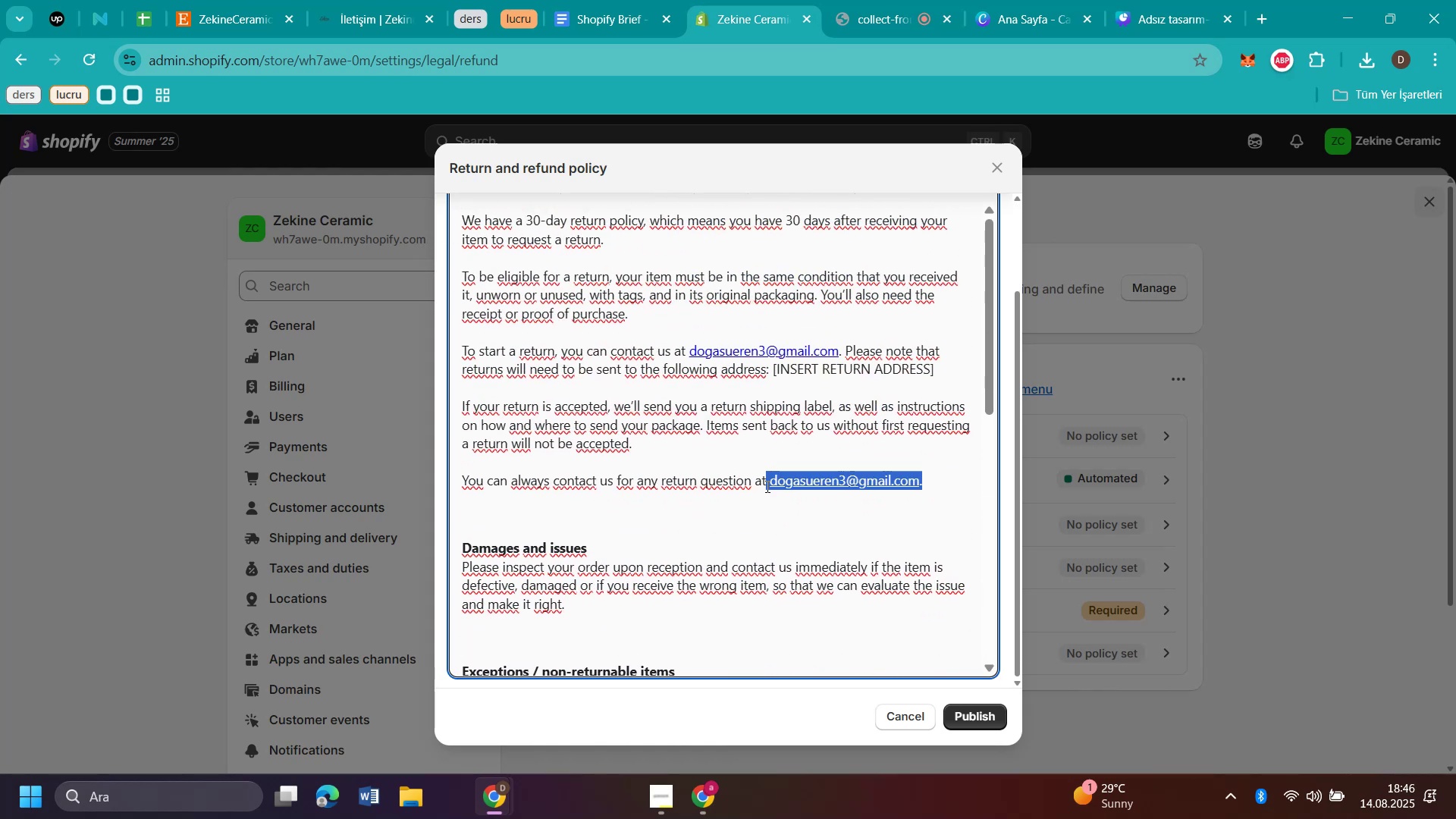 
key(Backspace)
 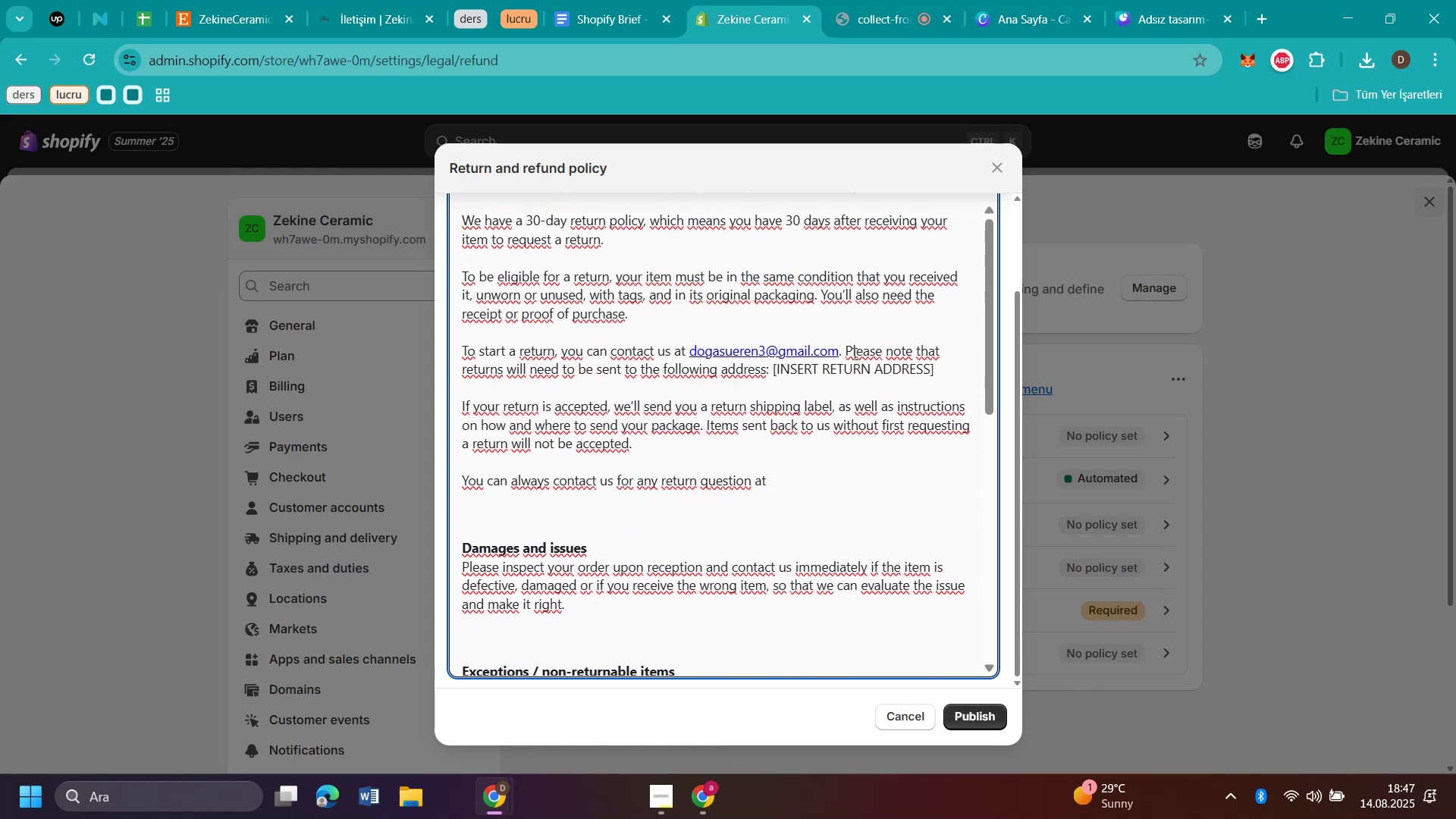 
left_click_drag(start_coordinate=[850, 354], to_coordinate=[771, 349])
 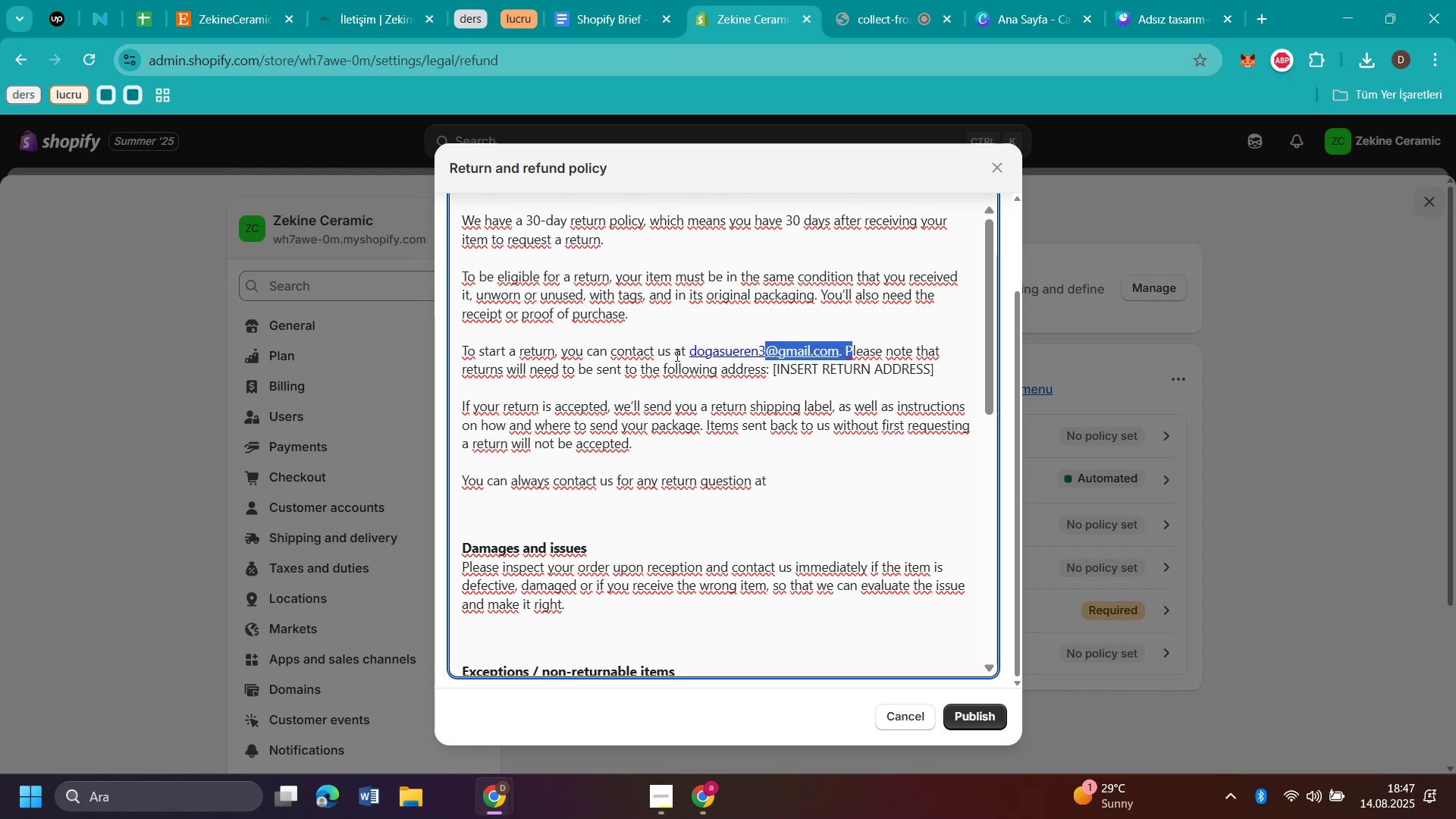 
left_click_drag(start_coordinate=[686, 352], to_coordinate=[839, 352])
 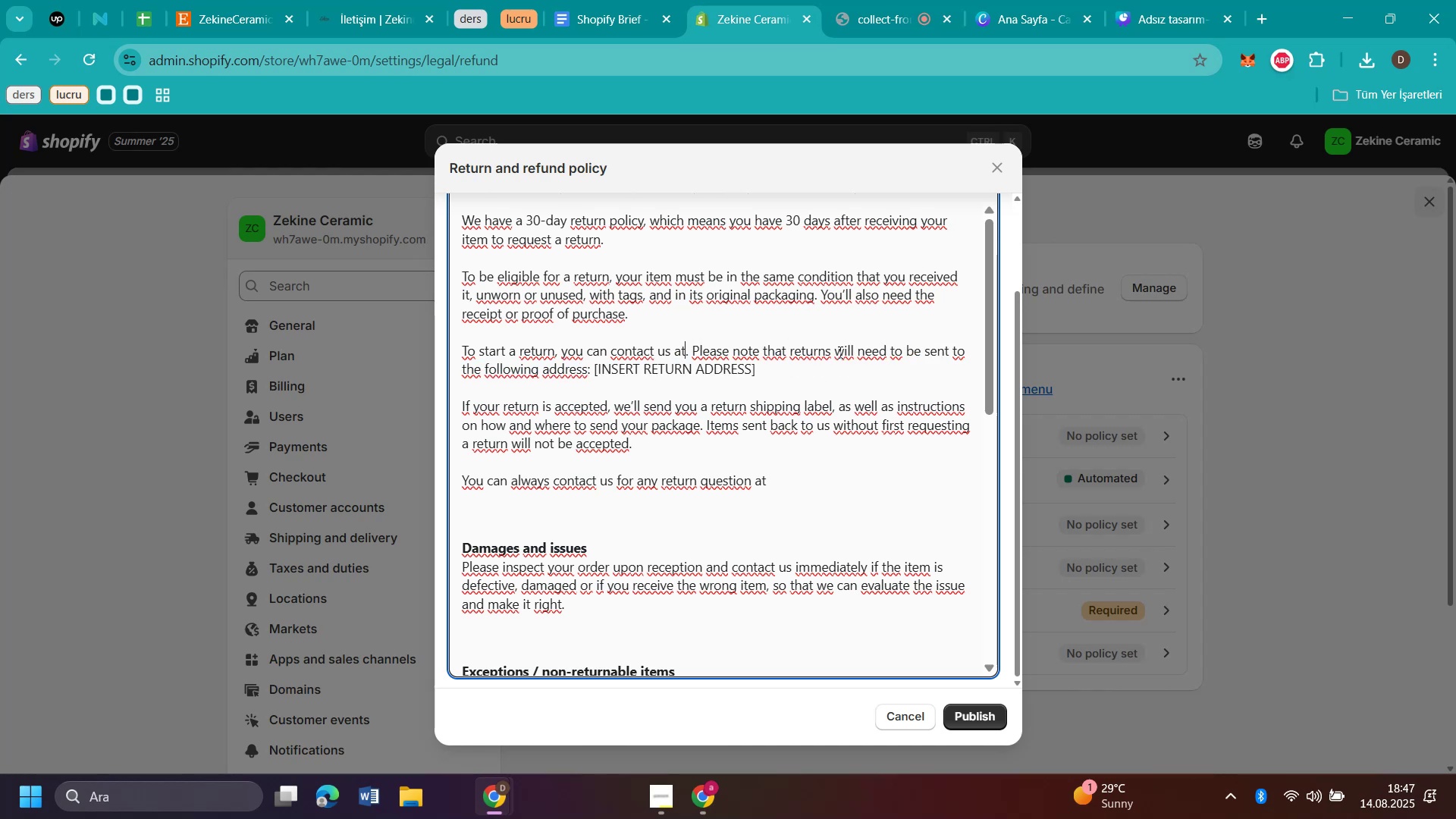 
key(Backspace)
 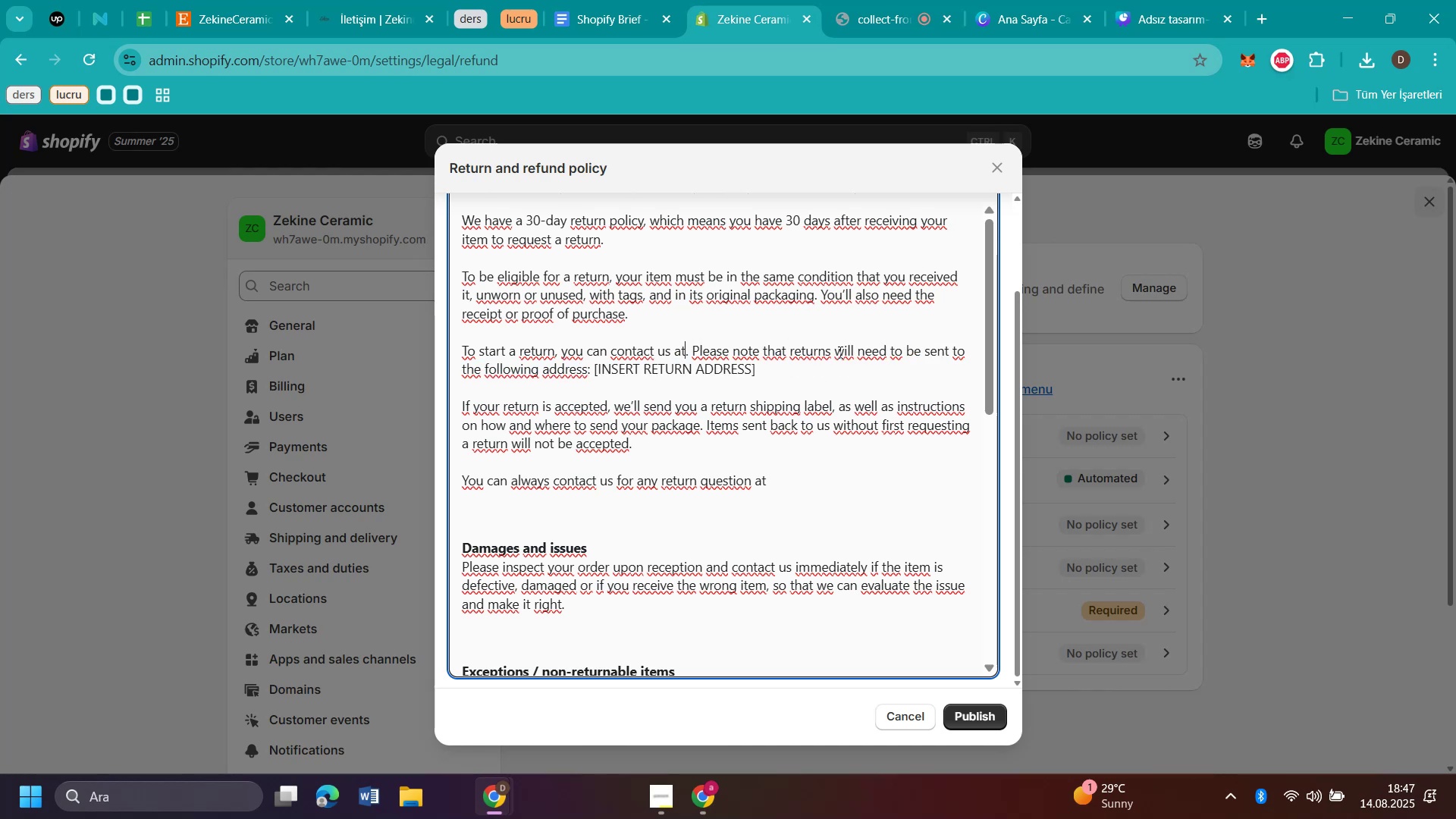 
scroll: coordinate [839, 352], scroll_direction: up, amount: 5.0
 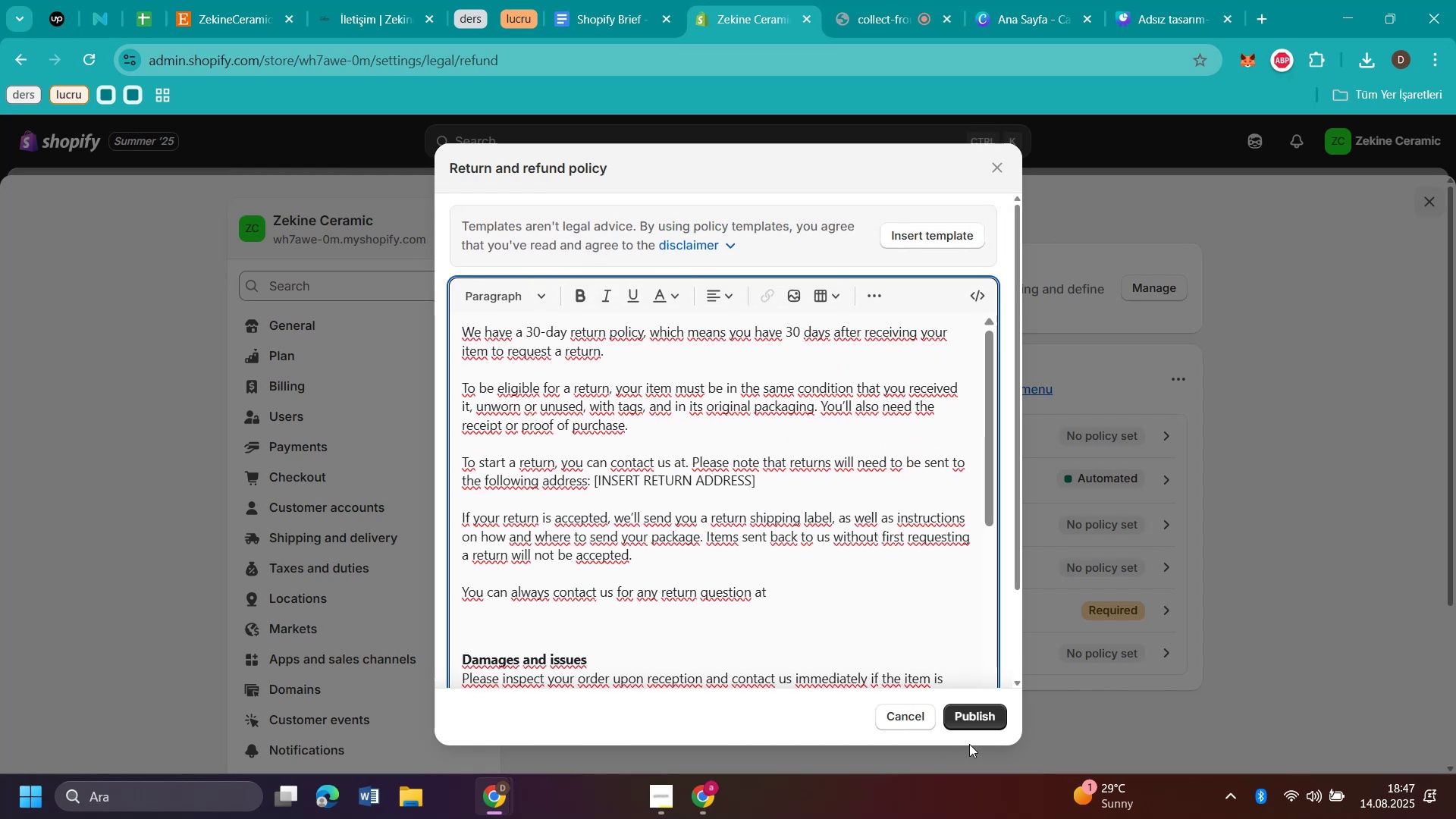 
left_click([978, 714])
 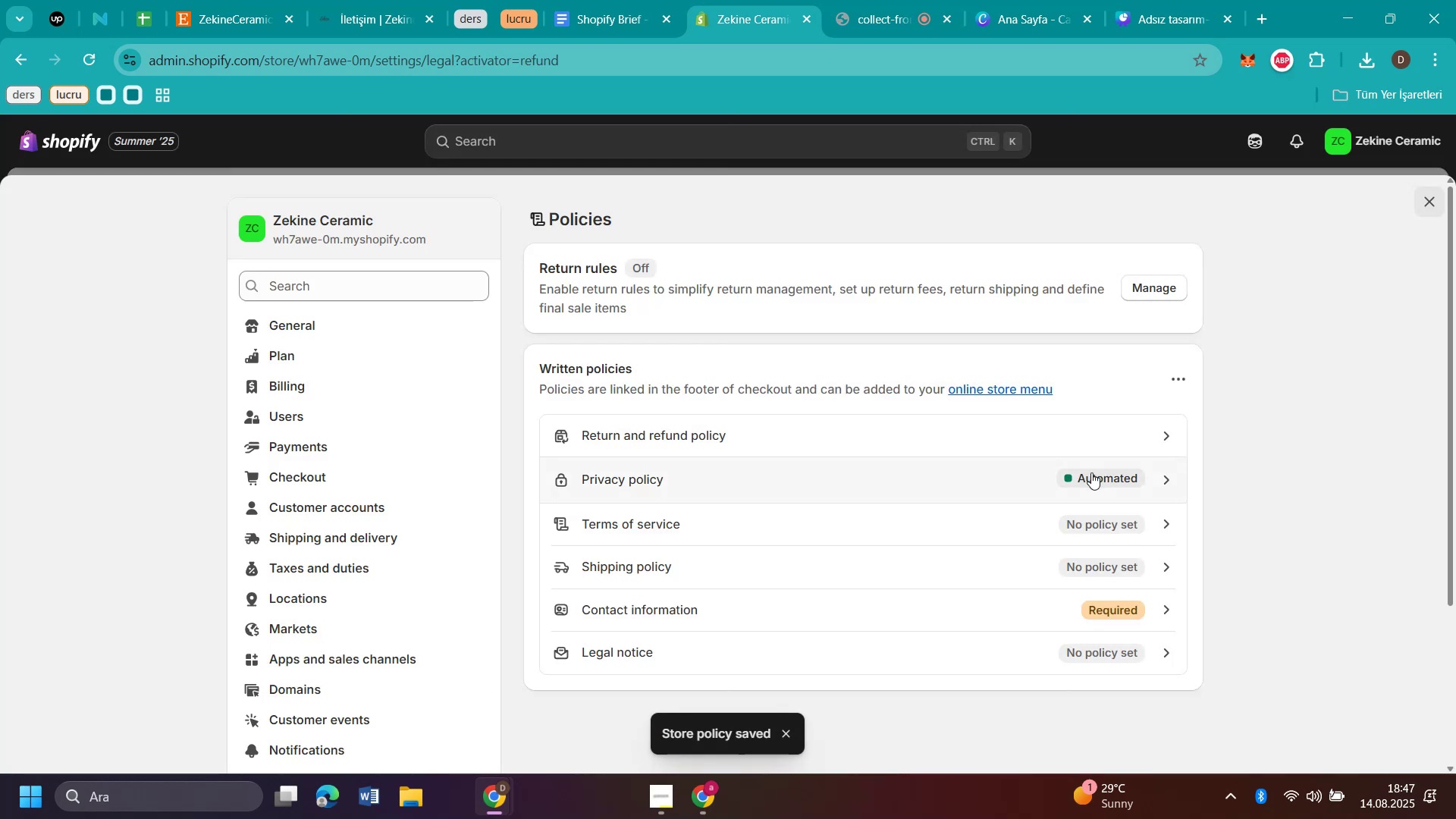 
left_click([892, 475])
 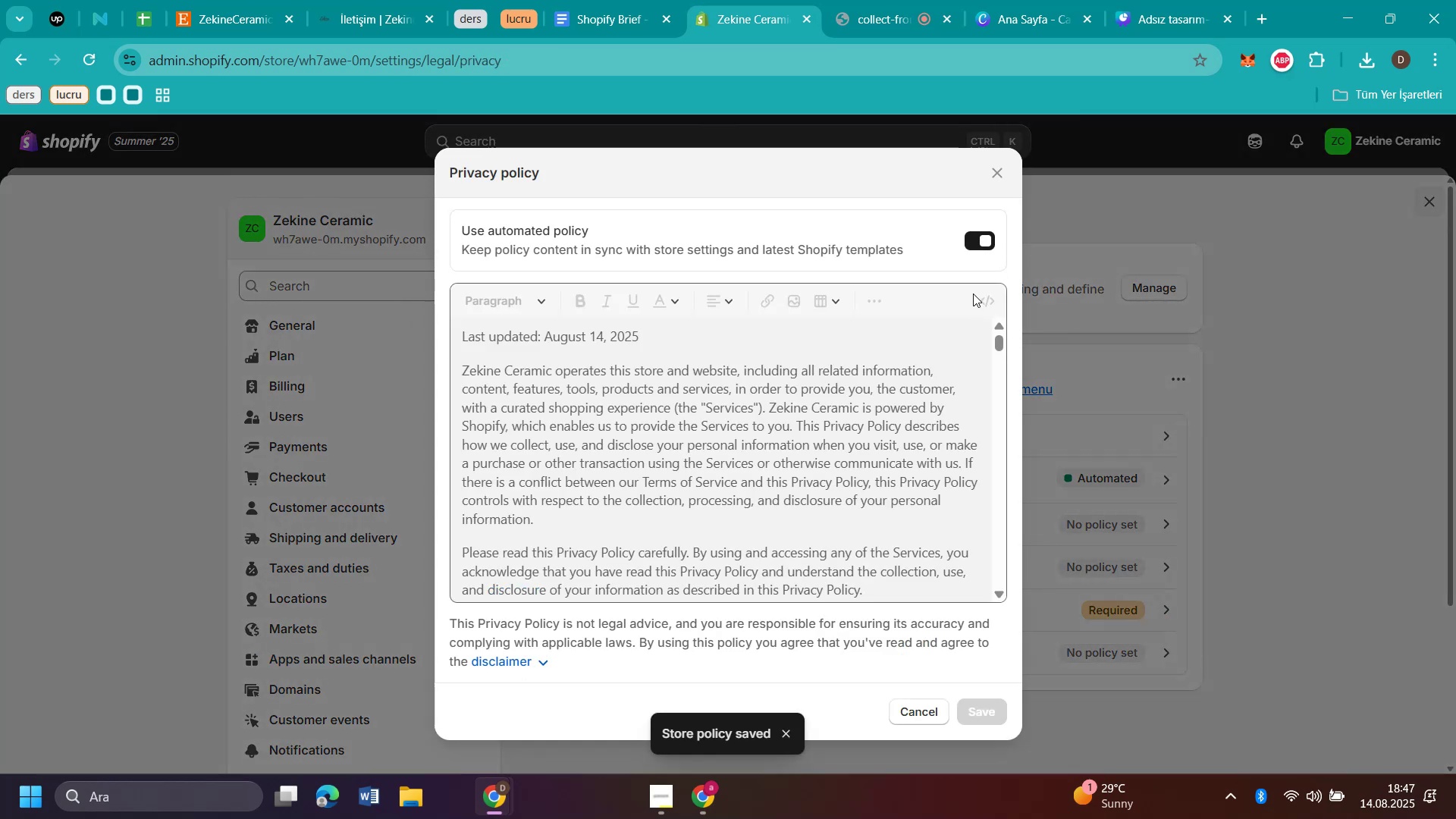 
left_click([978, 231])
 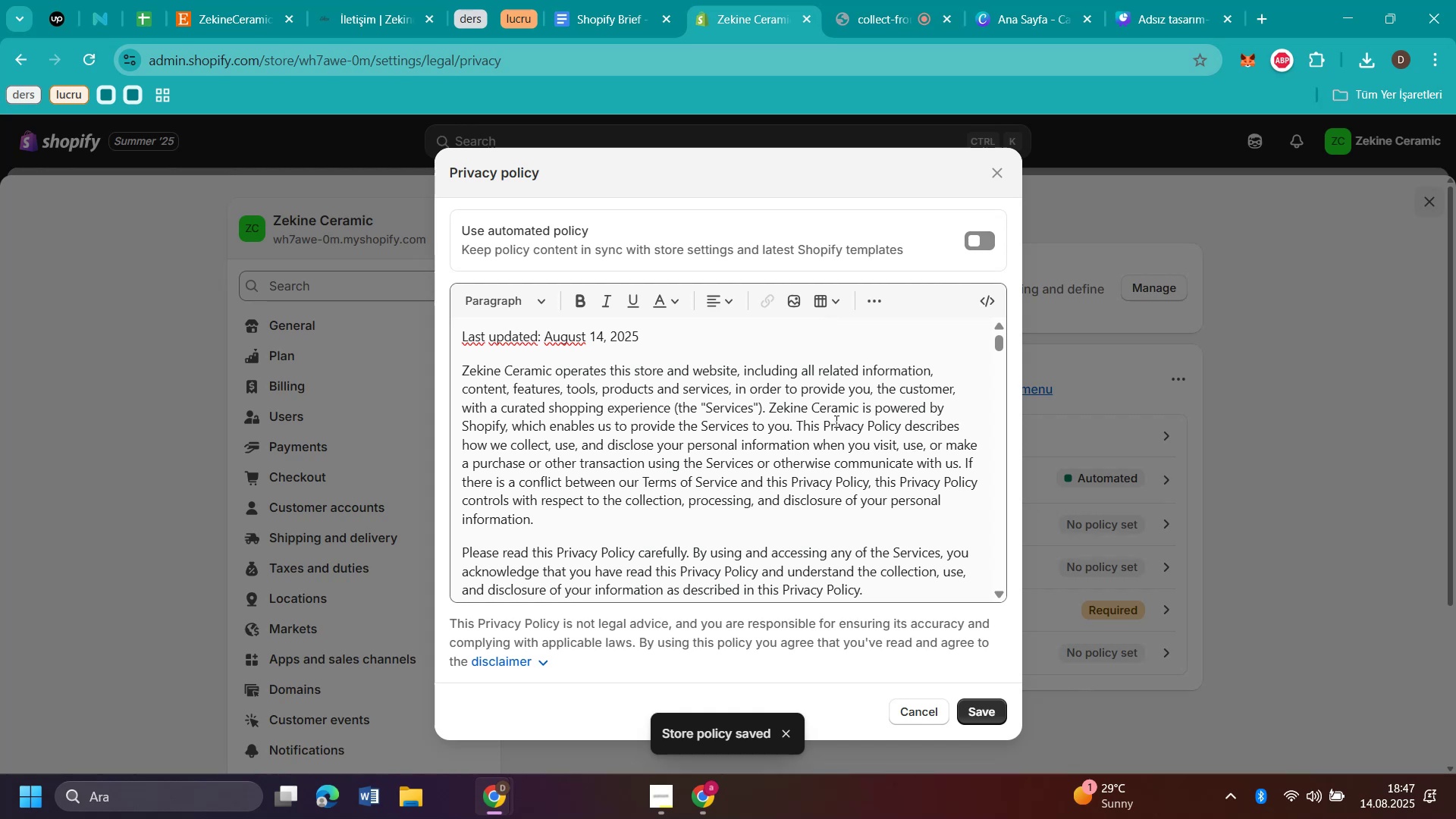 
scroll: coordinate [833, 421], scroll_direction: down, amount: 28.0
 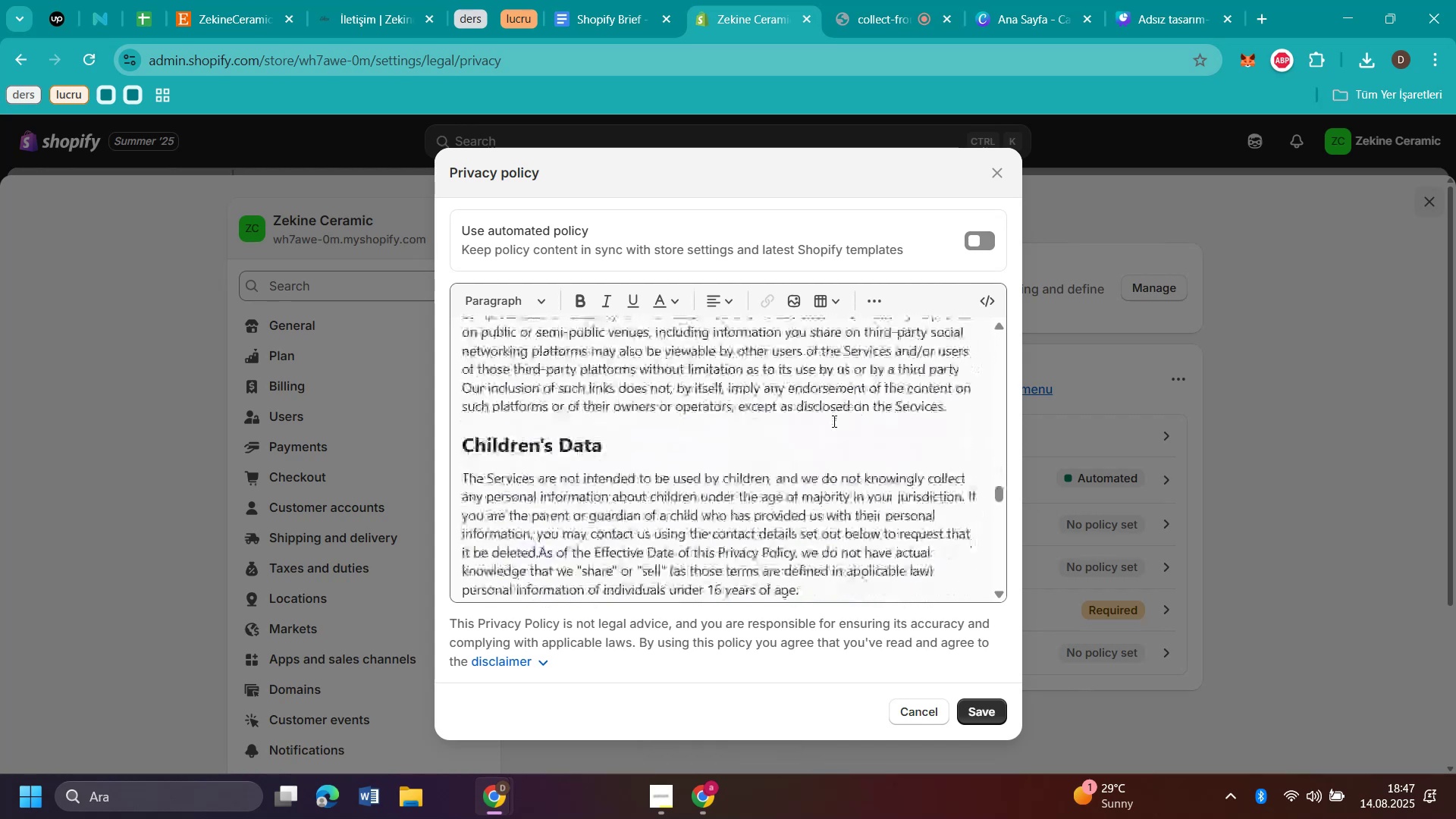 
scroll: coordinate [833, 421], scroll_direction: up, amount: 3.0
 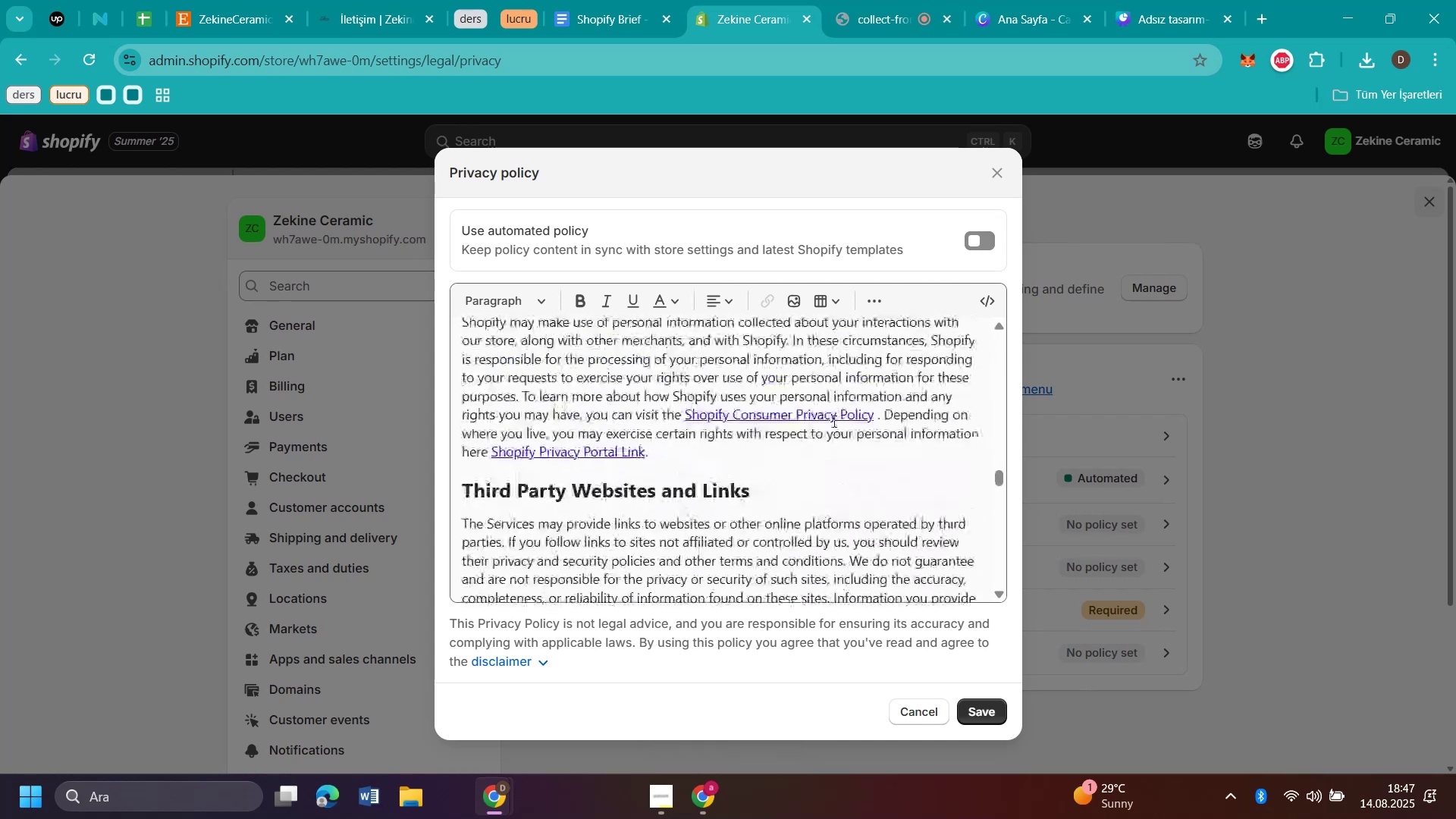 
scroll: coordinate [833, 421], scroll_direction: down, amount: 23.0
 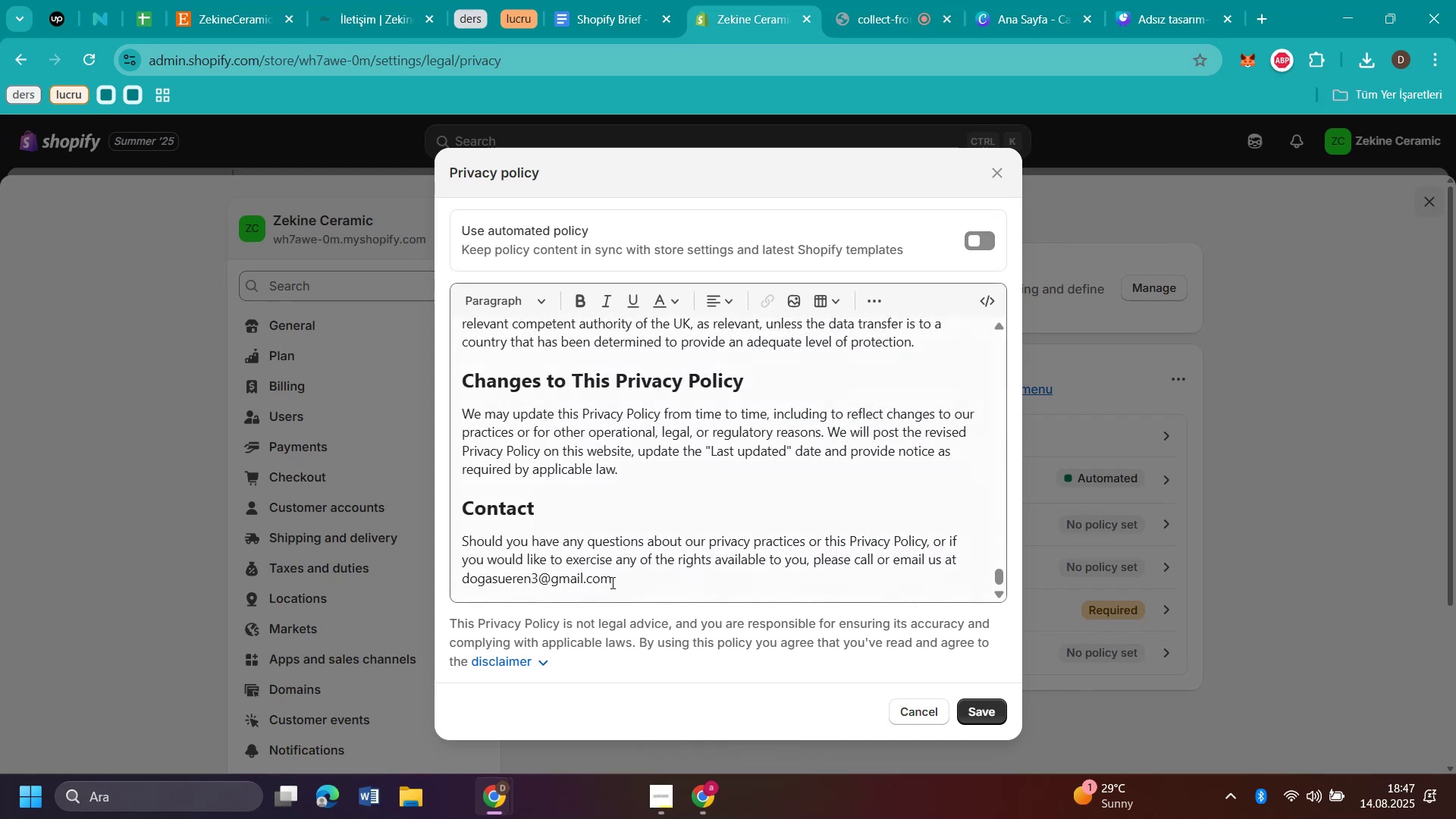 
left_click_drag(start_coordinate=[613, 579], to_coordinate=[461, 596])
 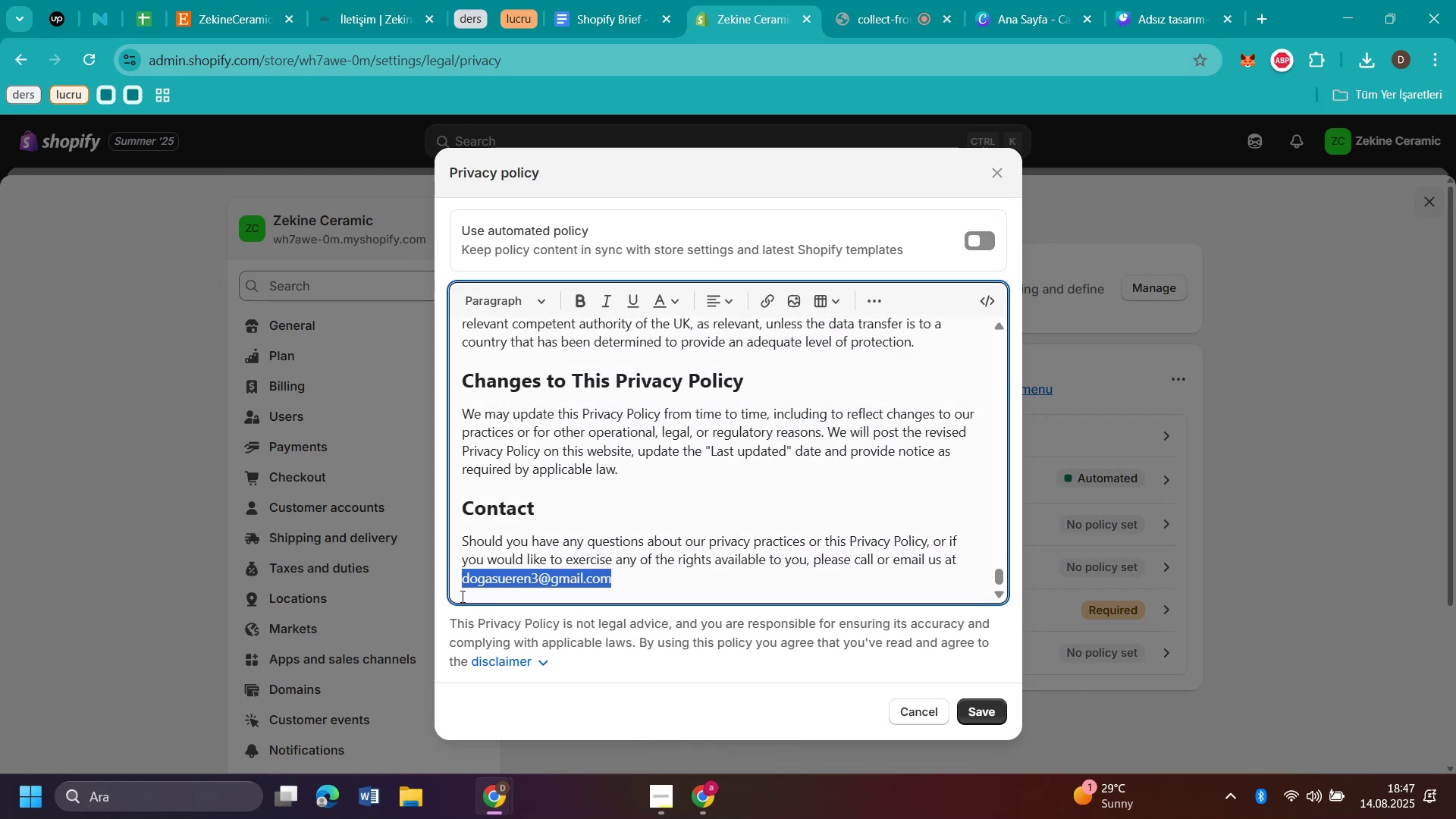 
key(Backspace)
 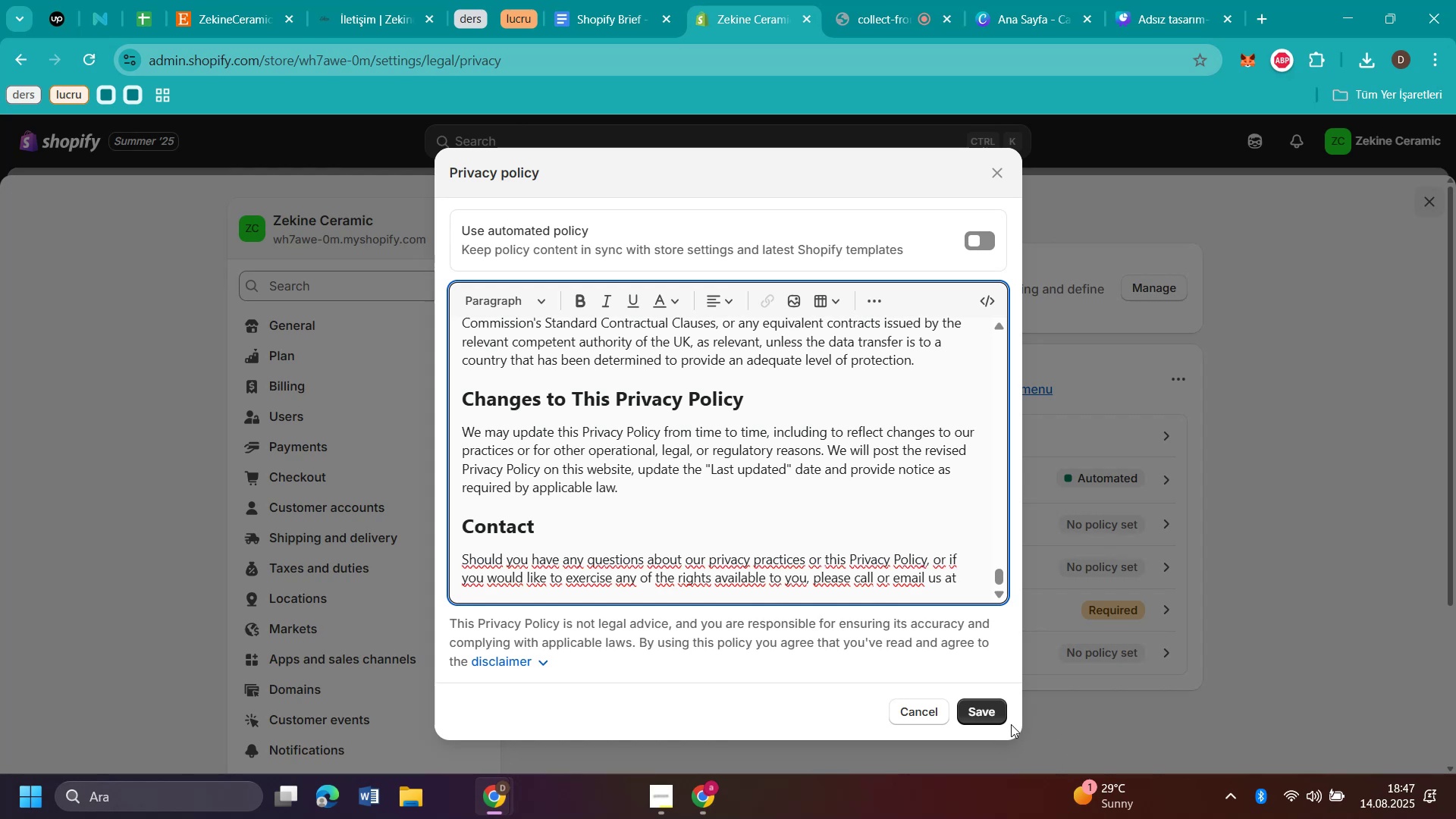 
left_click([984, 715])
 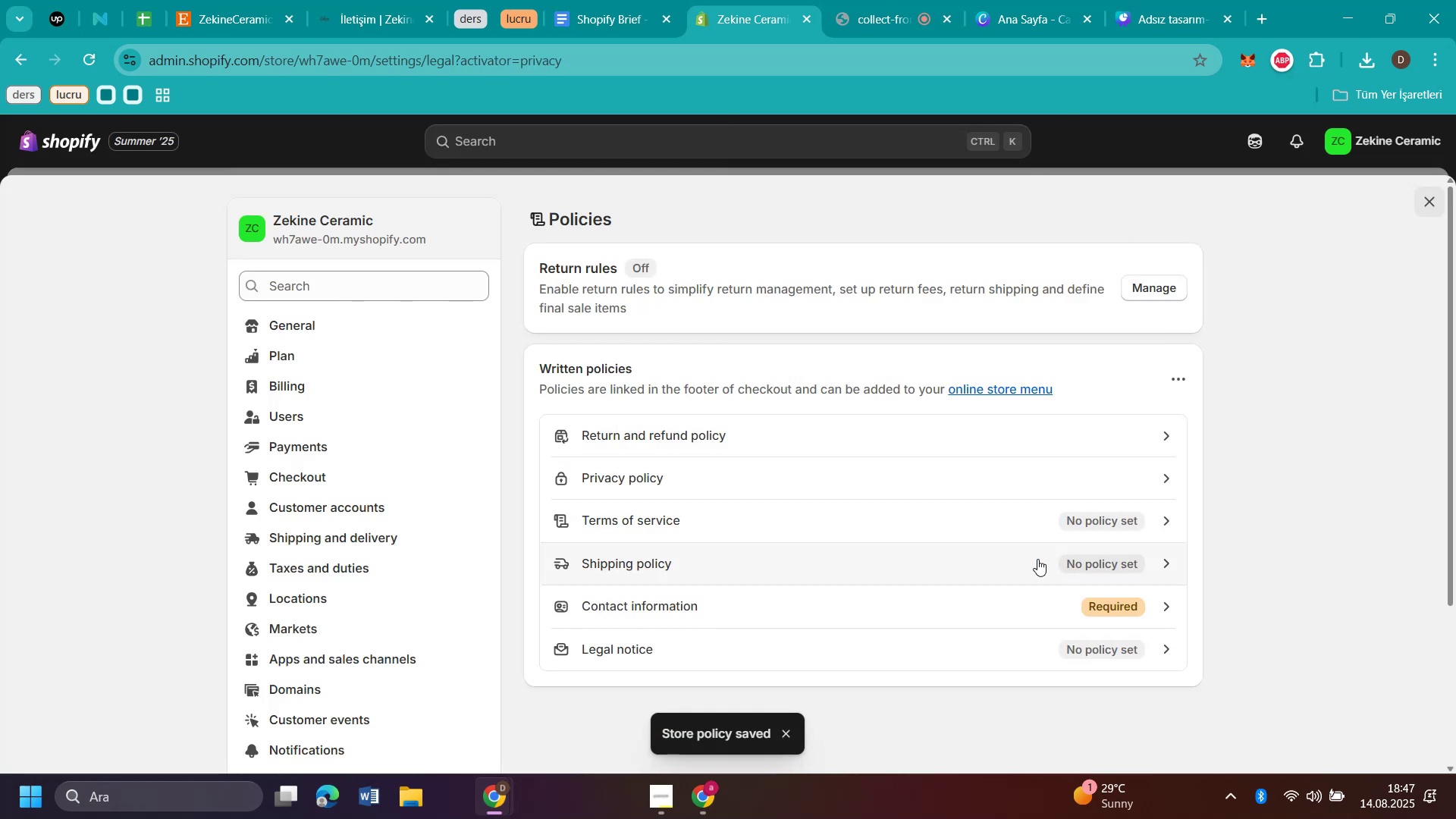 
left_click([732, 525])
 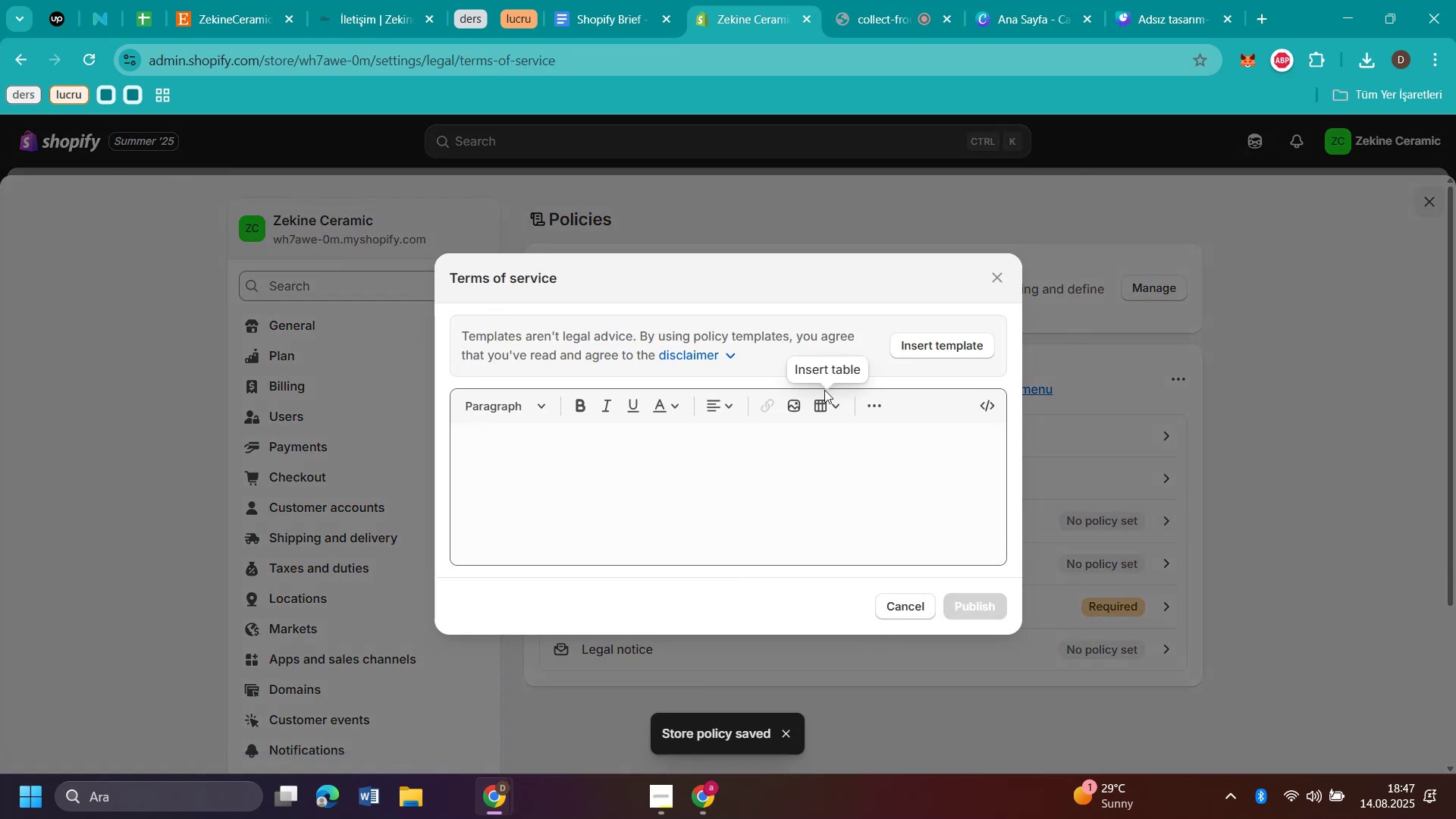 
left_click([562, 441])
 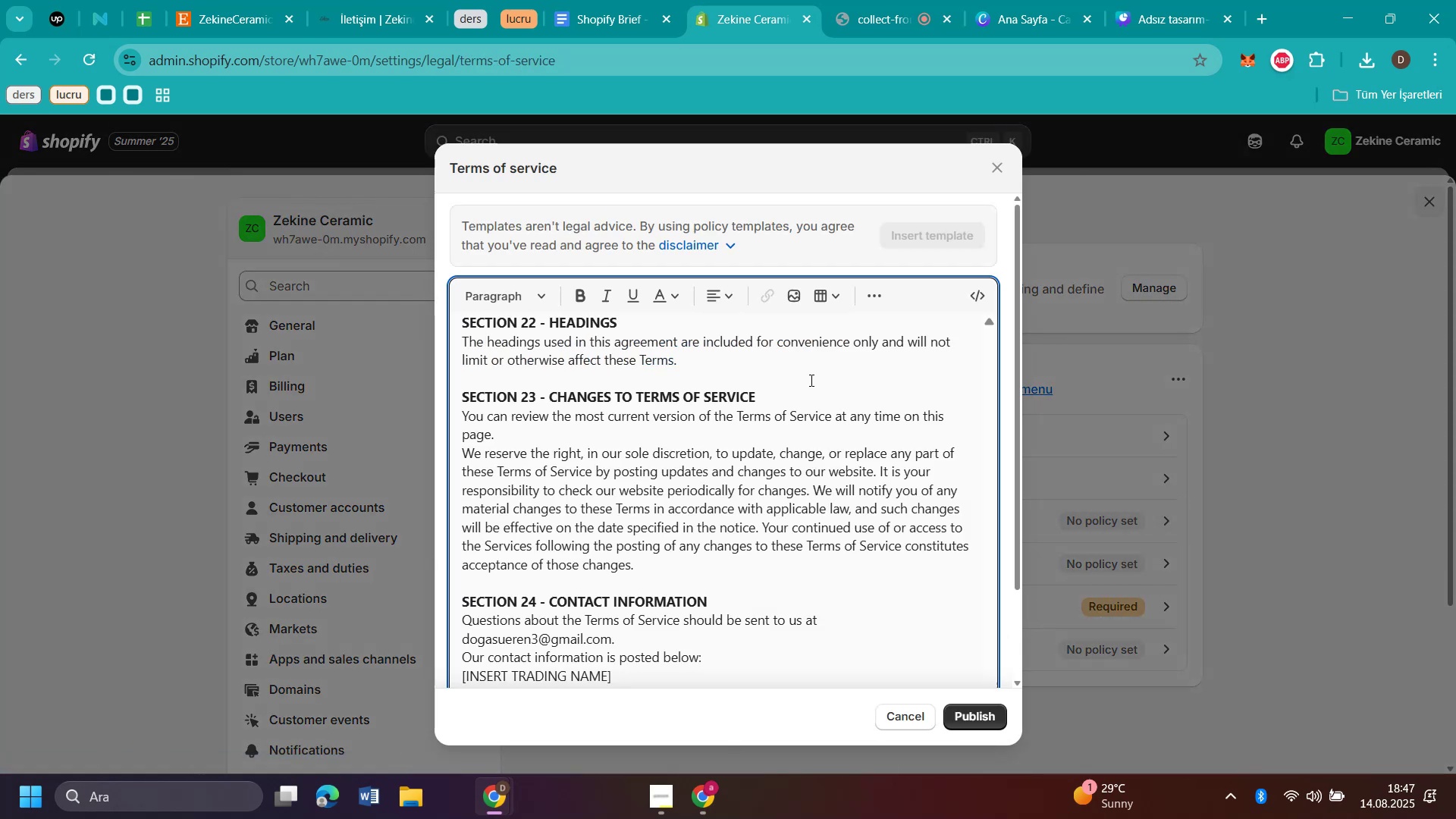 
scroll: coordinate [702, 446], scroll_direction: down, amount: 2.0
 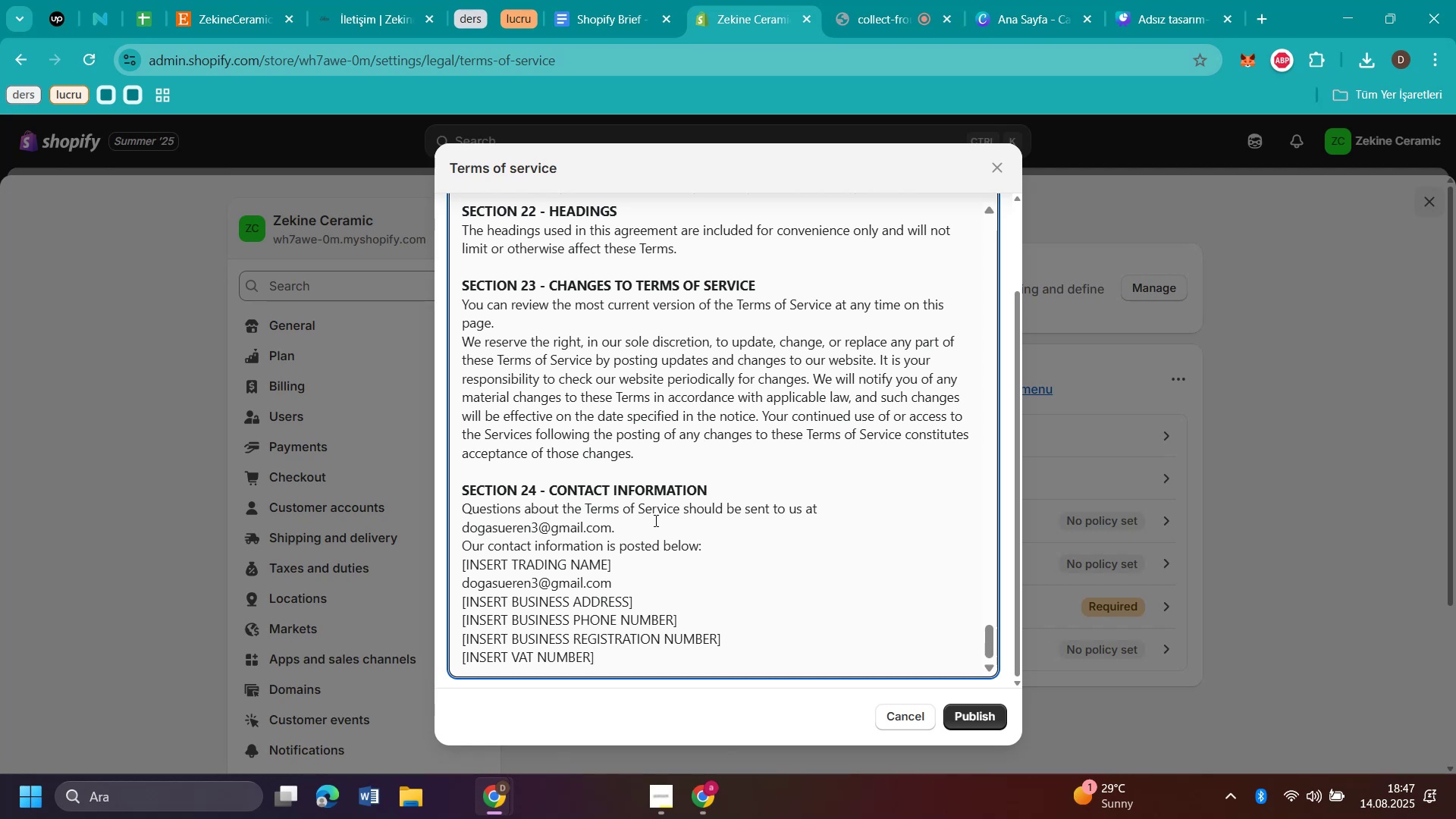 
left_click_drag(start_coordinate=[640, 529], to_coordinate=[448, 524])
 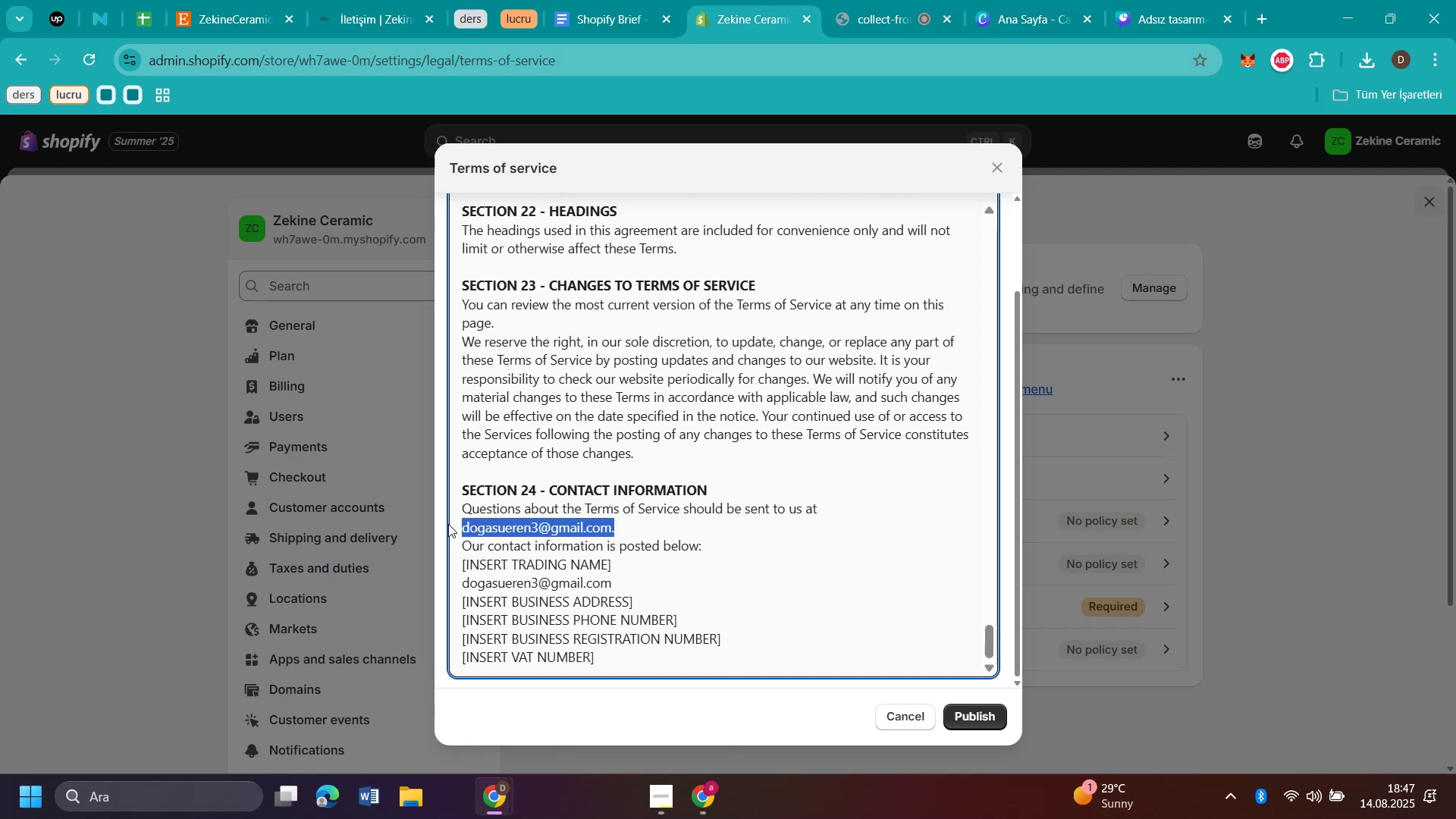 
key(Backspace)
 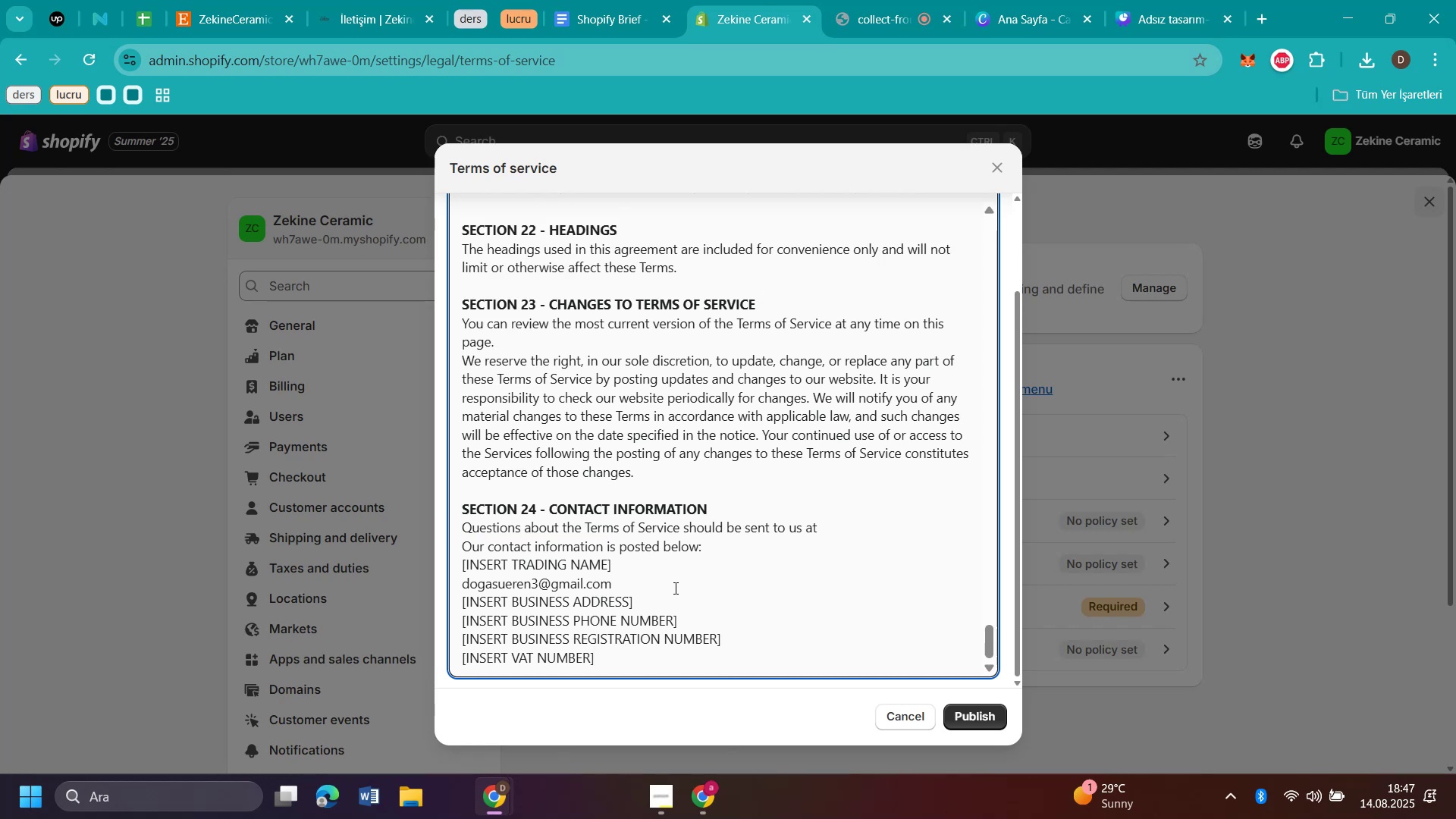 
left_click_drag(start_coordinate=[665, 585], to_coordinate=[443, 585])
 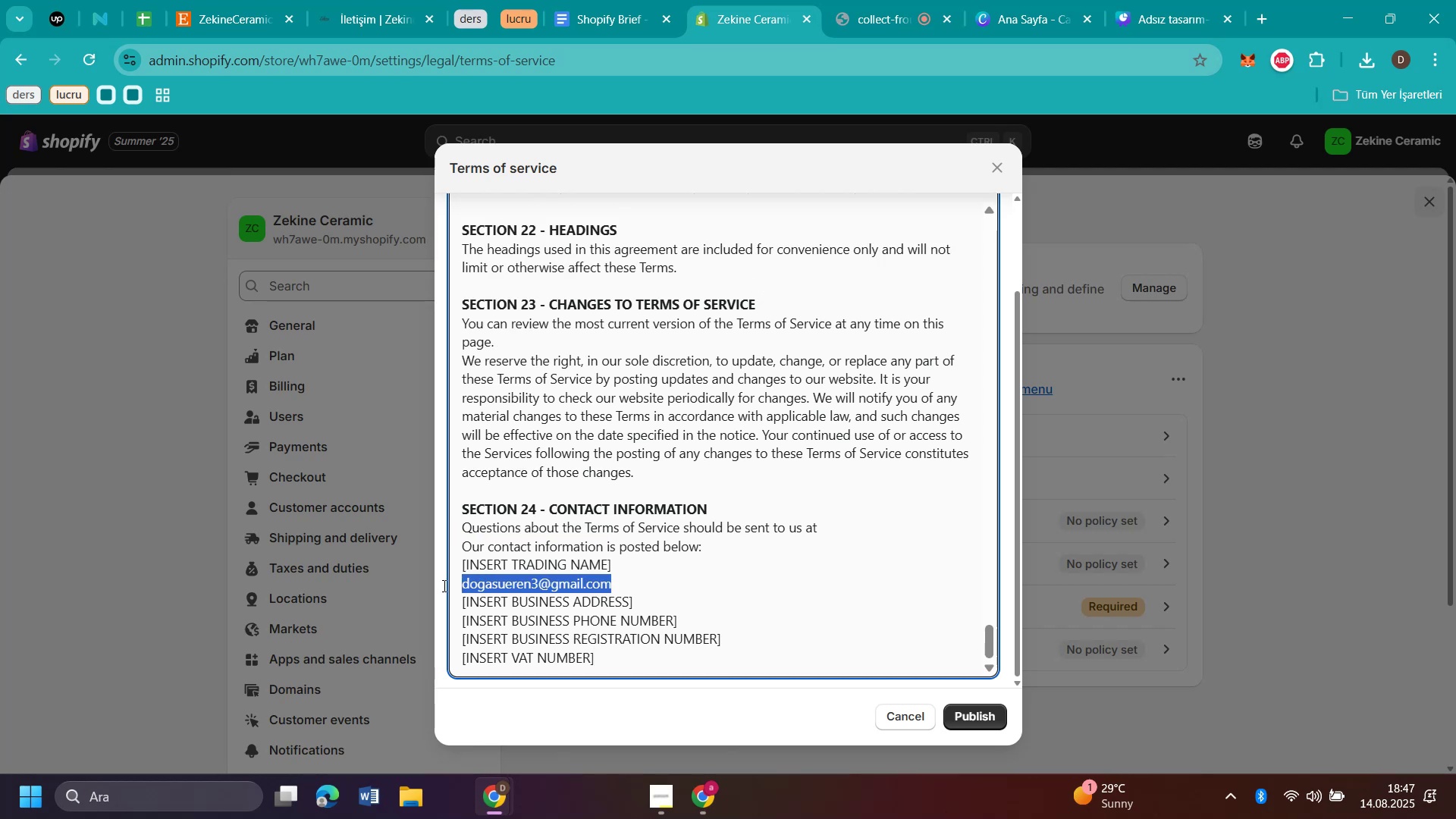 
key(Backspace)
 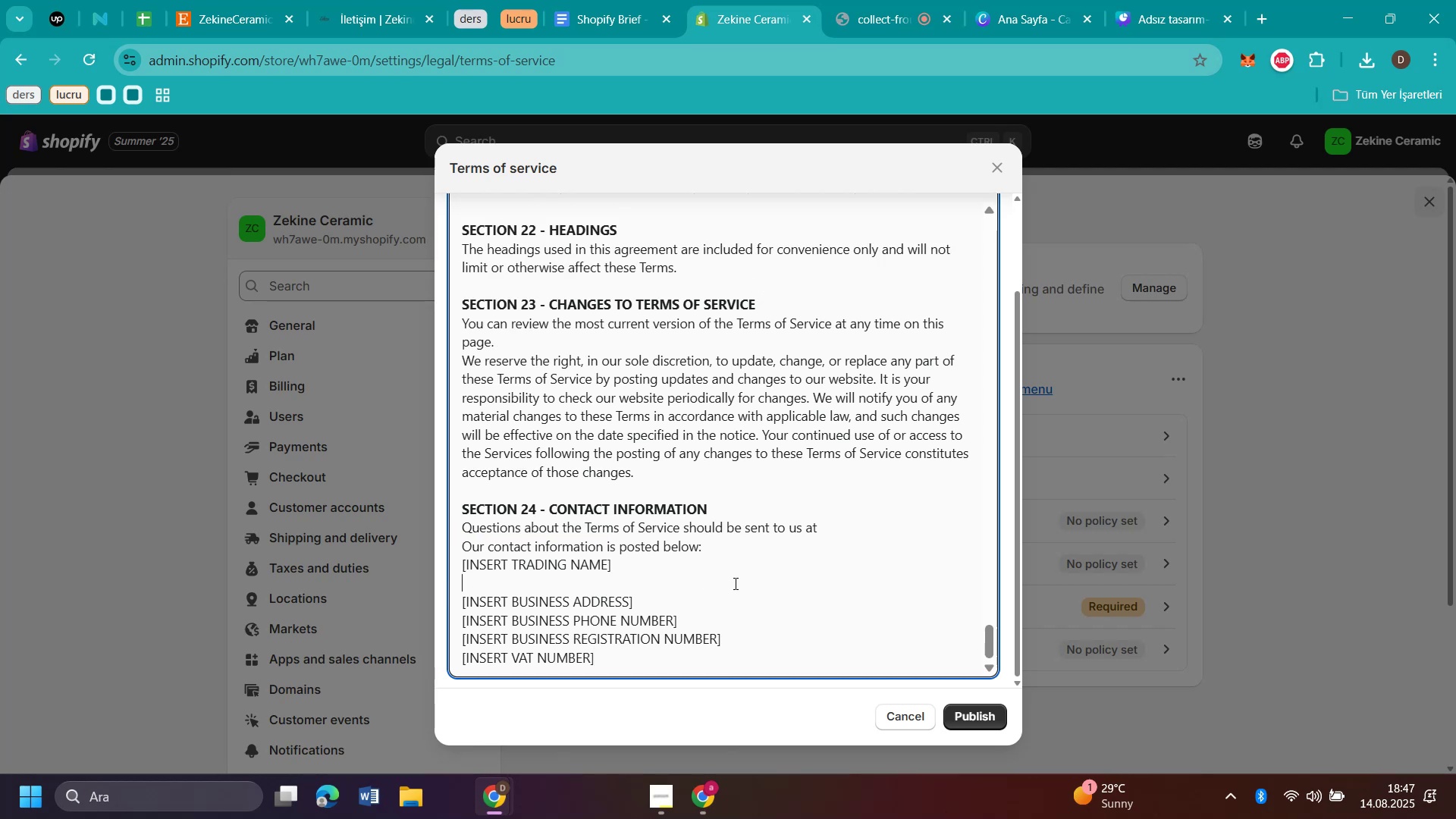 
scroll: coordinate [756, 573], scroll_direction: up, amount: 62.0
 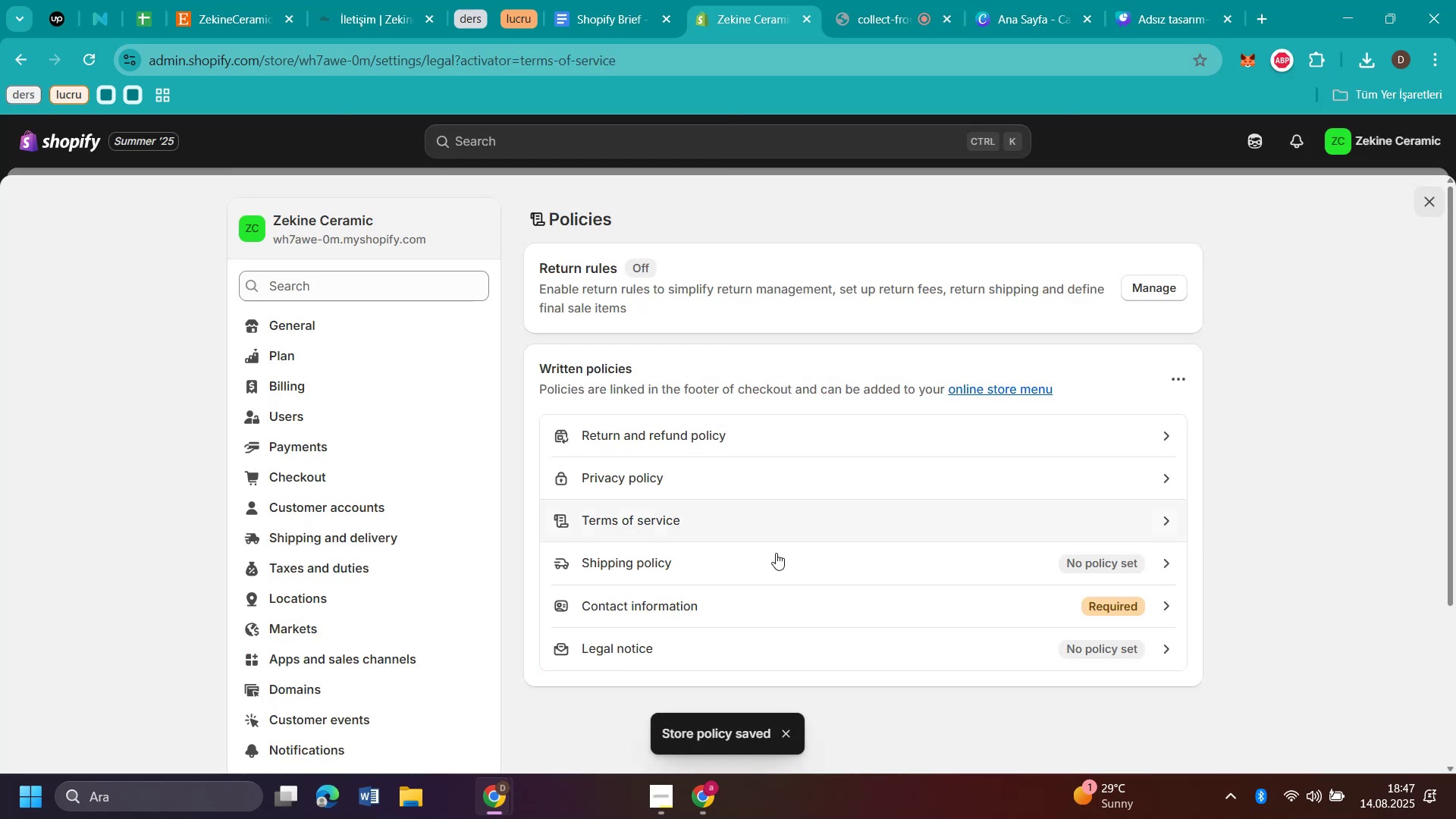 
left_click([689, 566])
 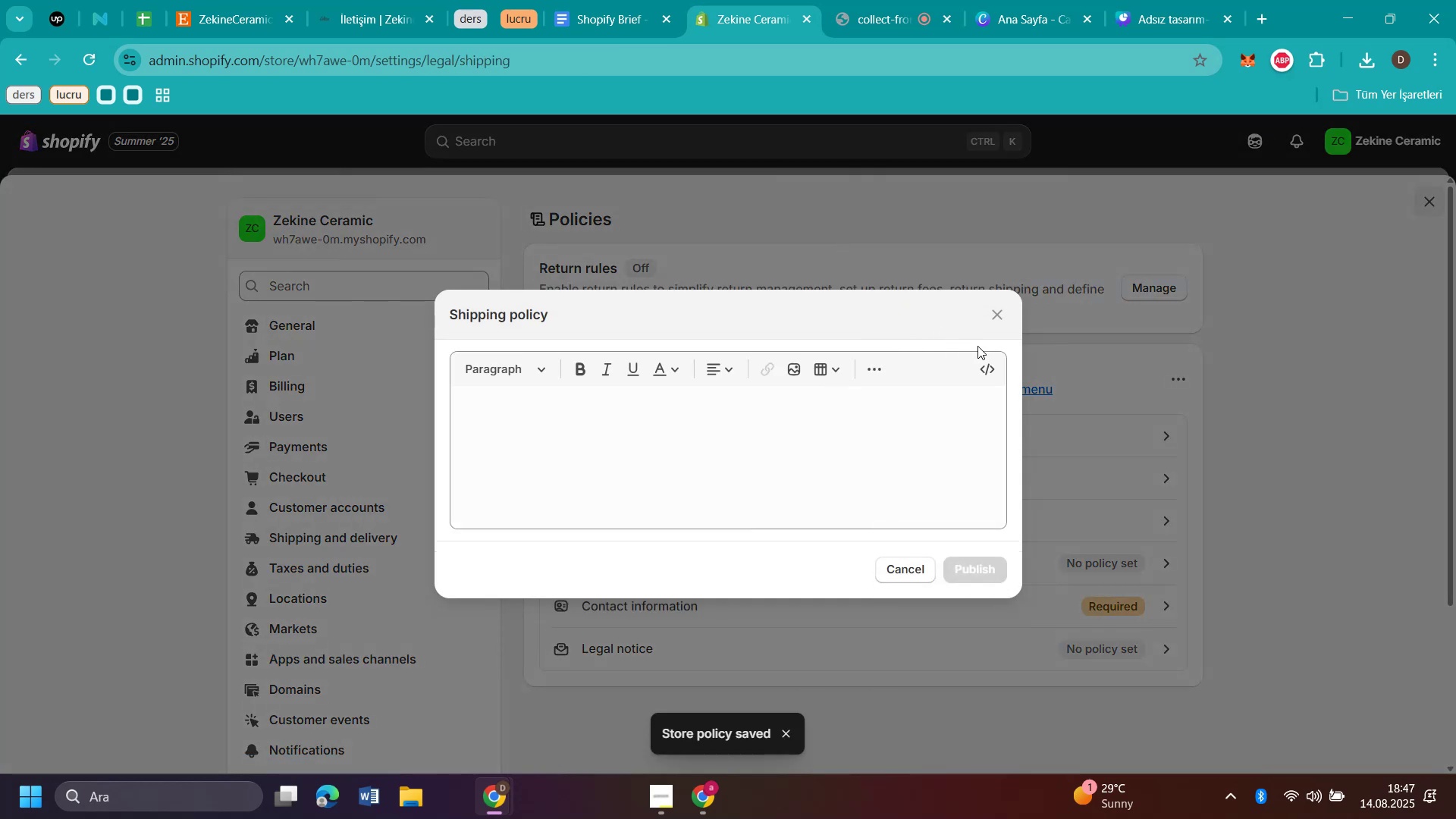 
left_click([1000, 312])
 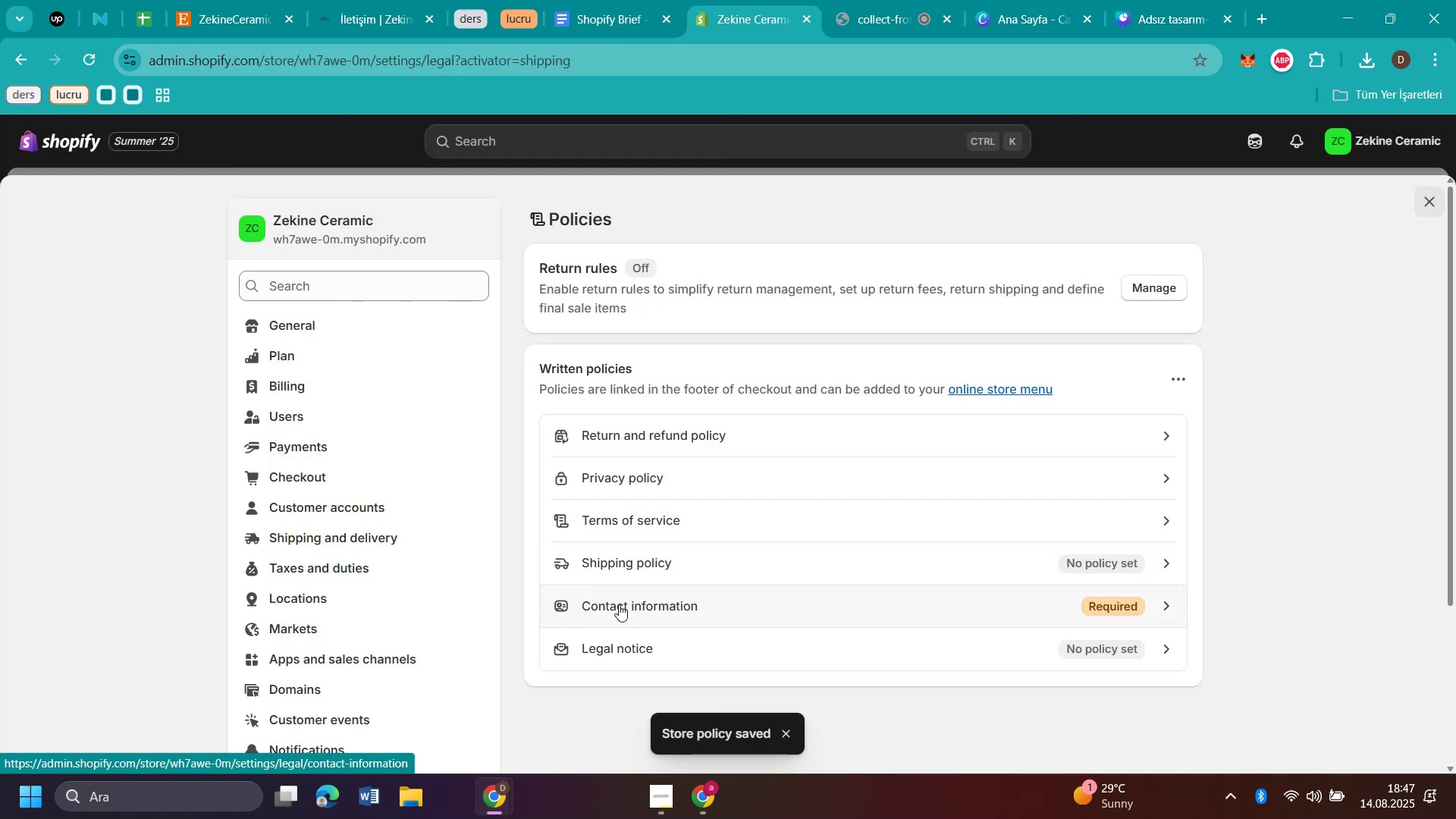 
left_click([619, 604])
 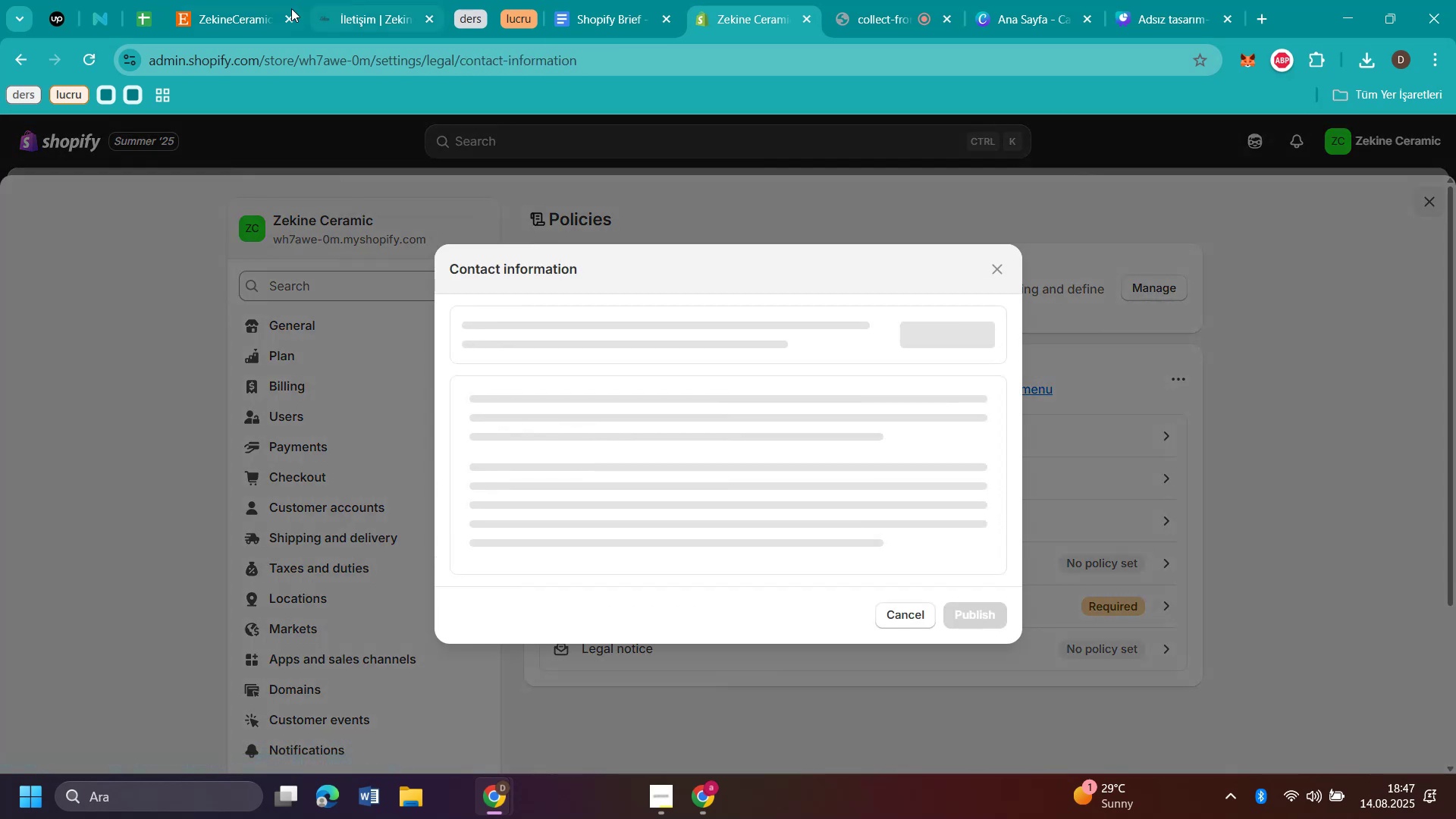 
left_click([238, 24])
 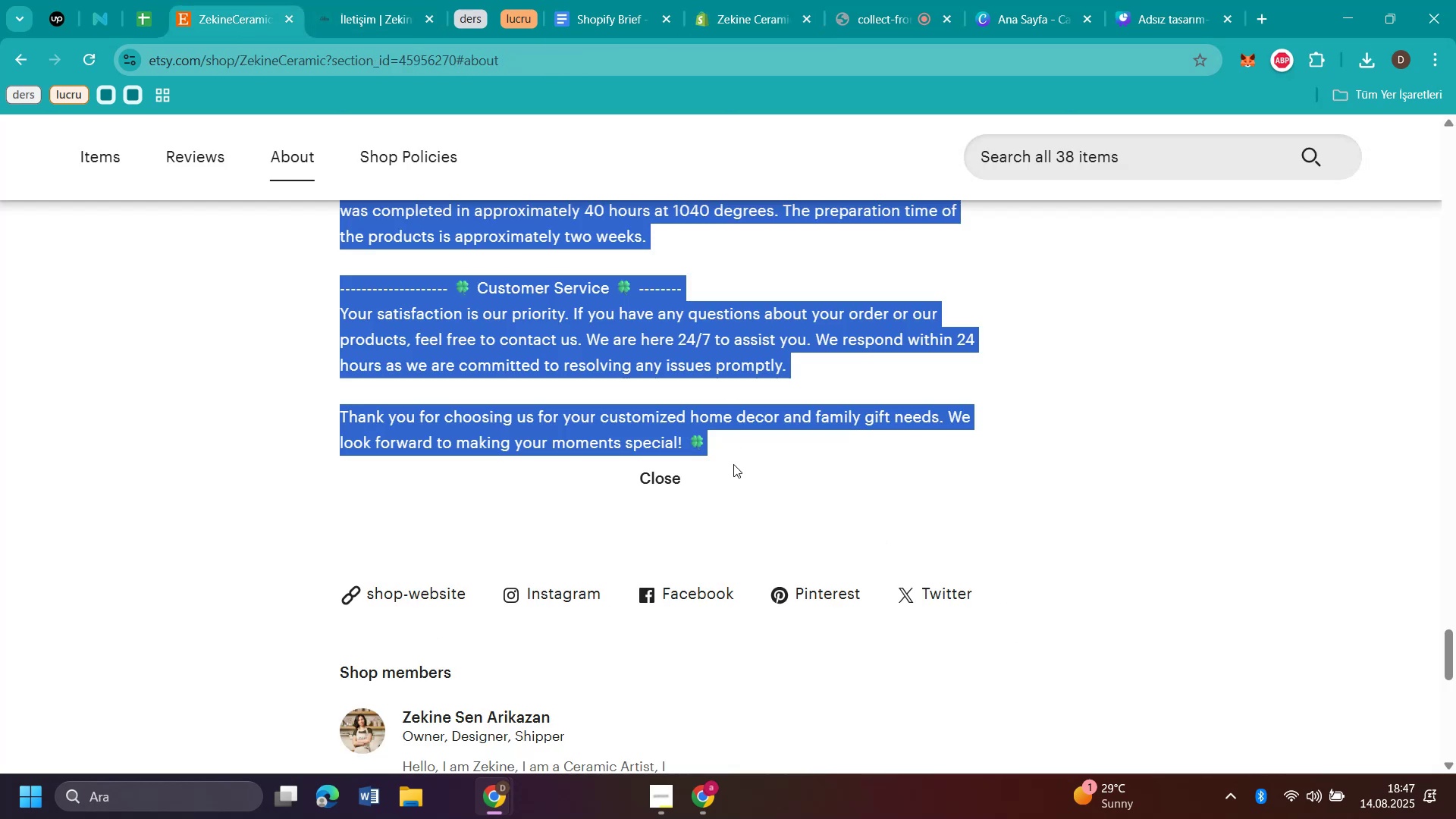 
scroll: coordinate [628, 643], scroll_direction: down, amount: 5.0
 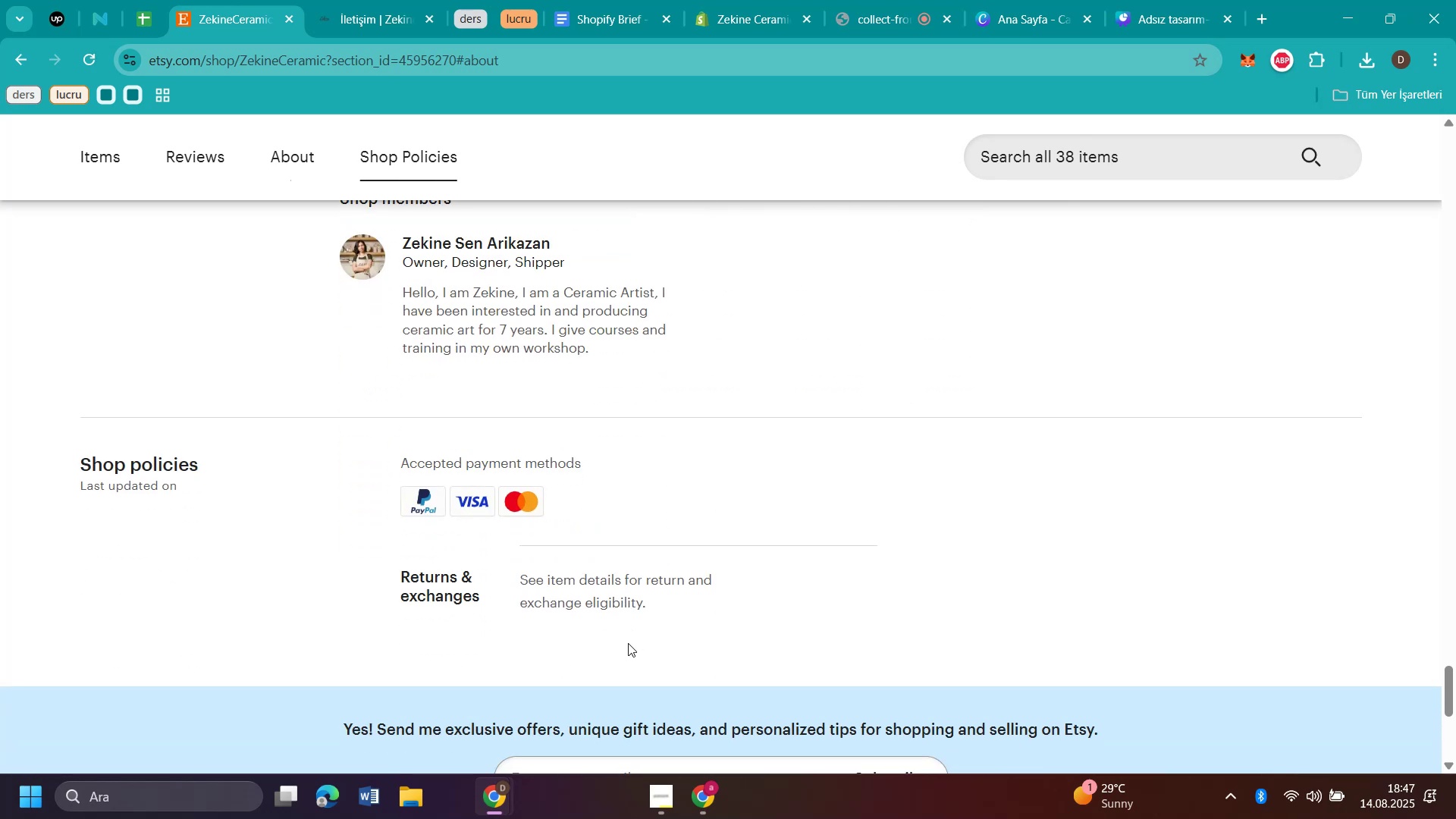 
scroll: coordinate [628, 643], scroll_direction: up, amount: 2.0
 